 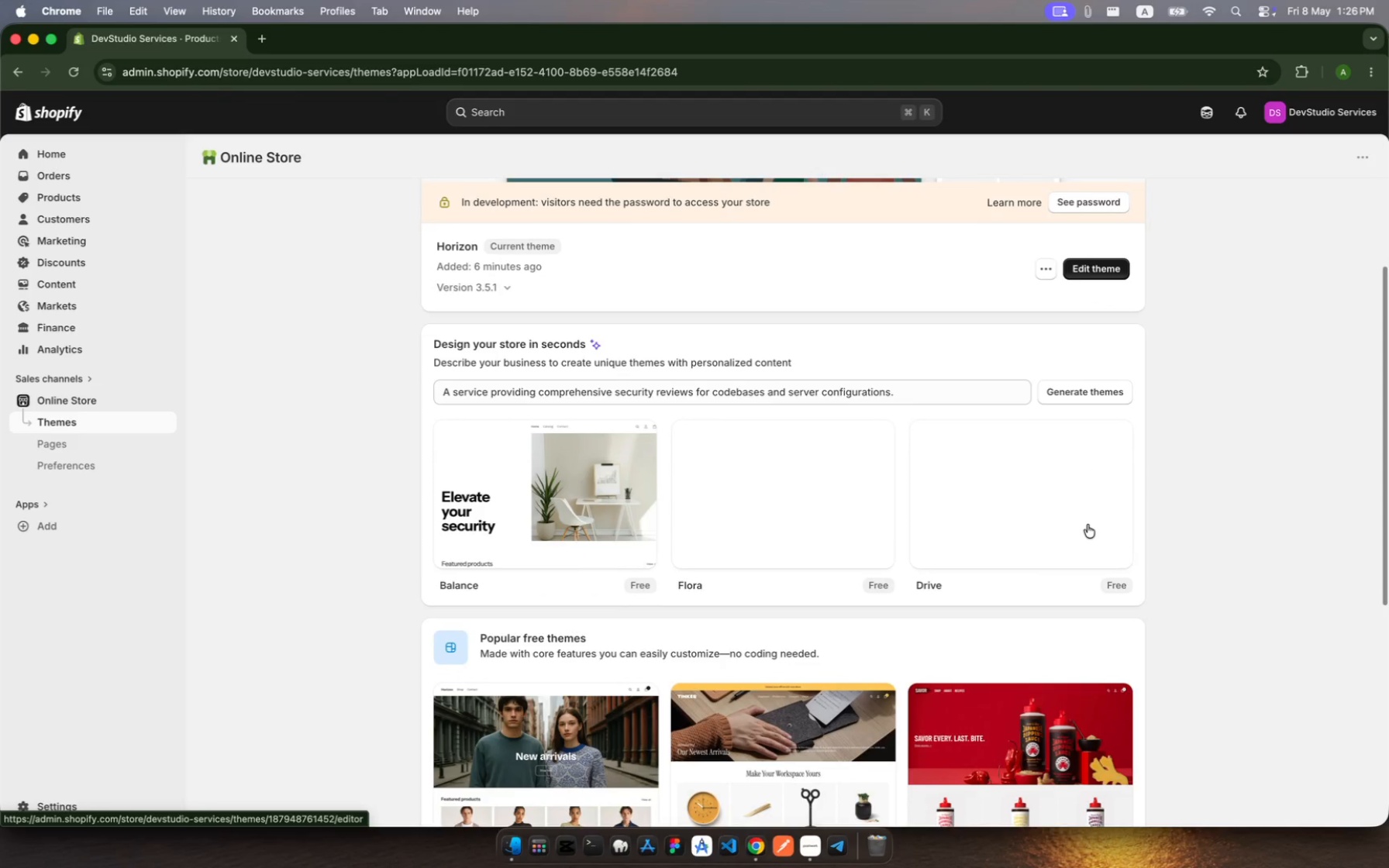 
scroll: coordinate [979, 320], scroll_direction: up, amount: 57.0
 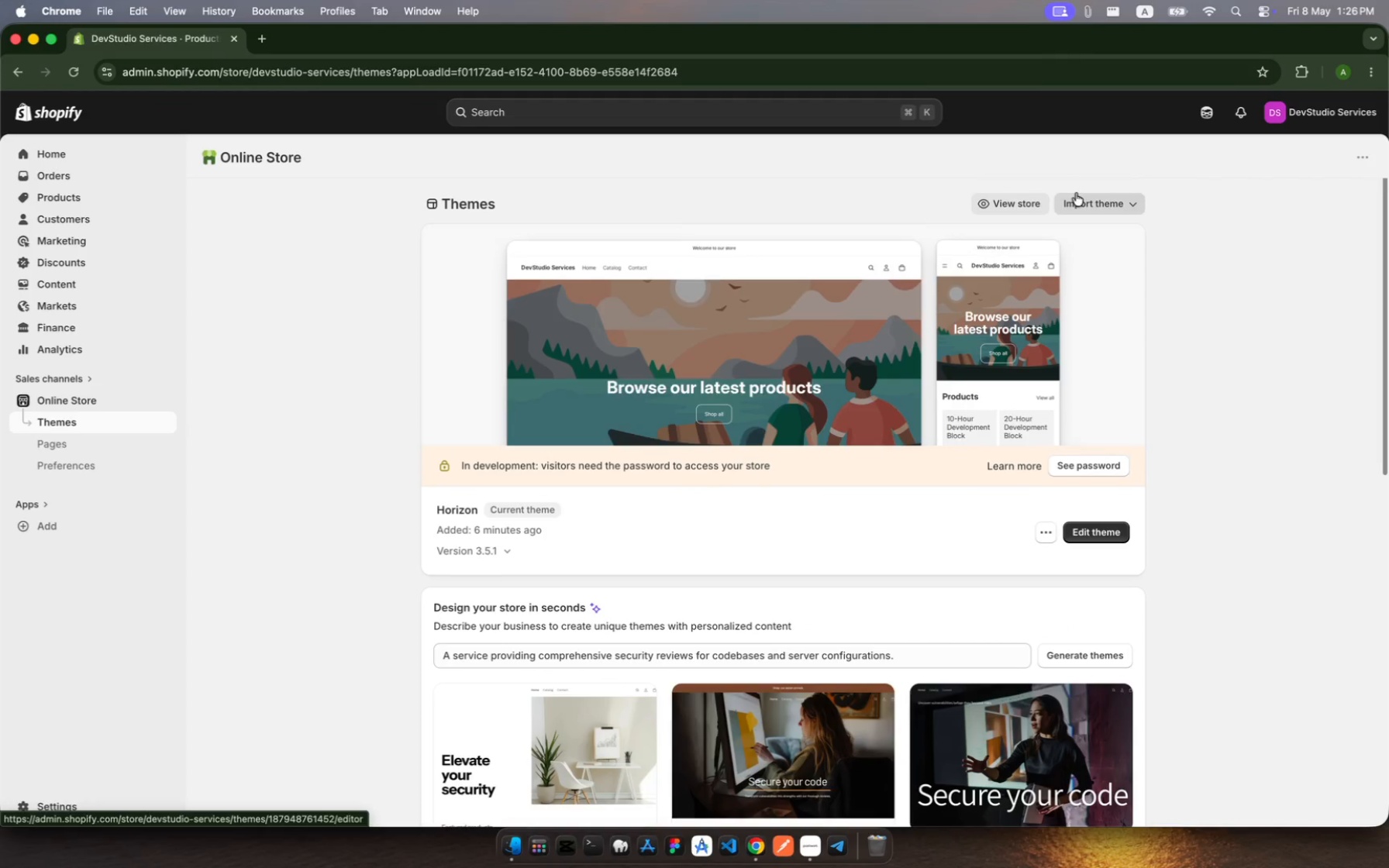 
left_click([1087, 190])
 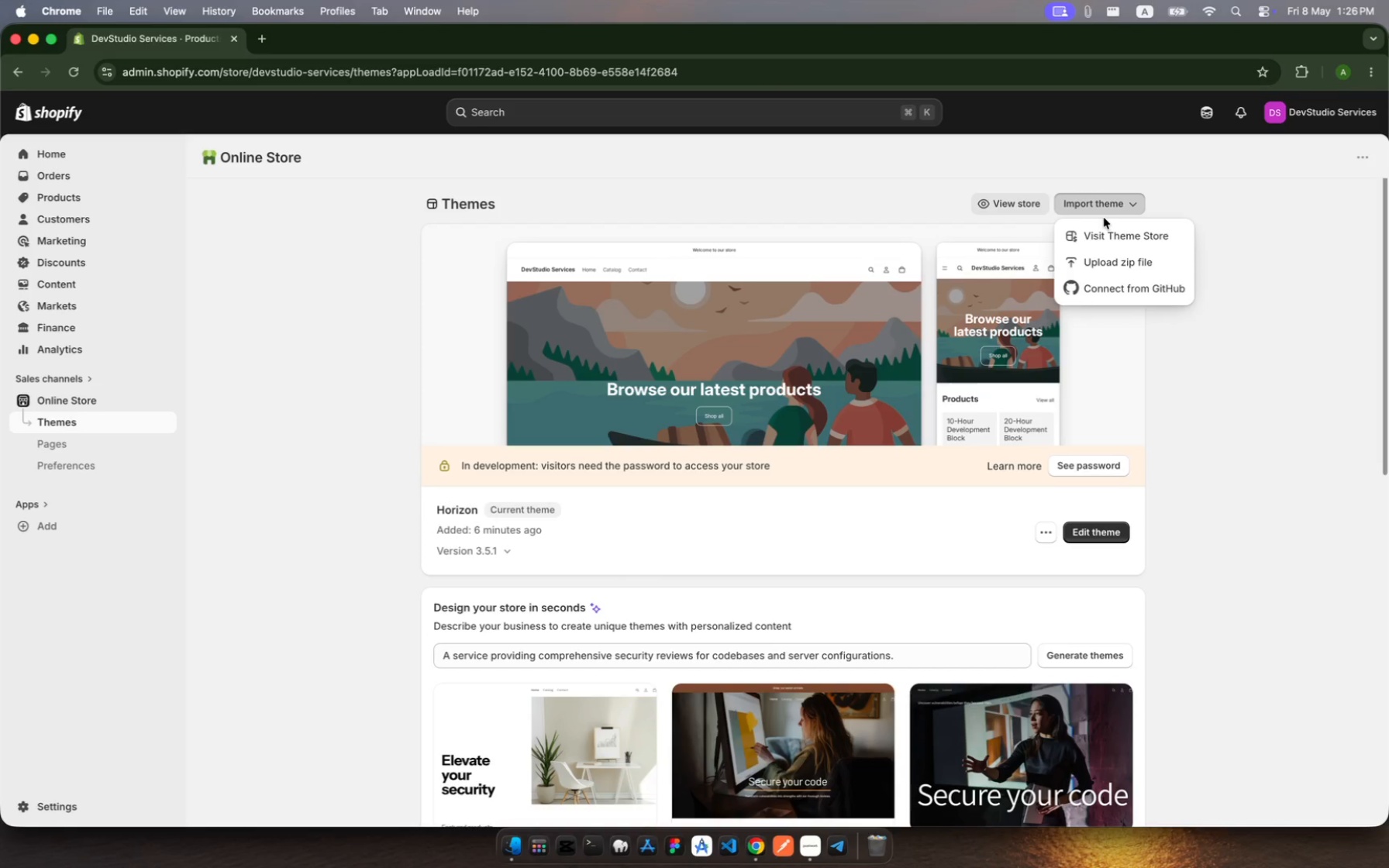 
left_click([1111, 229])
 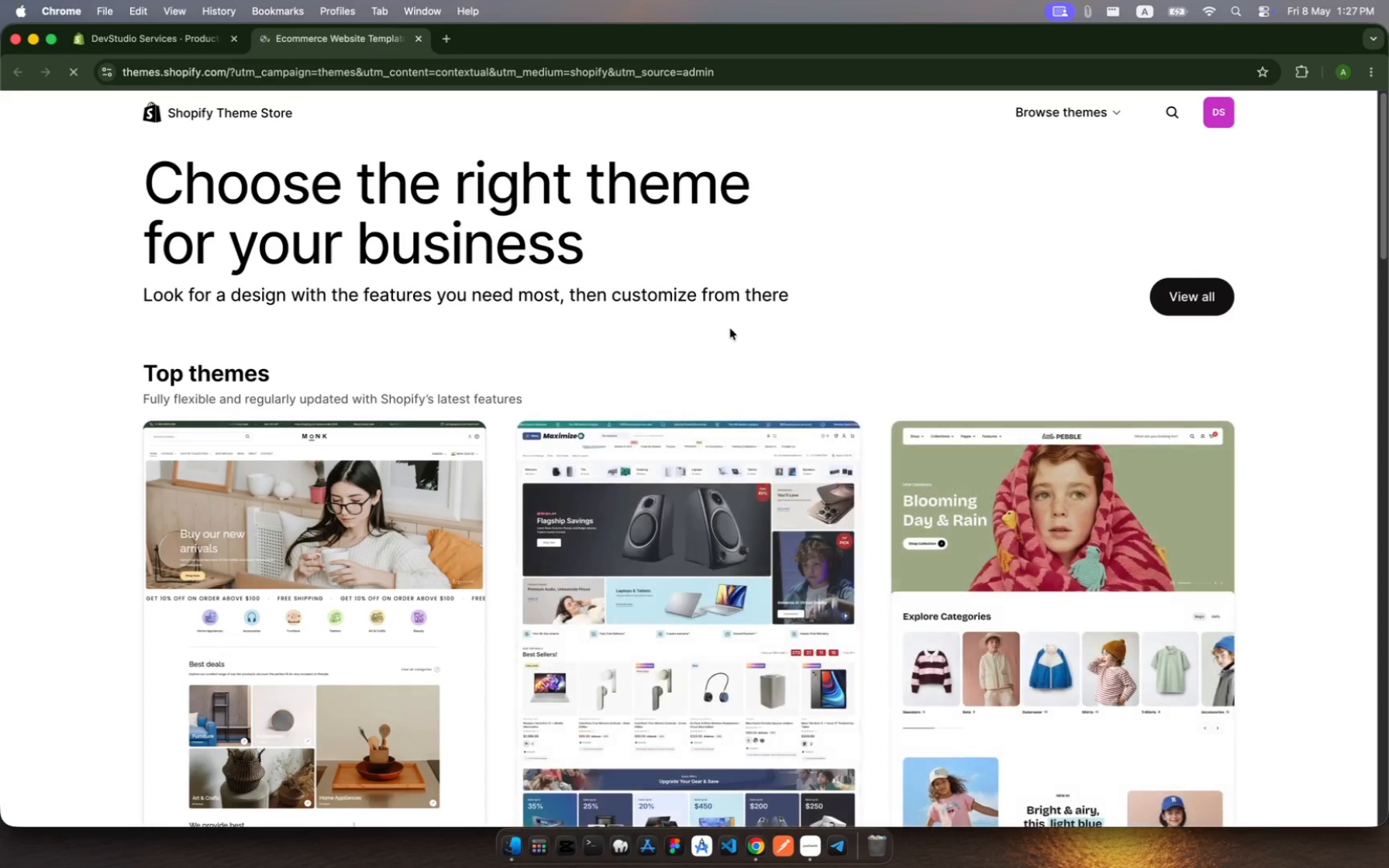 
wait(21.19)
 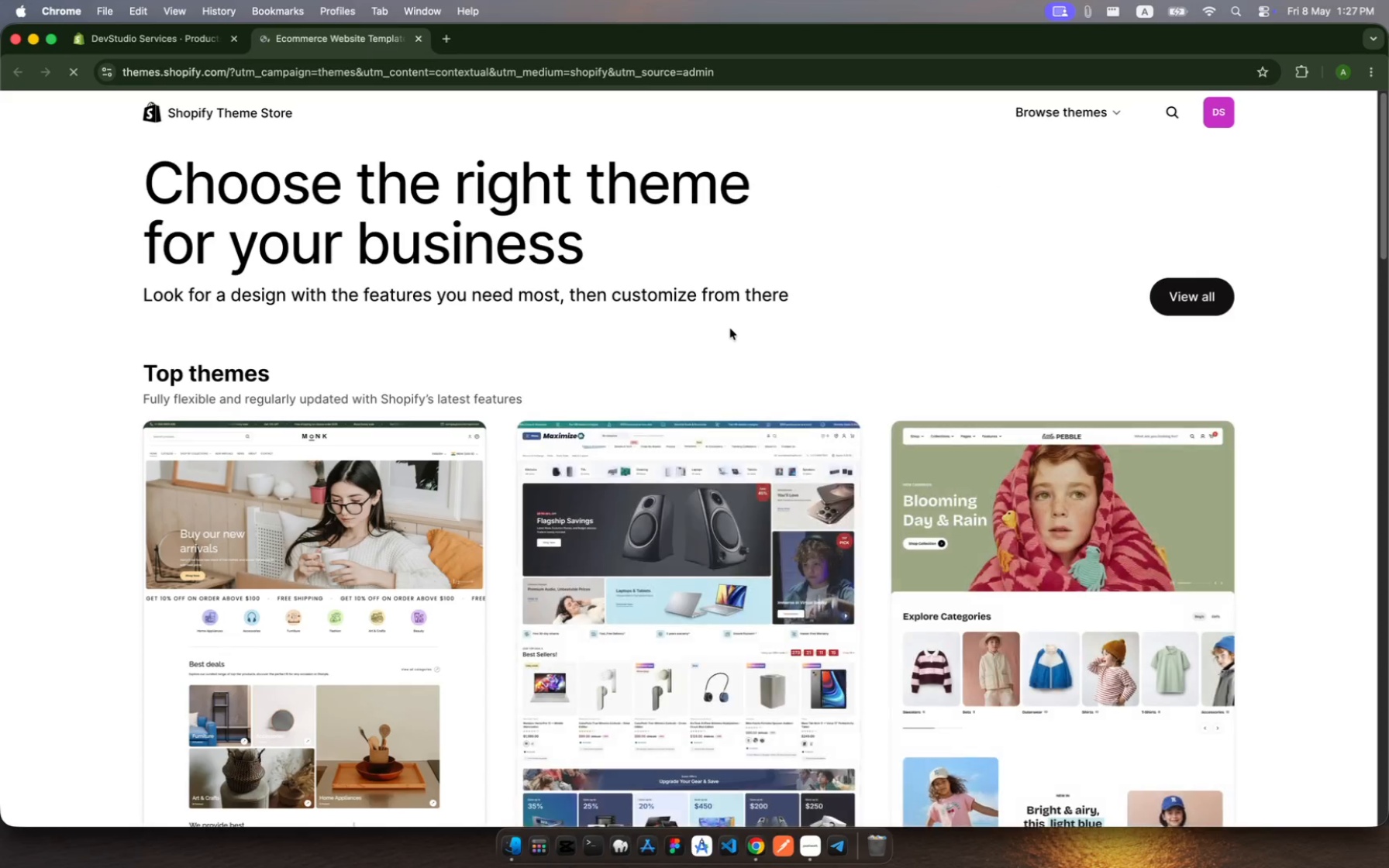 
scroll: coordinate [1155, 210], scroll_direction: down, amount: 8.0
 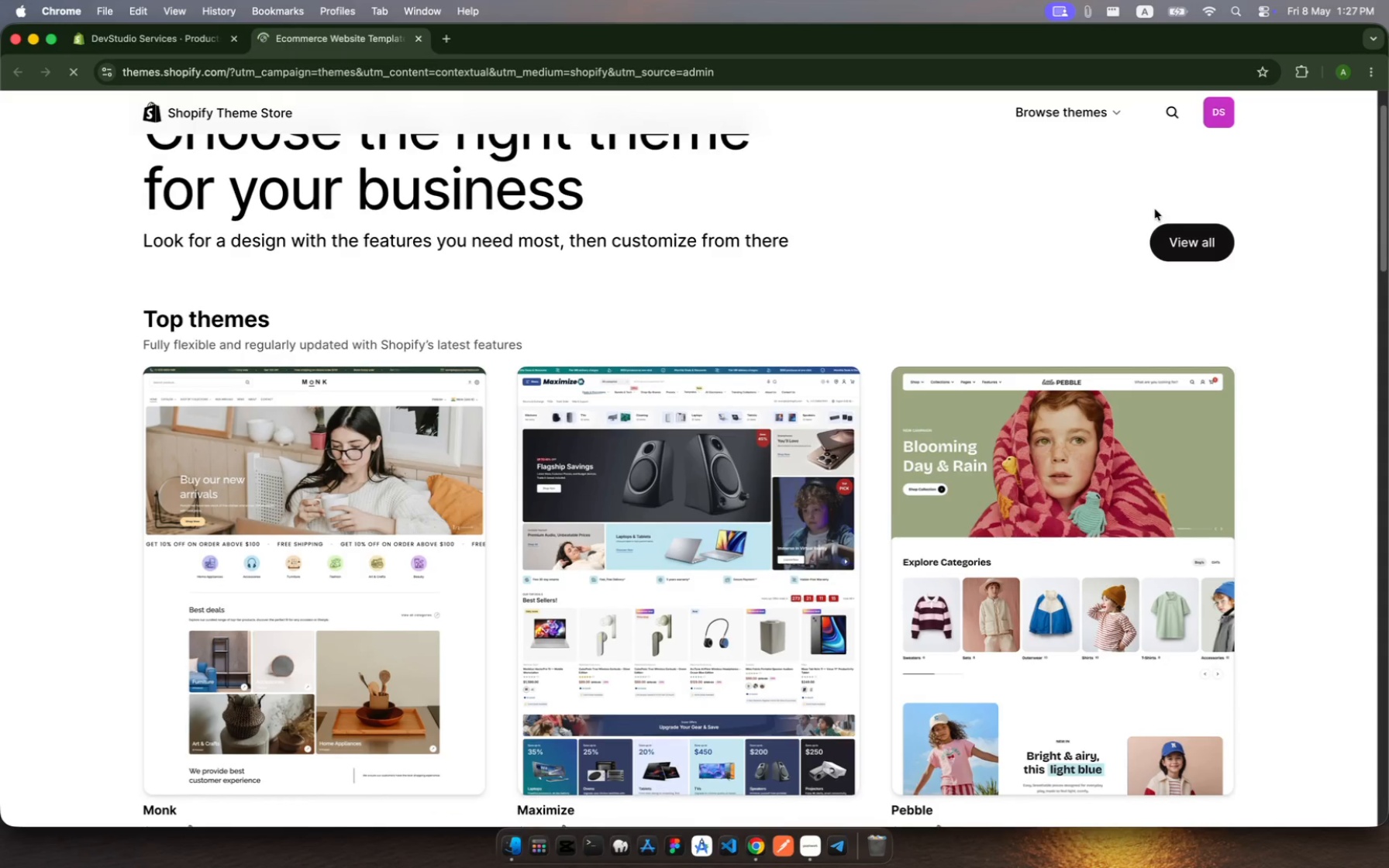 
scroll: coordinate [1141, 216], scroll_direction: up, amount: 6.0
 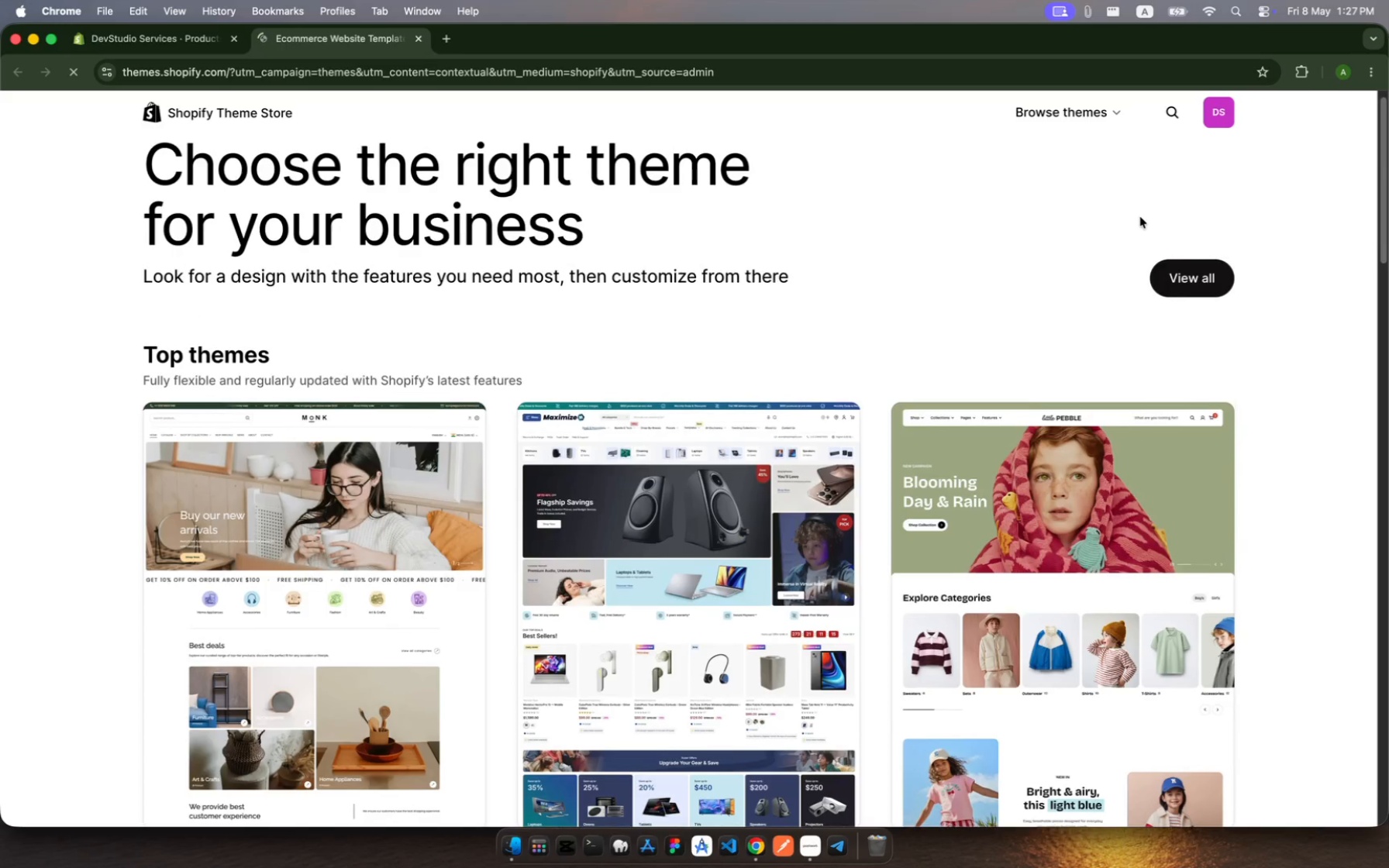 
scroll: coordinate [1145, 206], scroll_direction: down, amount: 17.0
 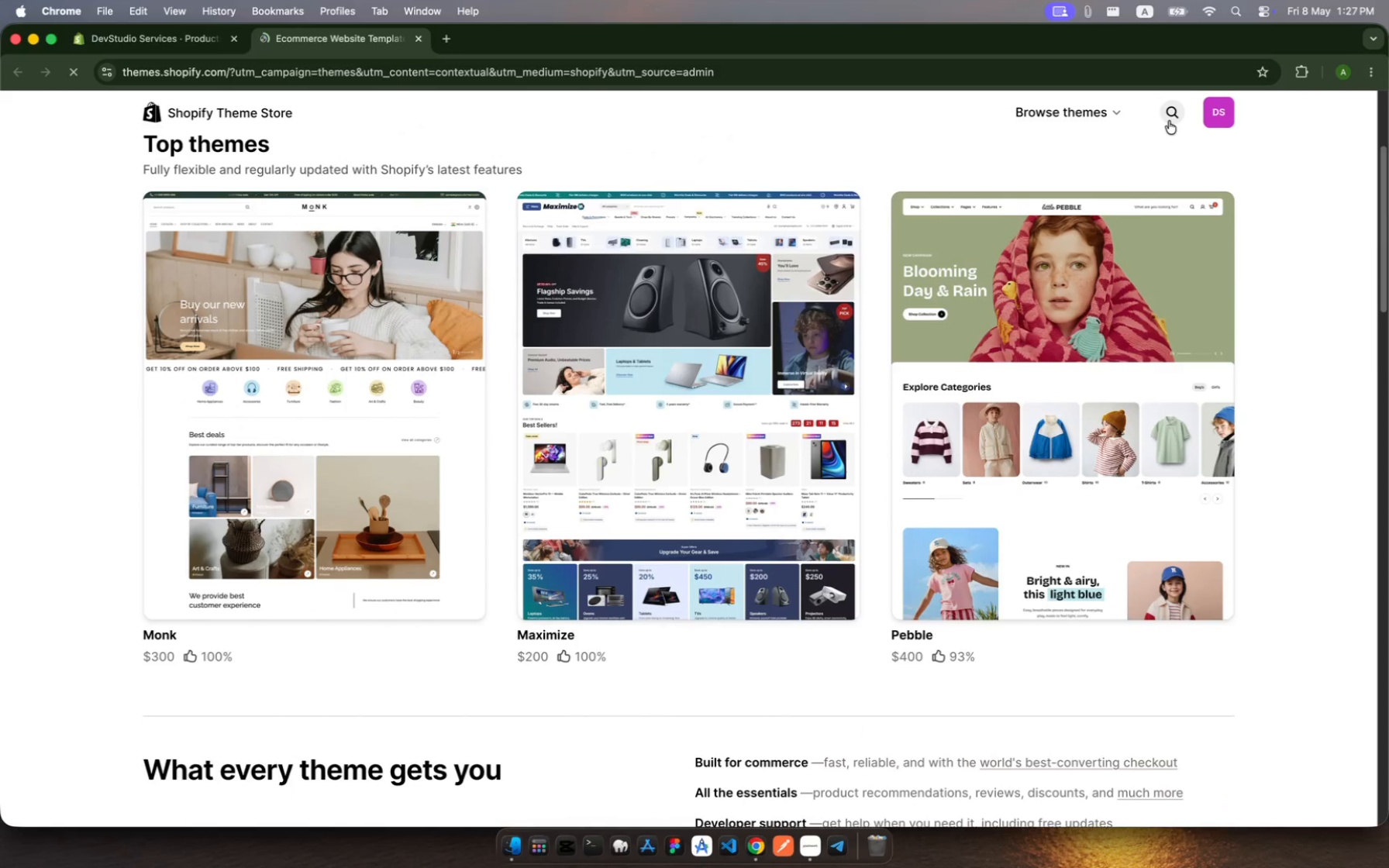 
wait(5.36)
 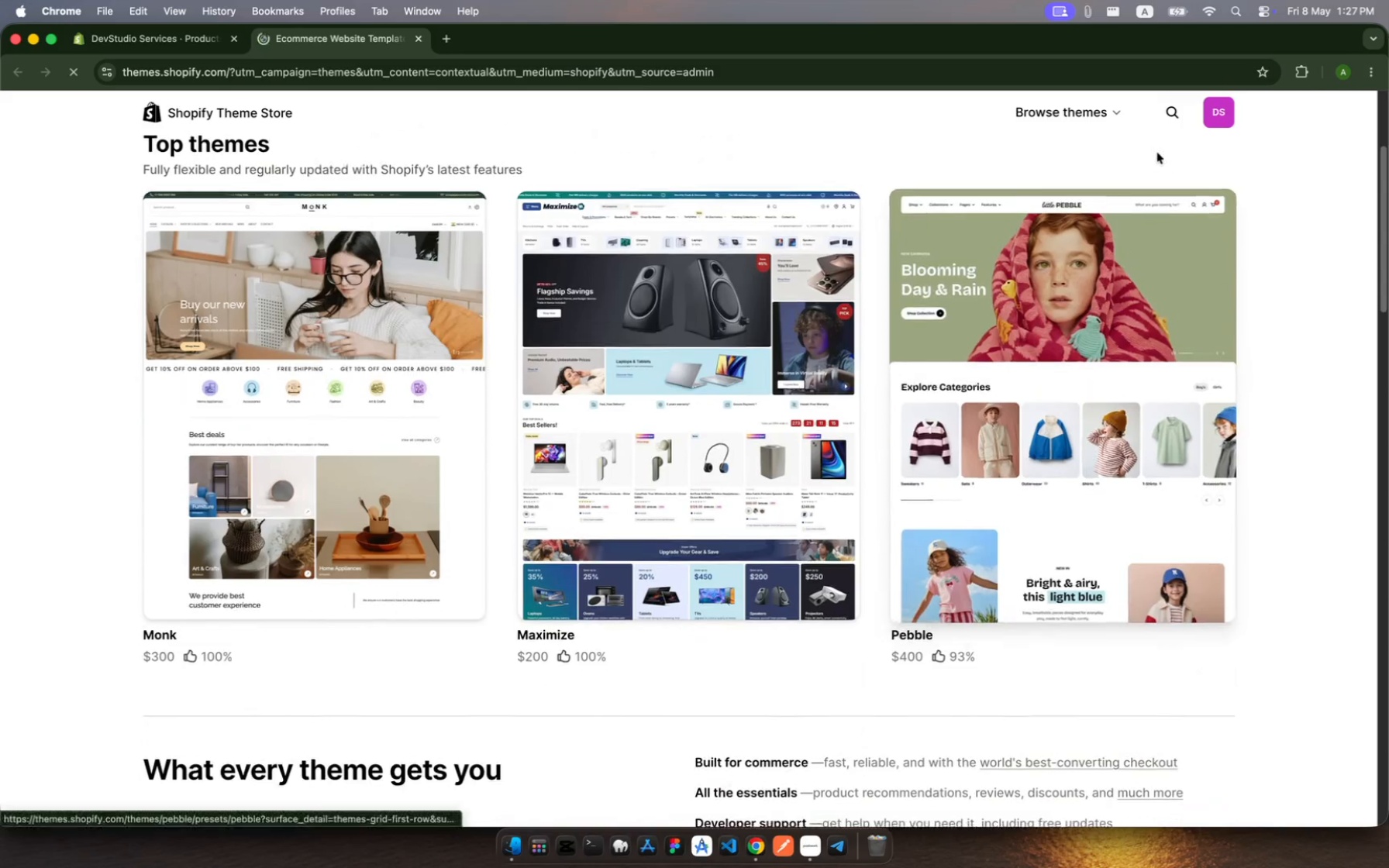 
left_click([1169, 121])
 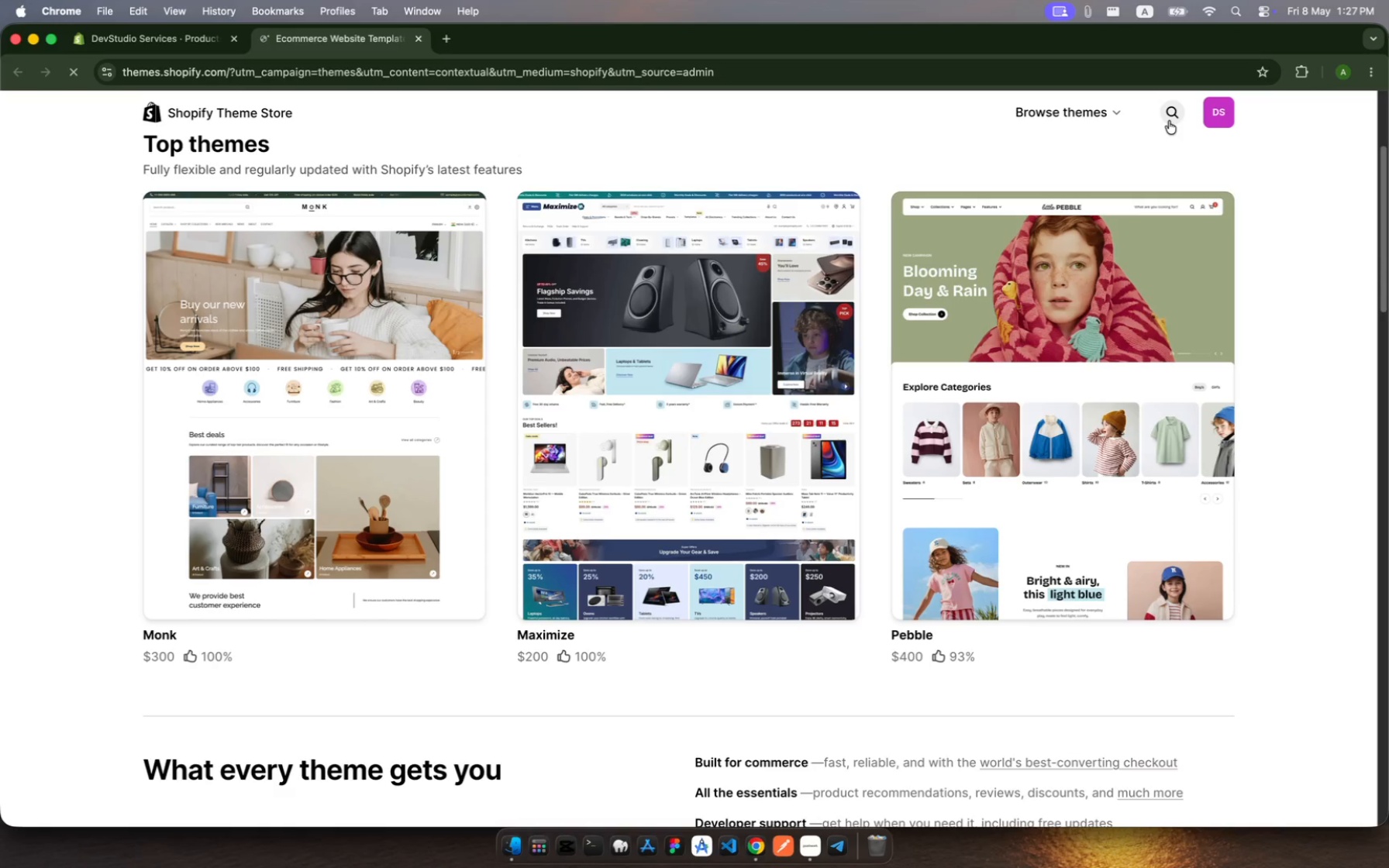 
left_click([1169, 121])
 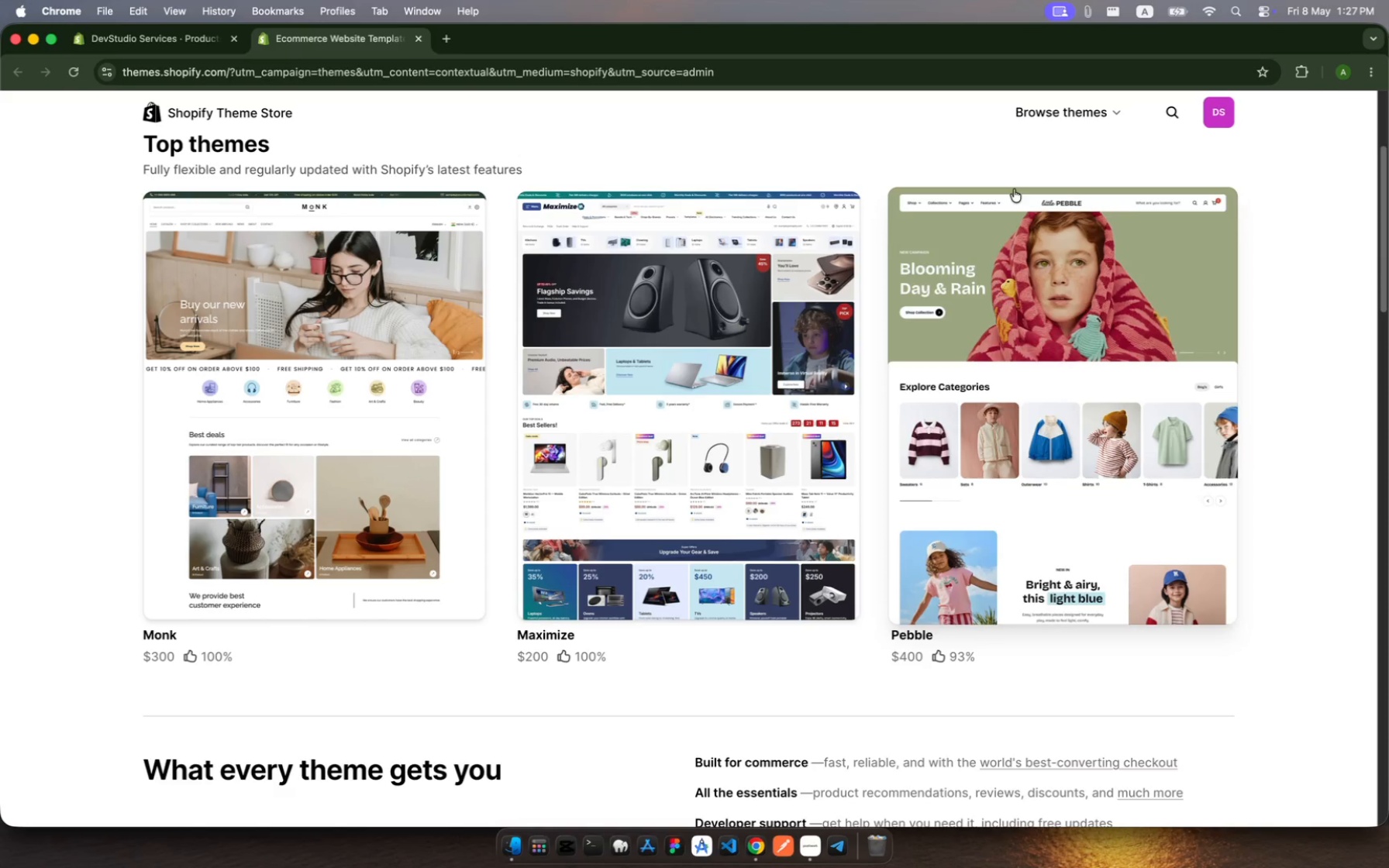 
left_click([1180, 120])
 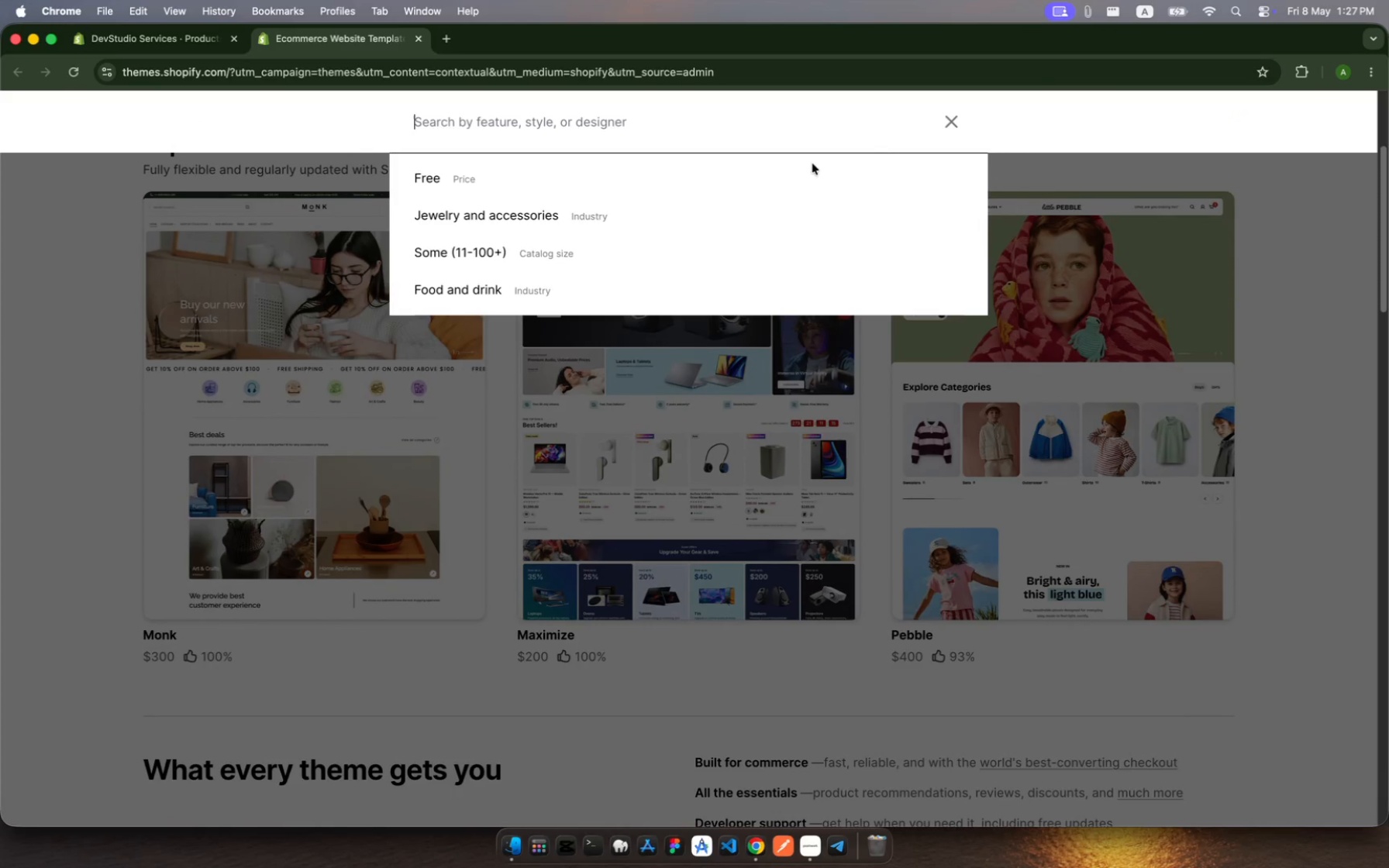 
left_click([784, 182])
 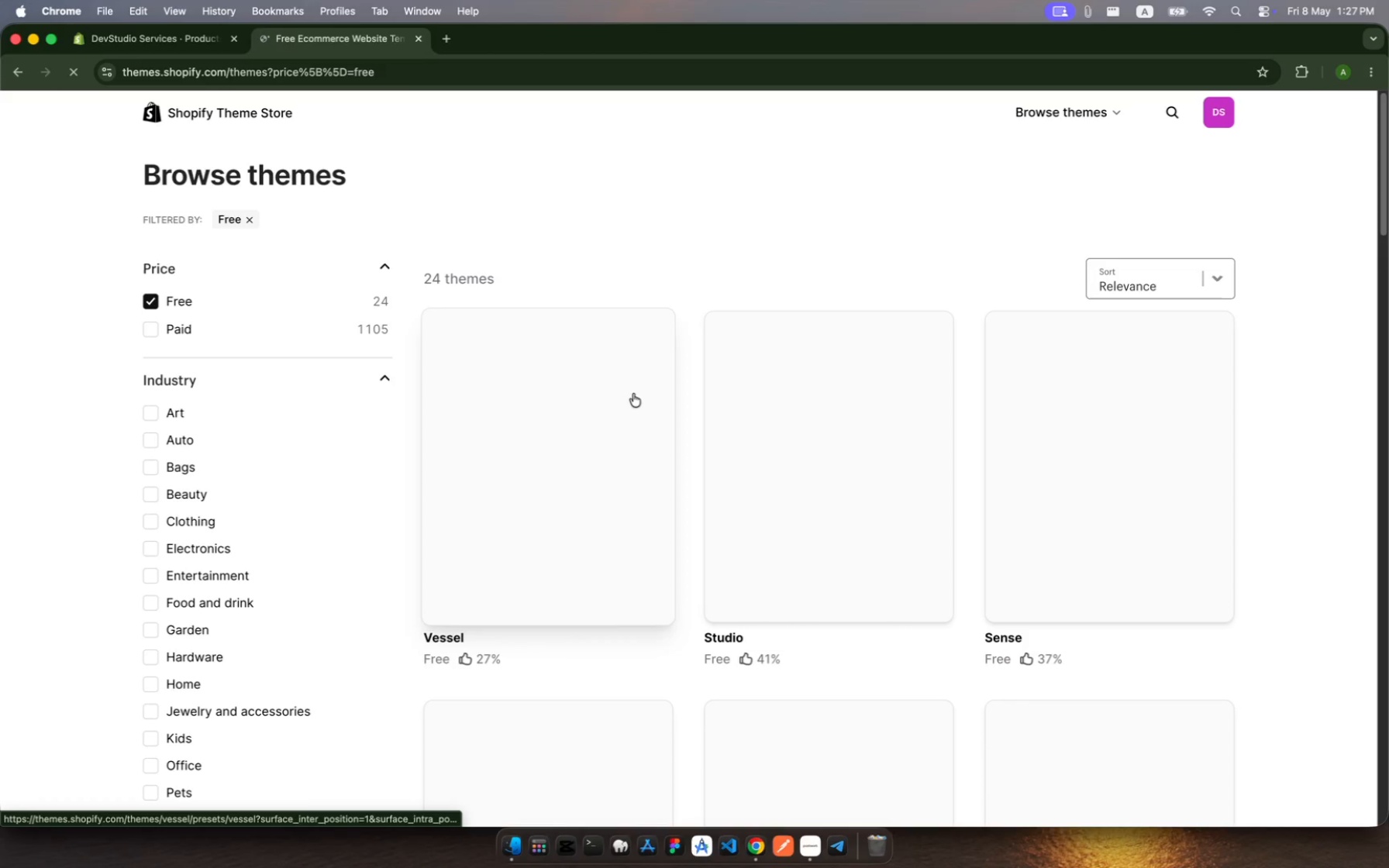 
scroll: coordinate [803, 440], scroll_direction: down, amount: 102.0
 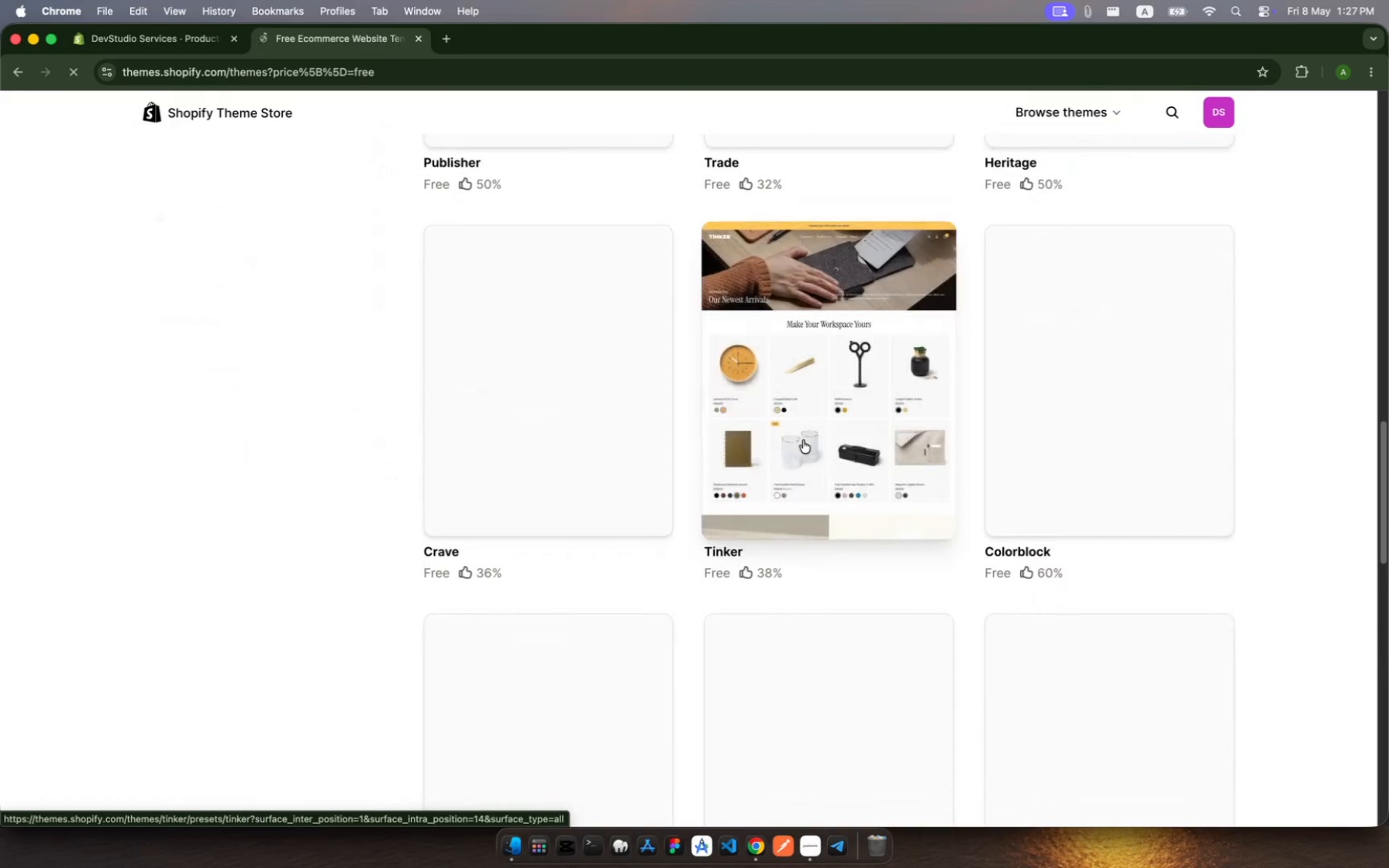 
scroll: coordinate [1115, 93], scroll_direction: up, amount: 590.0
 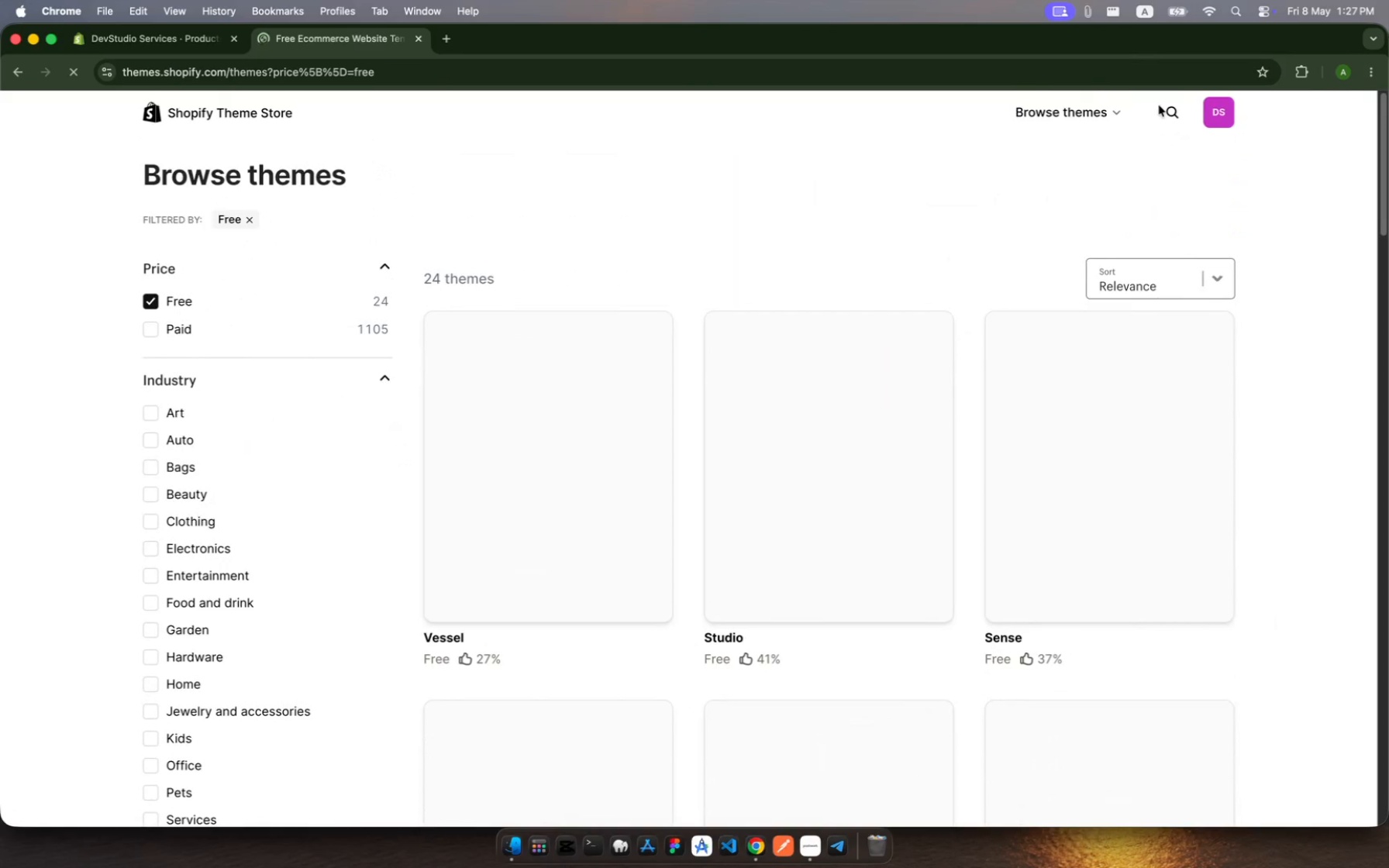 
left_click([1163, 106])
 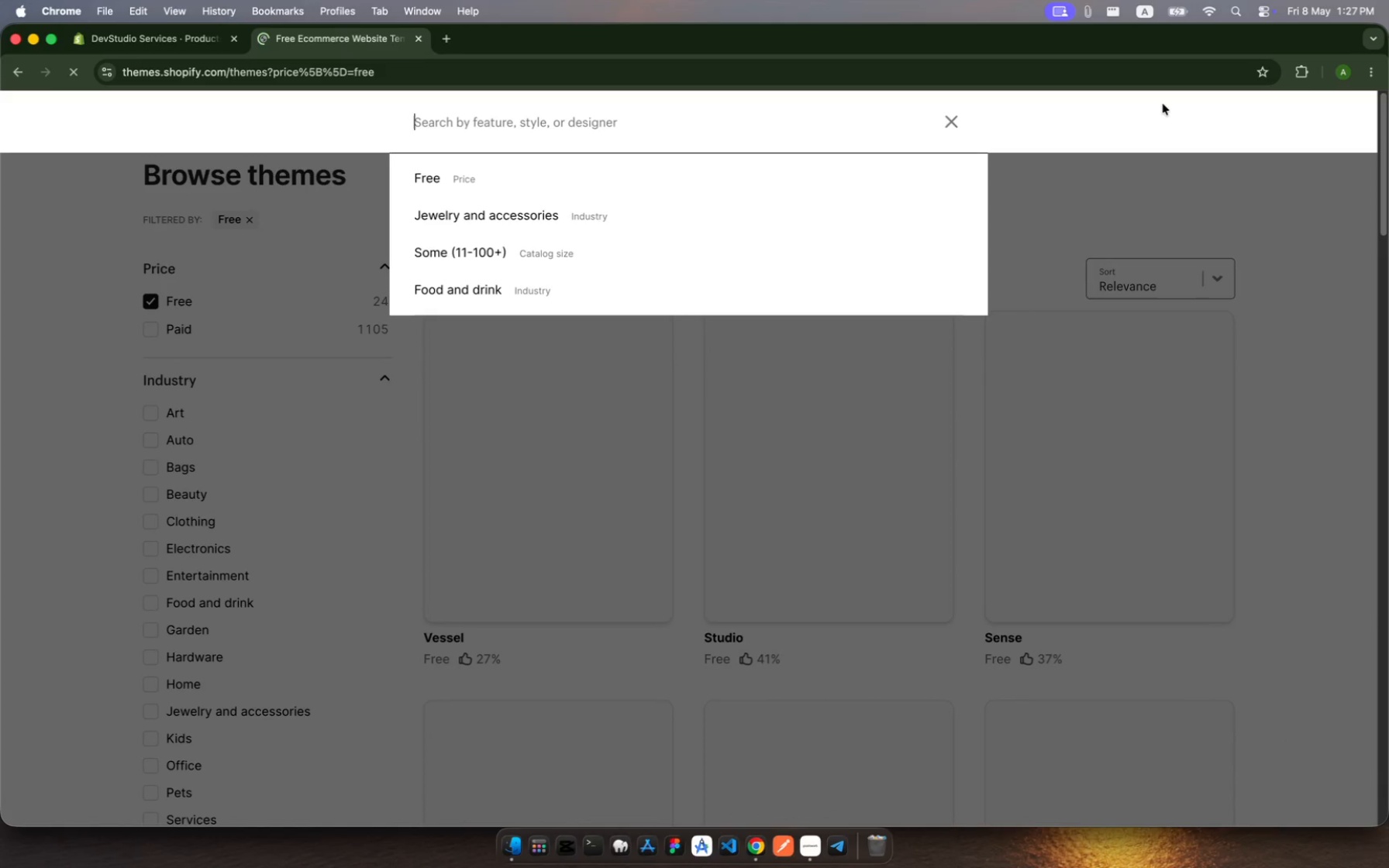 
type(dawn)
 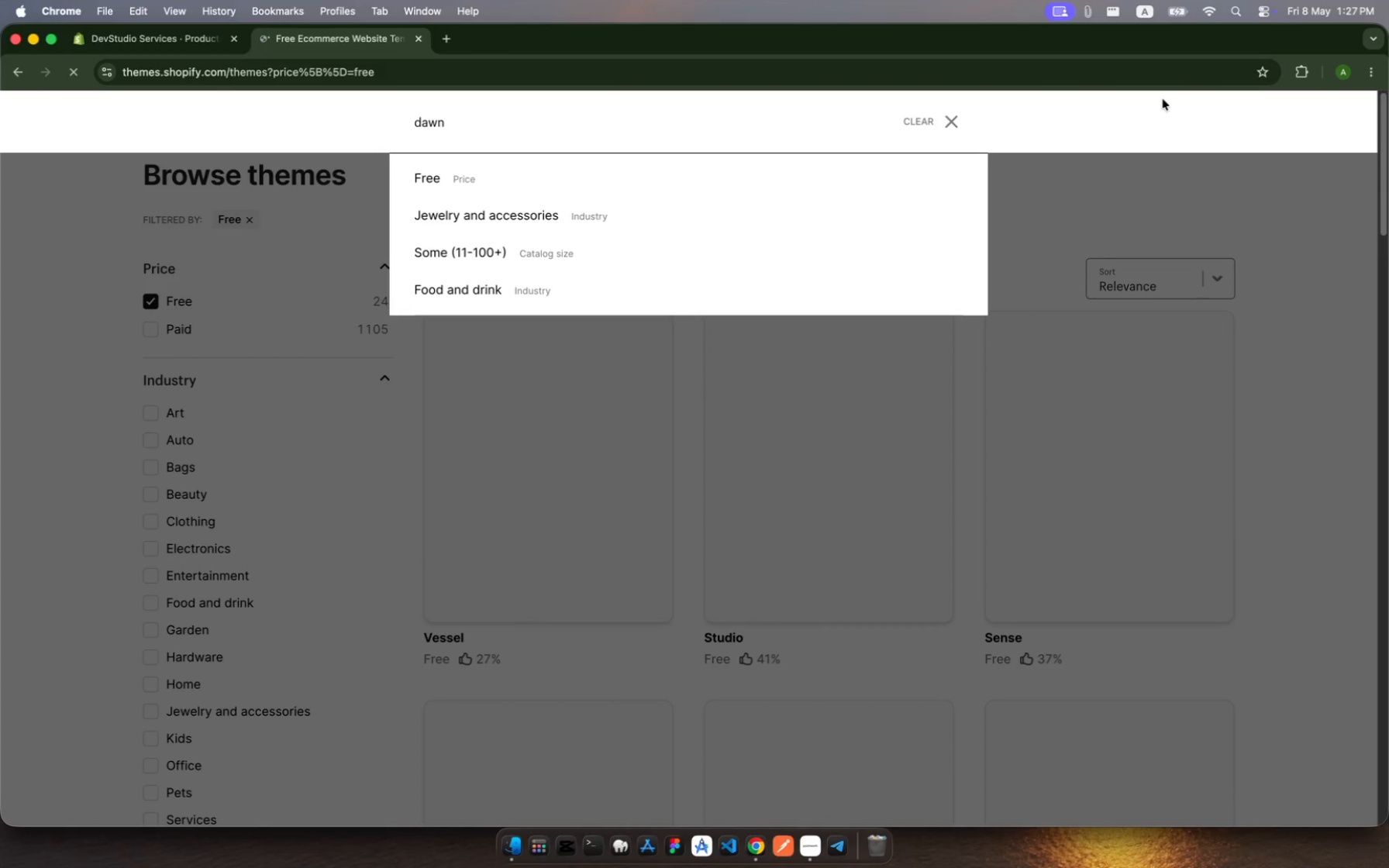 
key(Enter)
 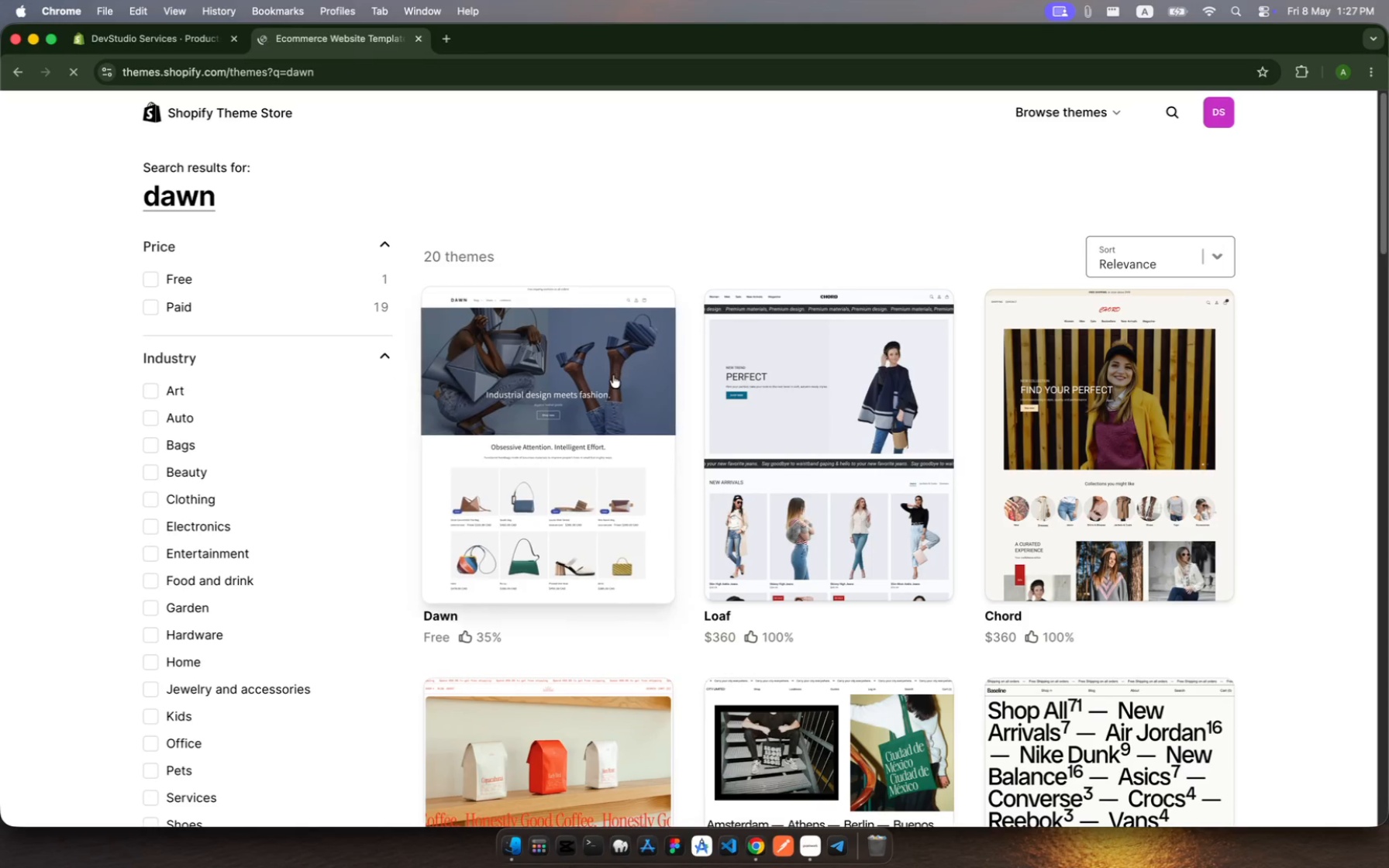 
left_click([612, 377])
 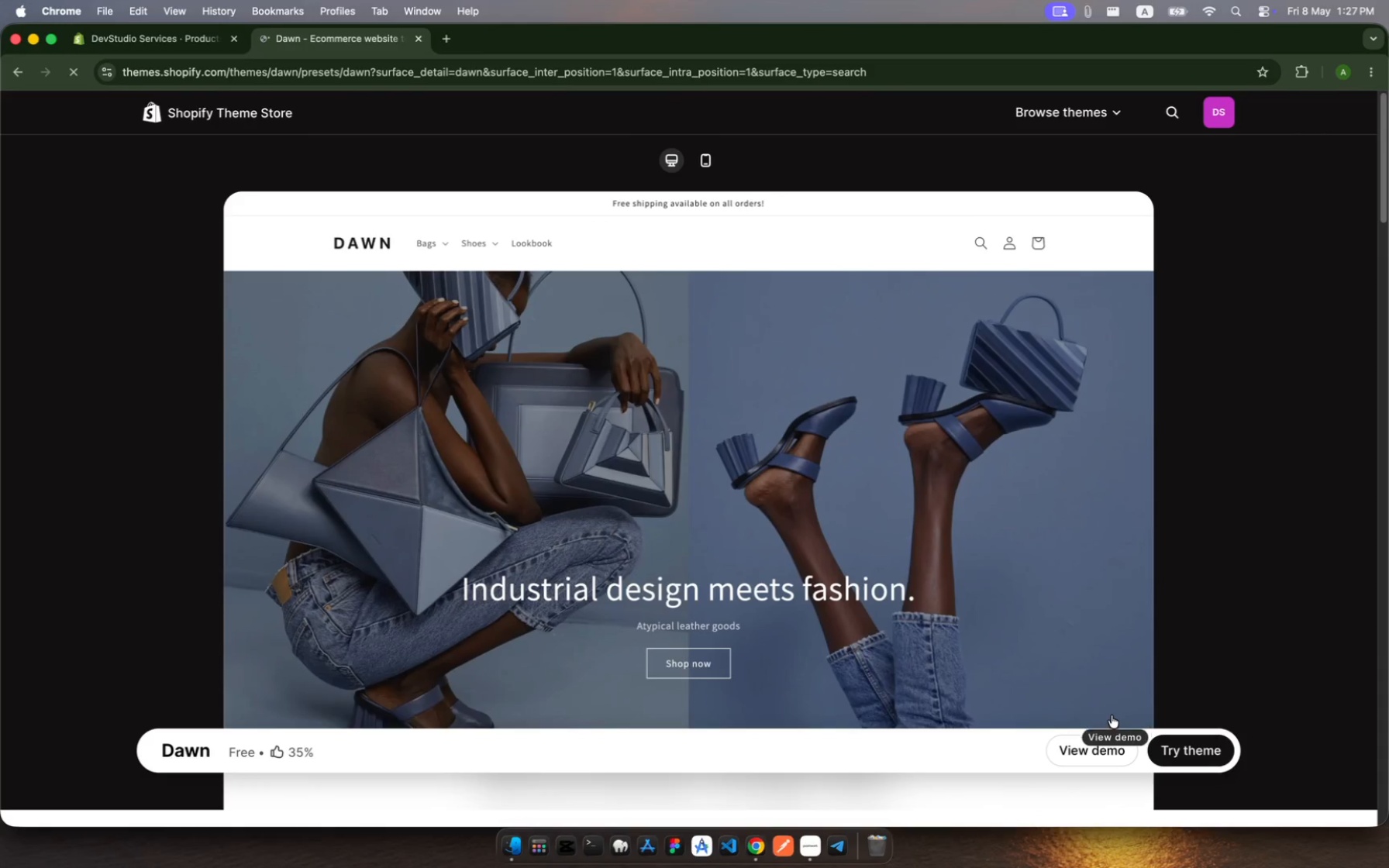 
left_click([1180, 742])
 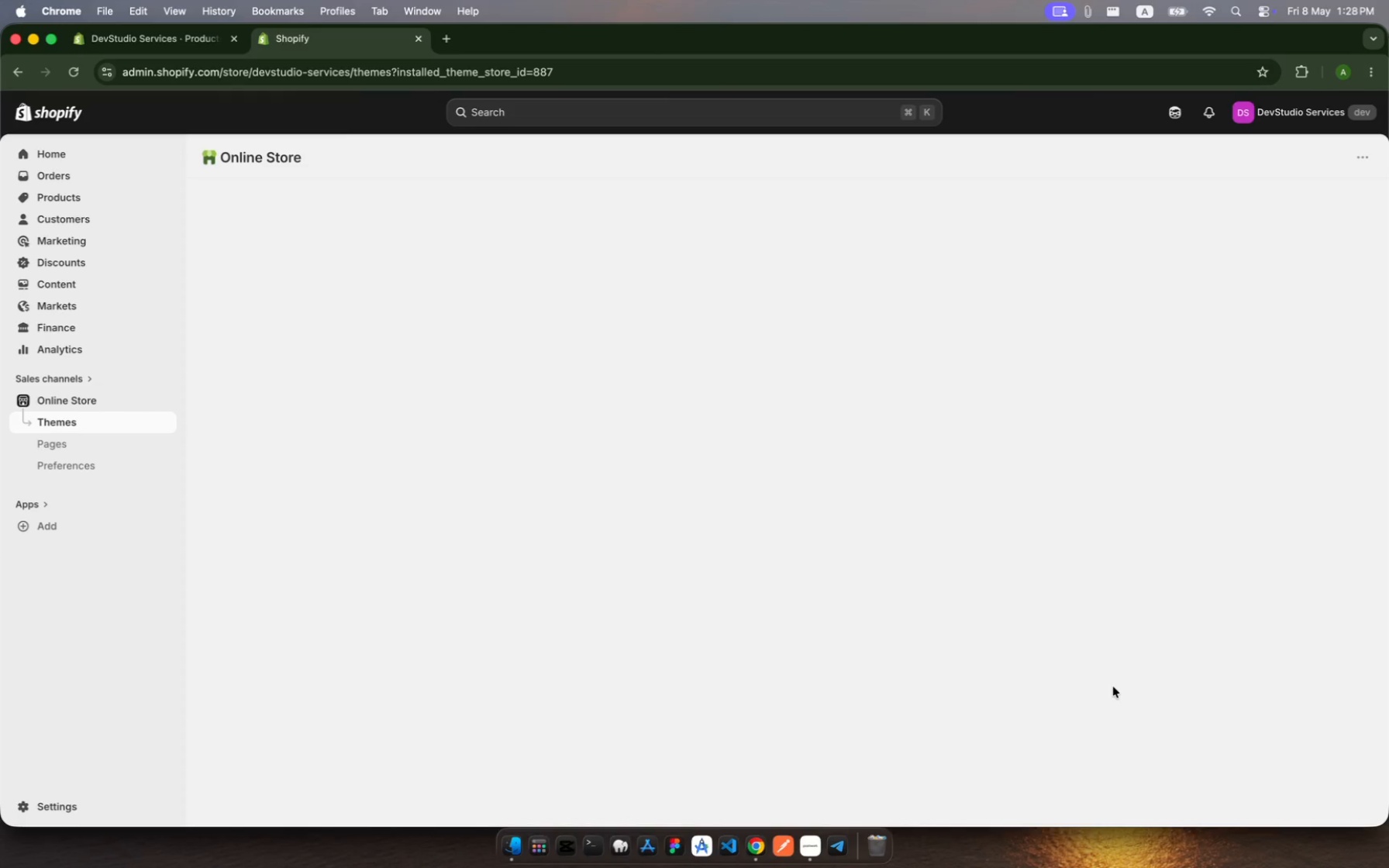 
wait(20.58)
 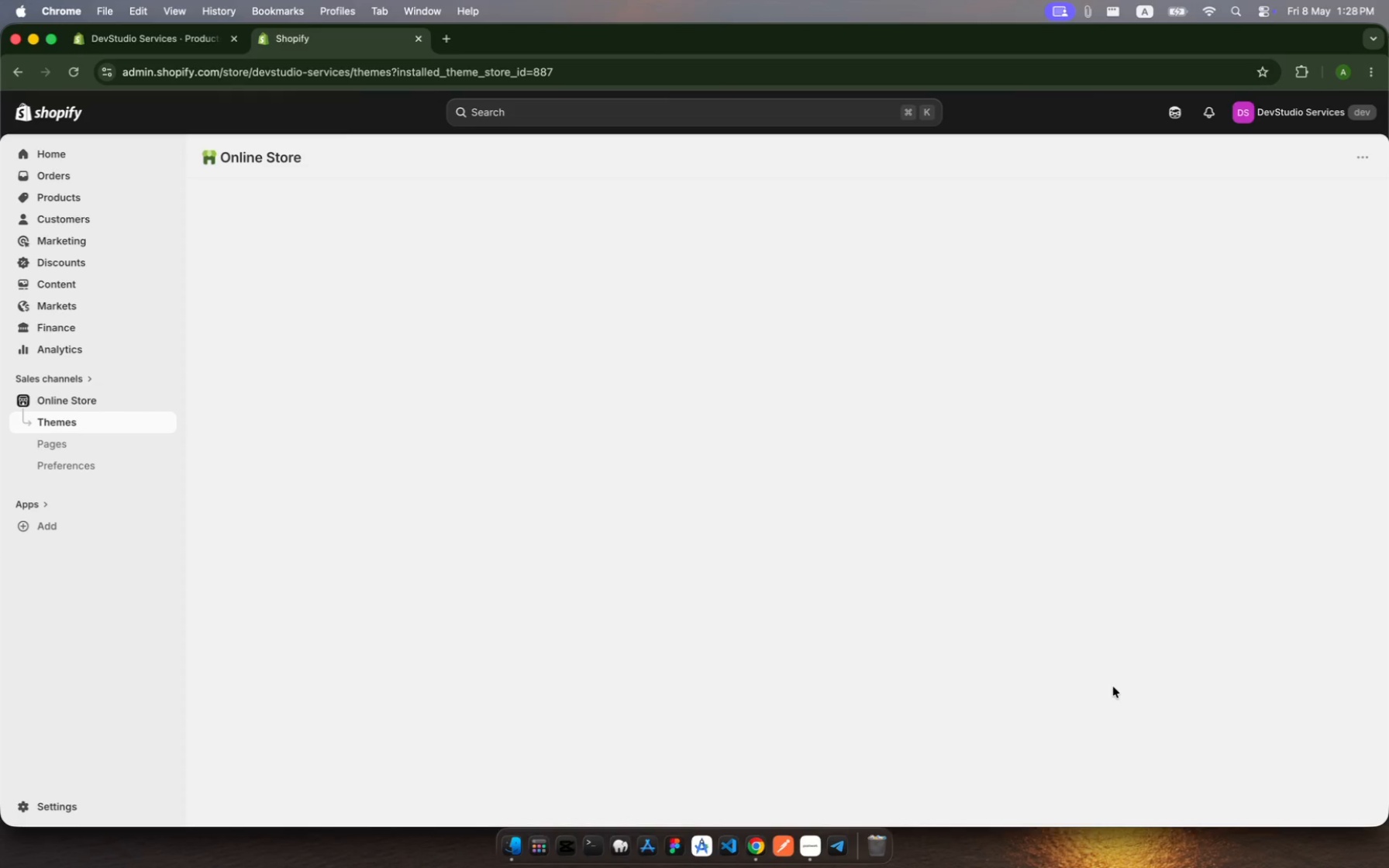 
scroll: coordinate [1150, 514], scroll_direction: down, amount: 49.0
 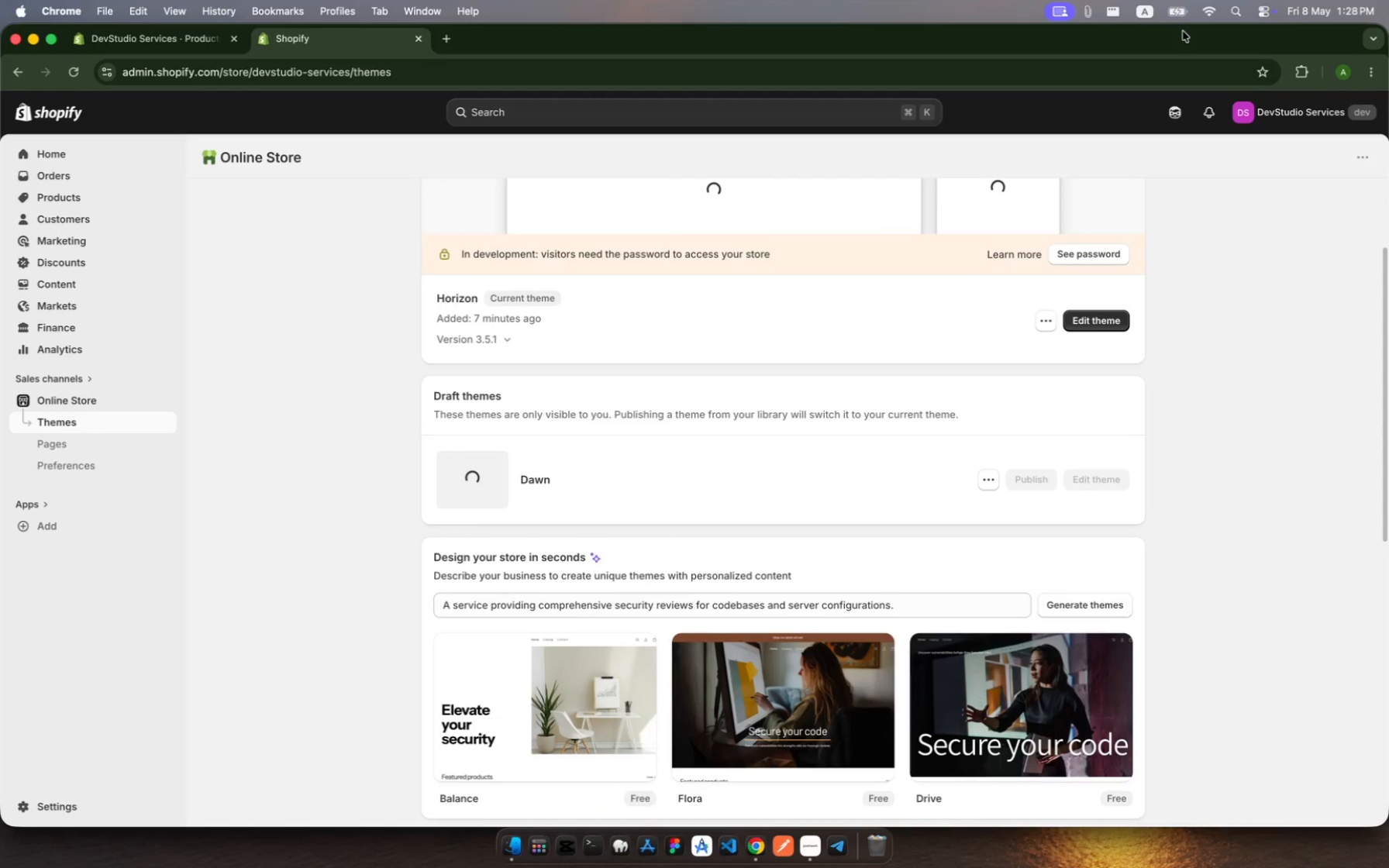 
left_click([1173, 8])
 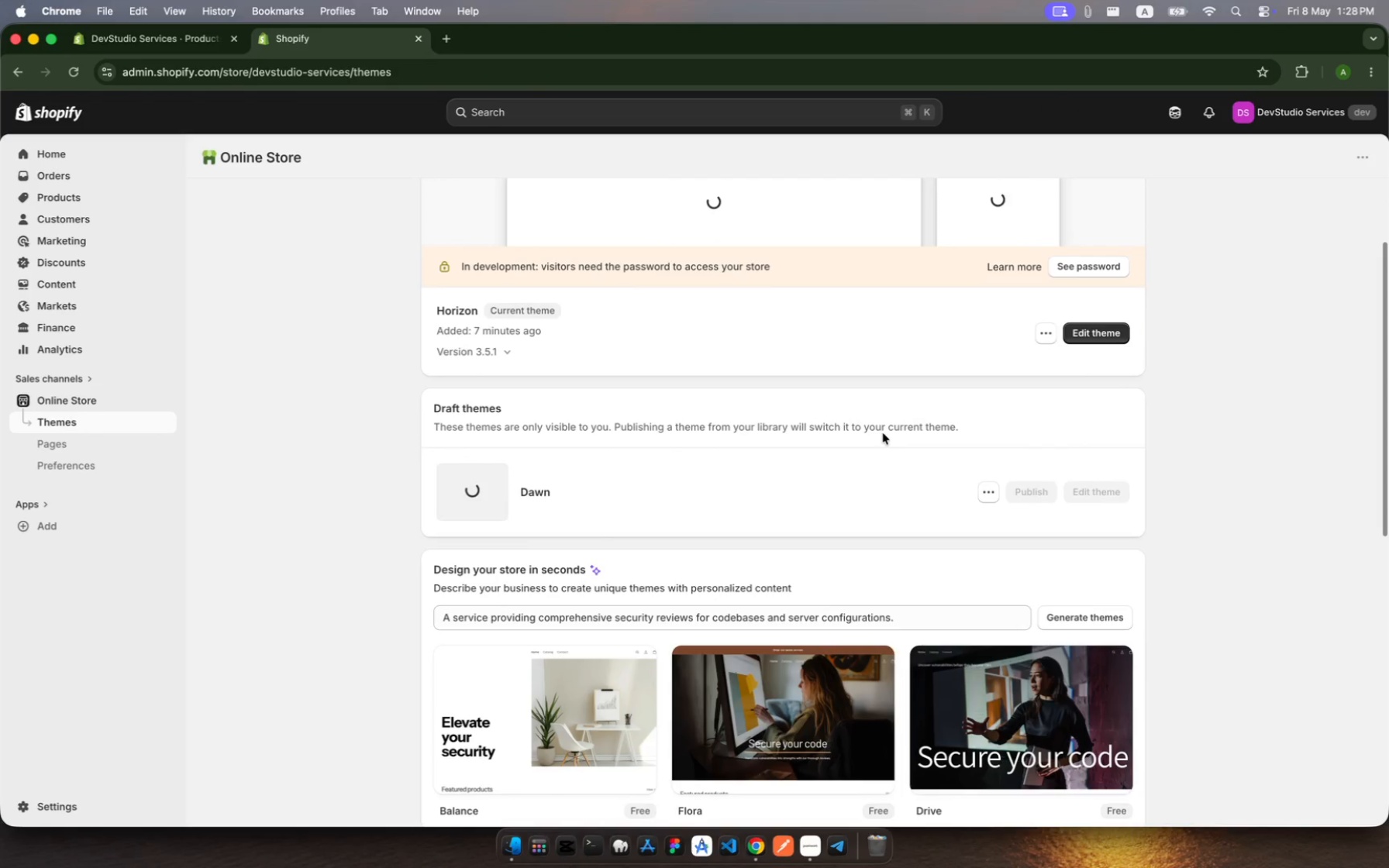 
wait(5.13)
 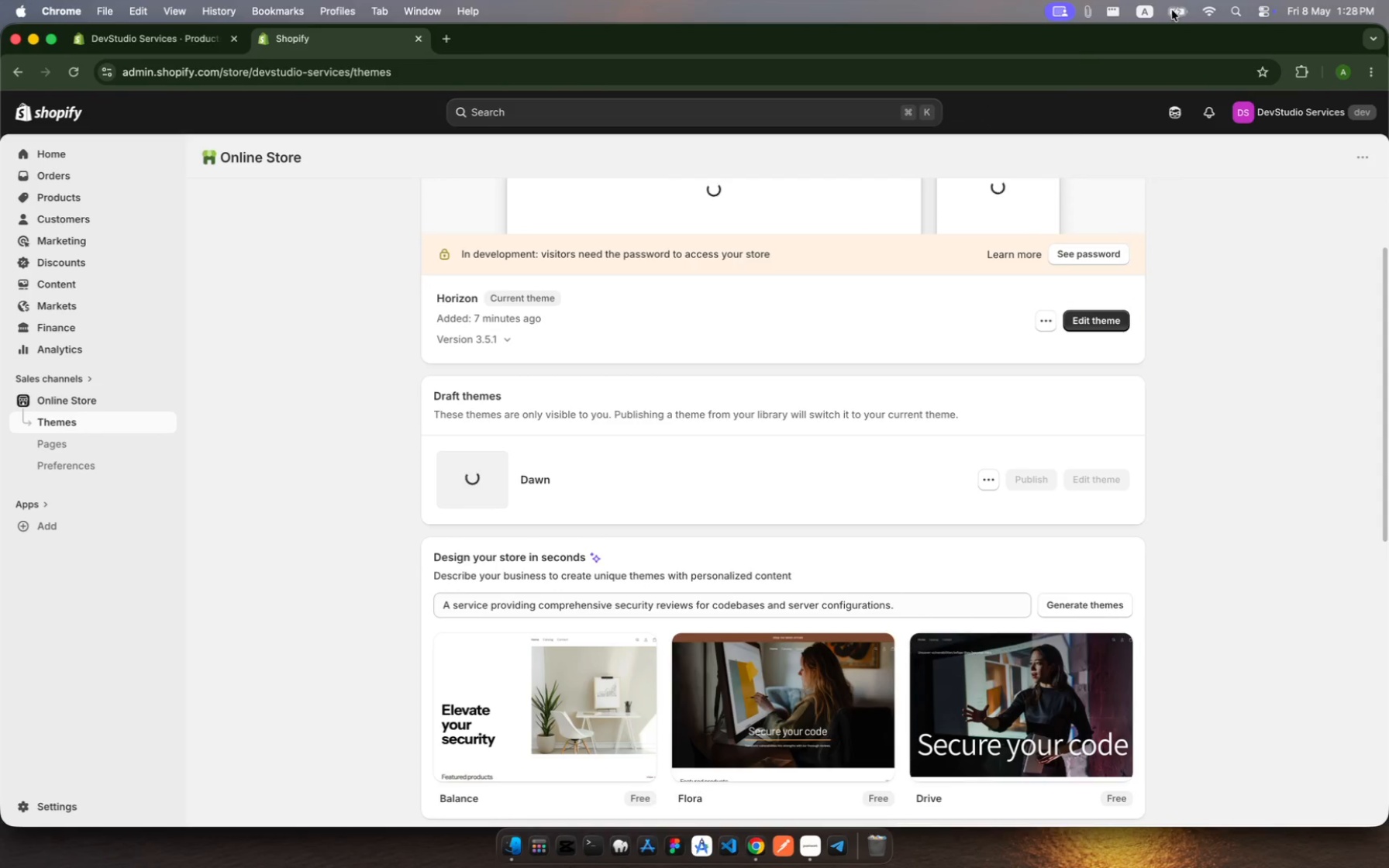 
scroll: coordinate [883, 433], scroll_direction: up, amount: 7.0
 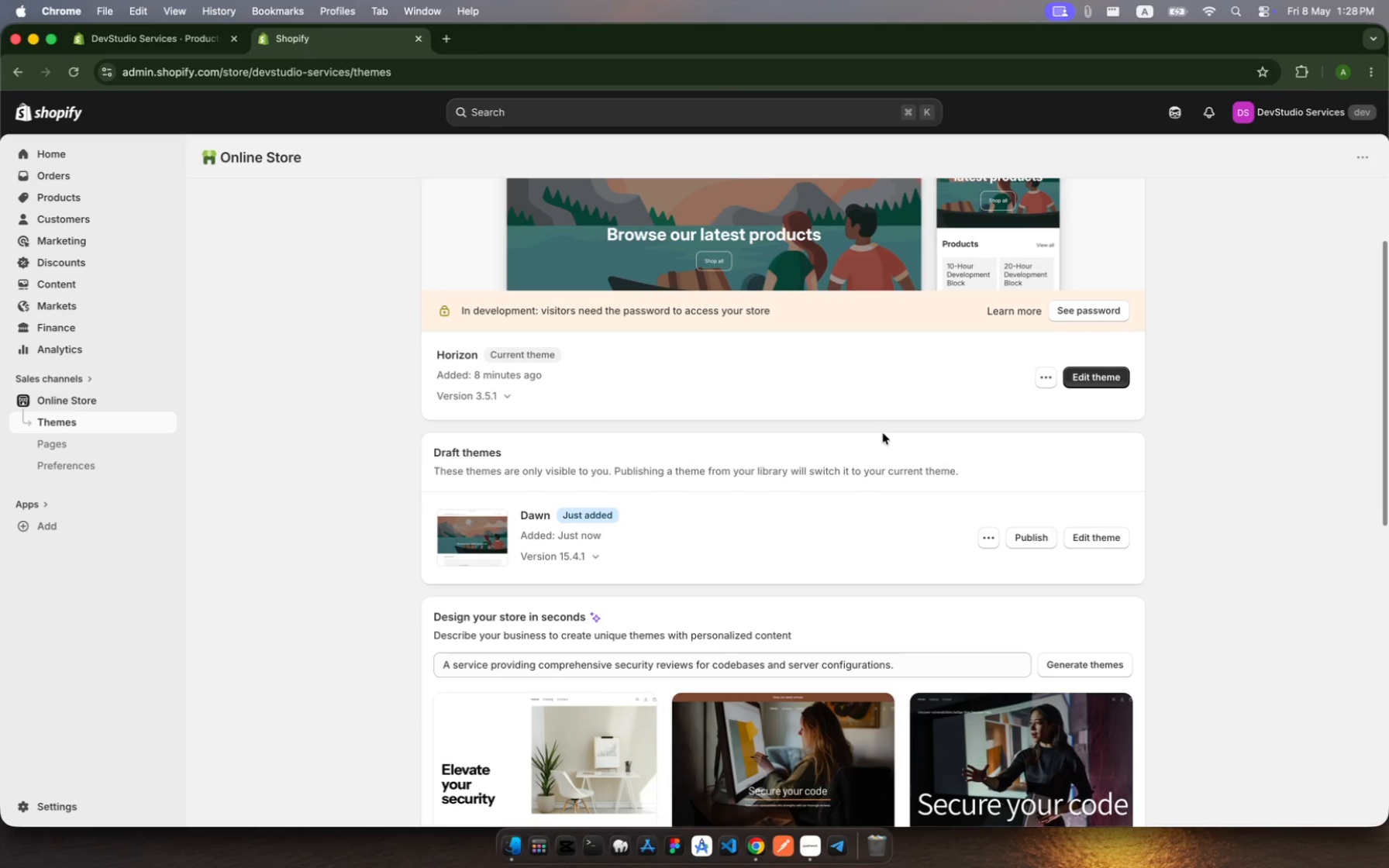 
wait(26.23)
 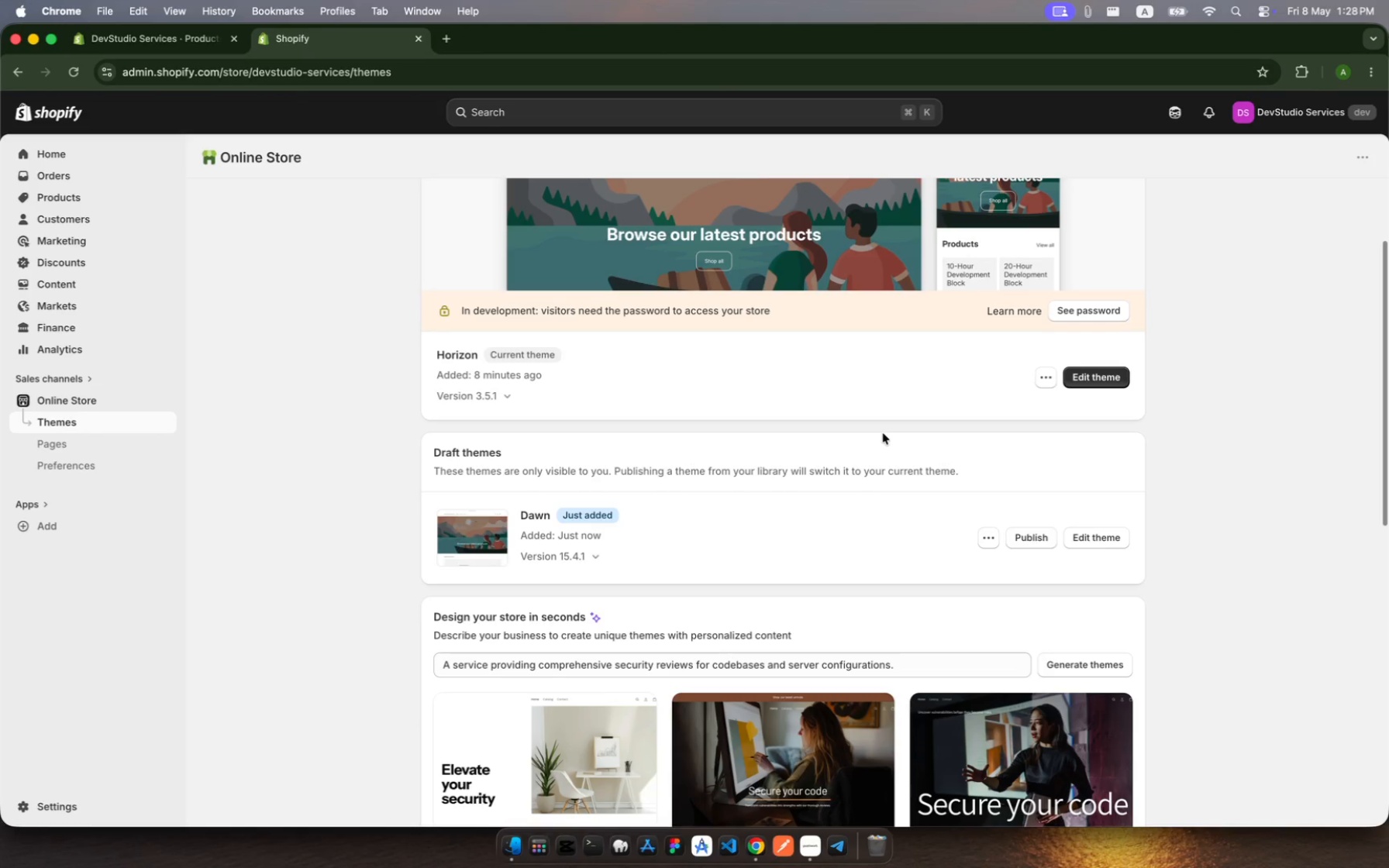 
left_click([1040, 534])
 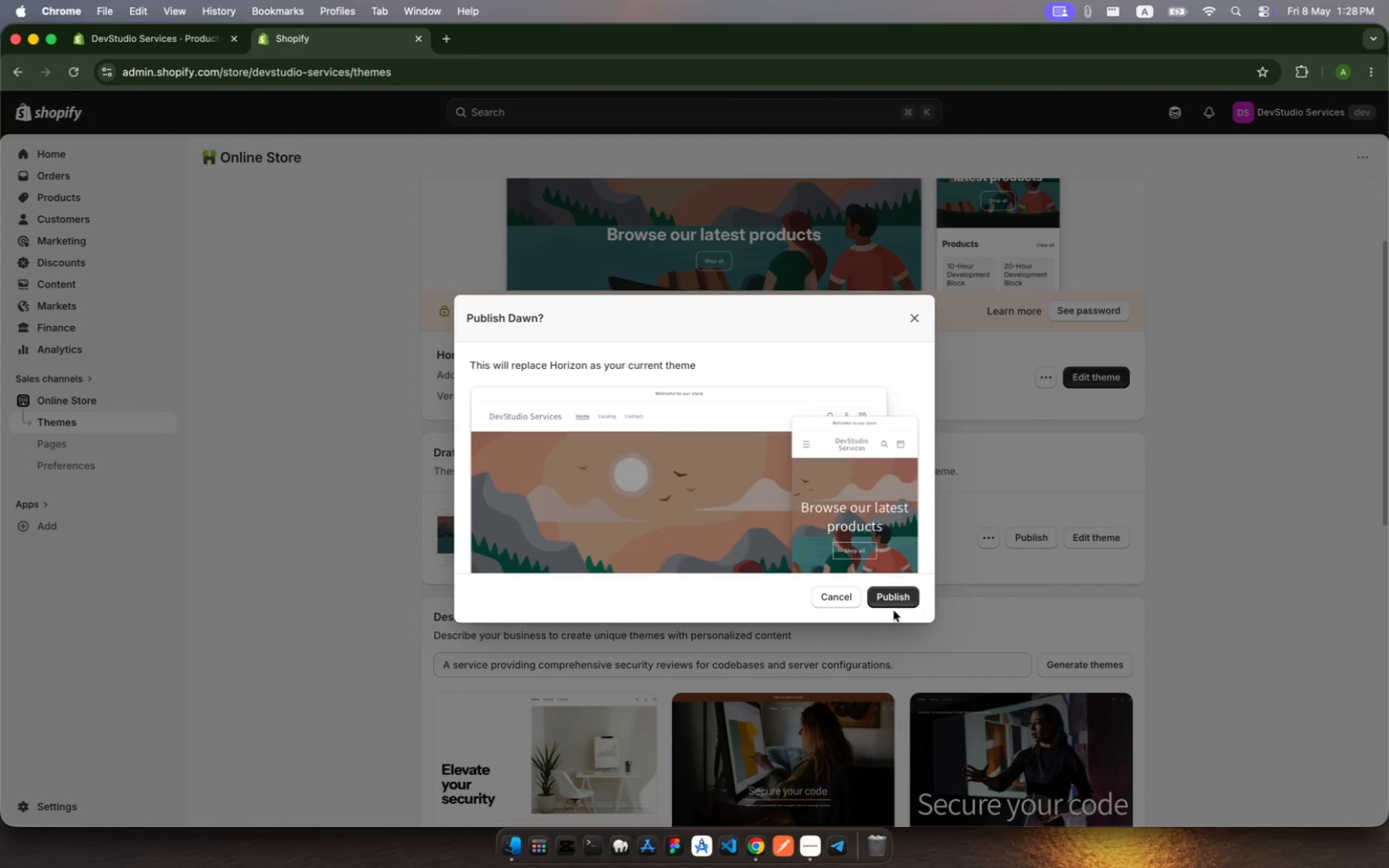 
left_click([894, 610])
 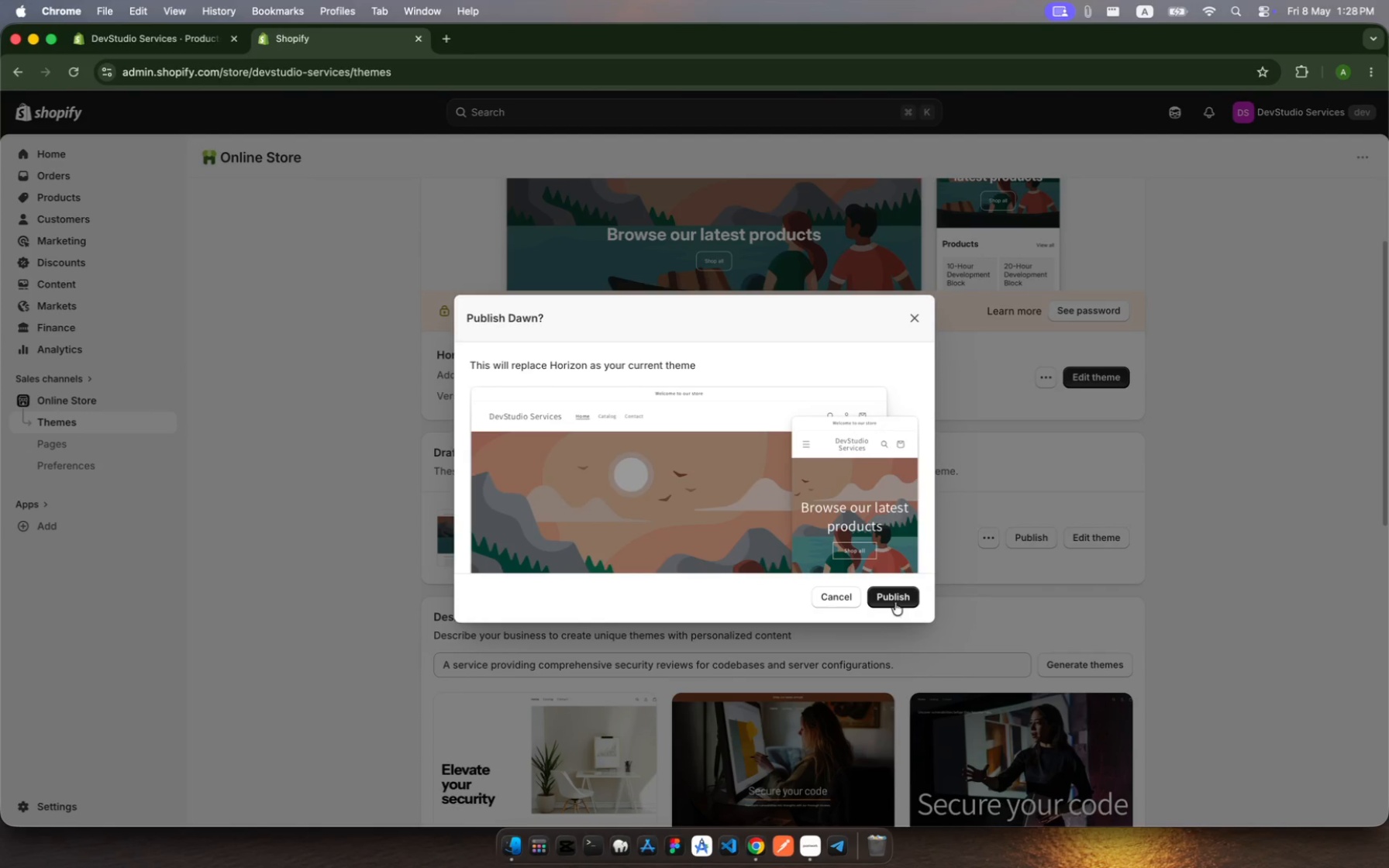 
left_click([895, 600])
 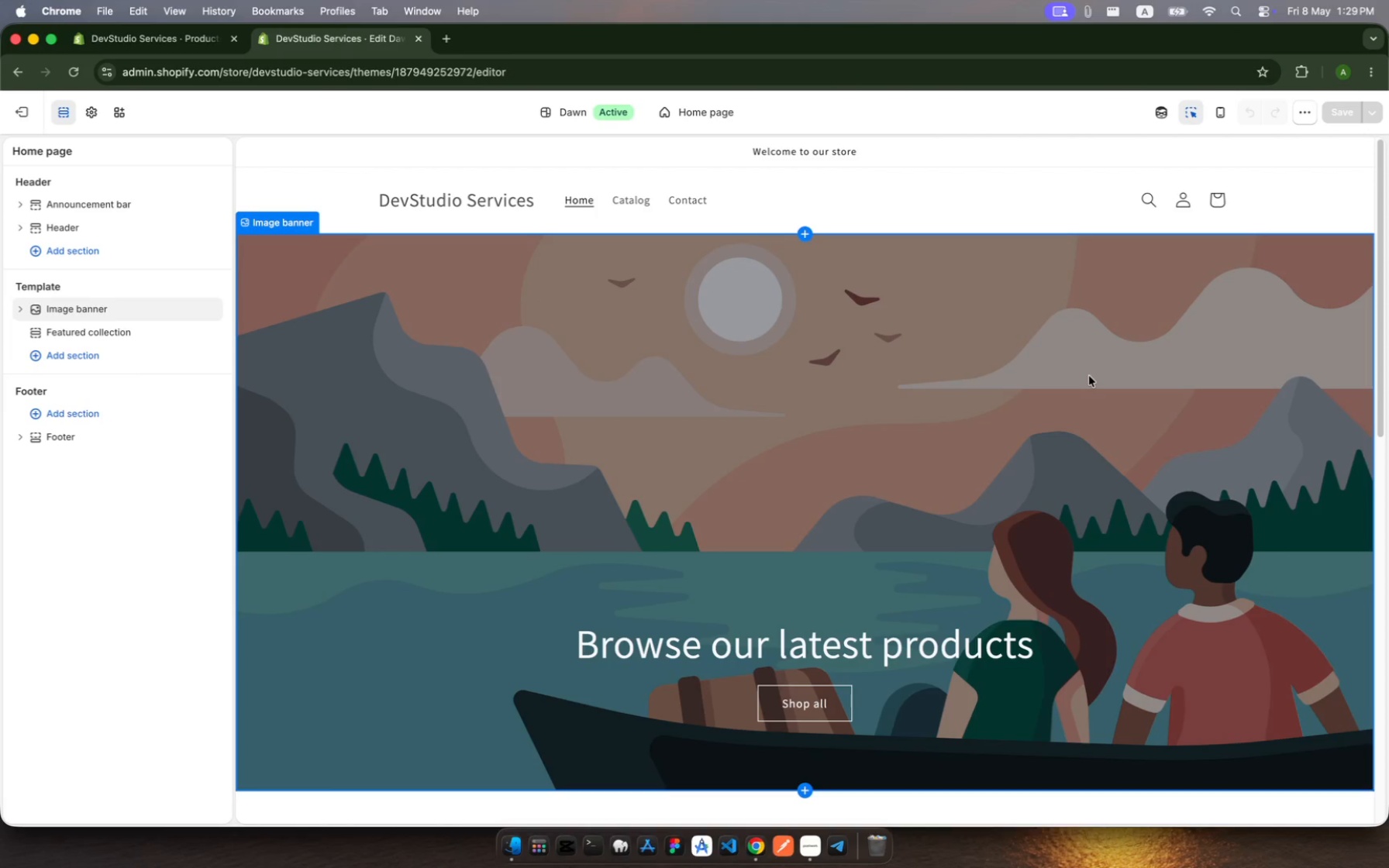 
wait(26.1)
 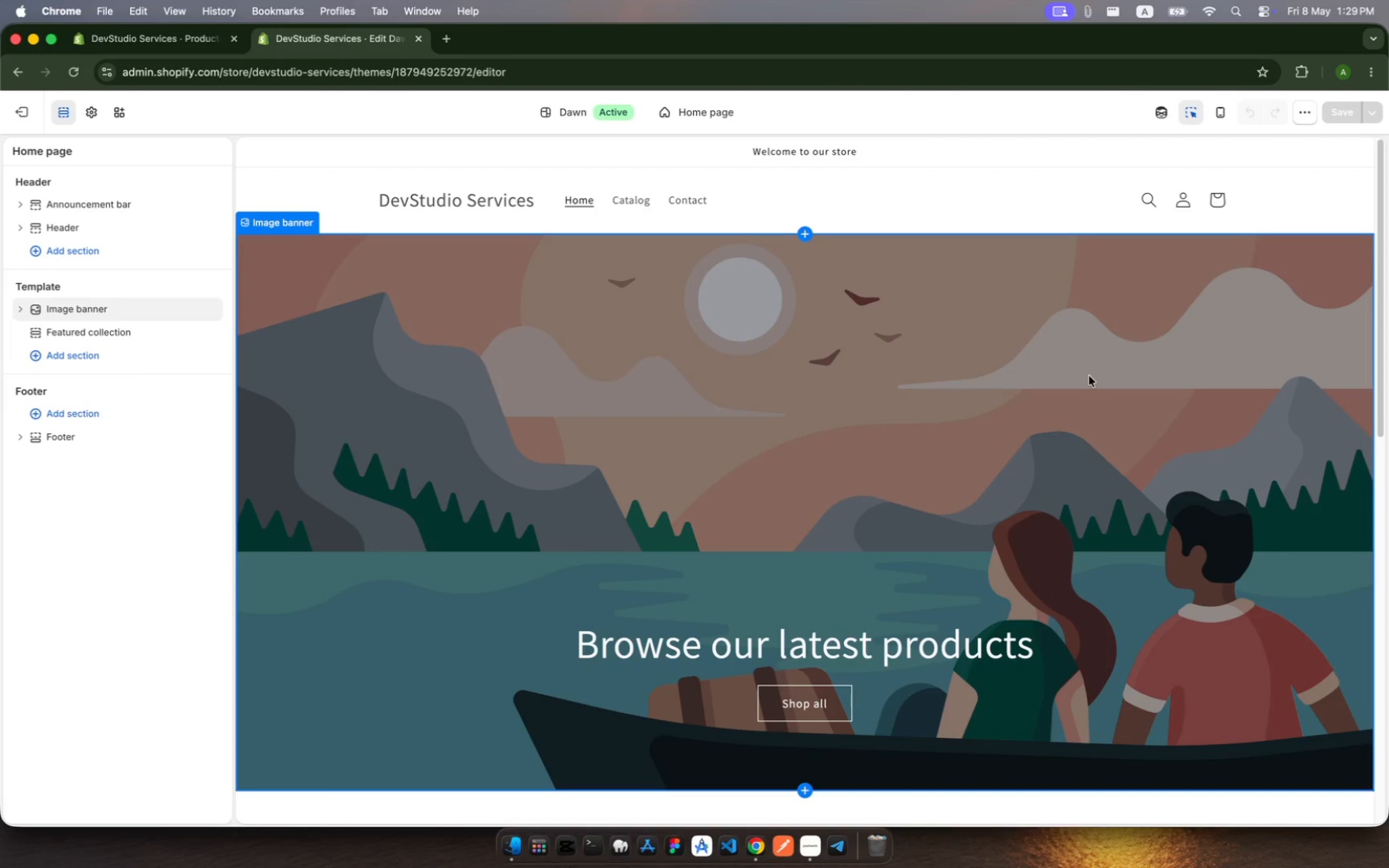 
left_click([94, 111])
 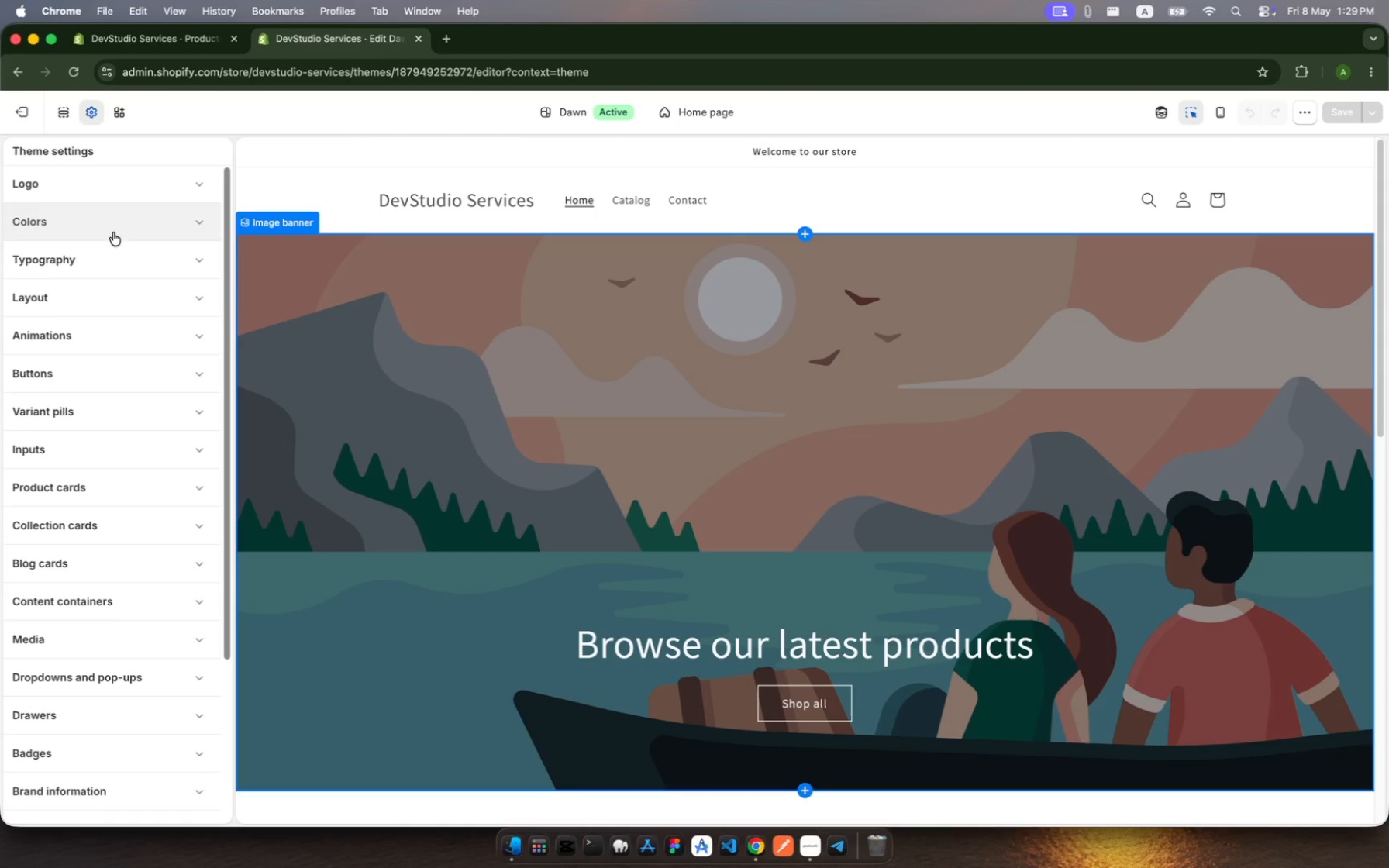 
wait(9.36)
 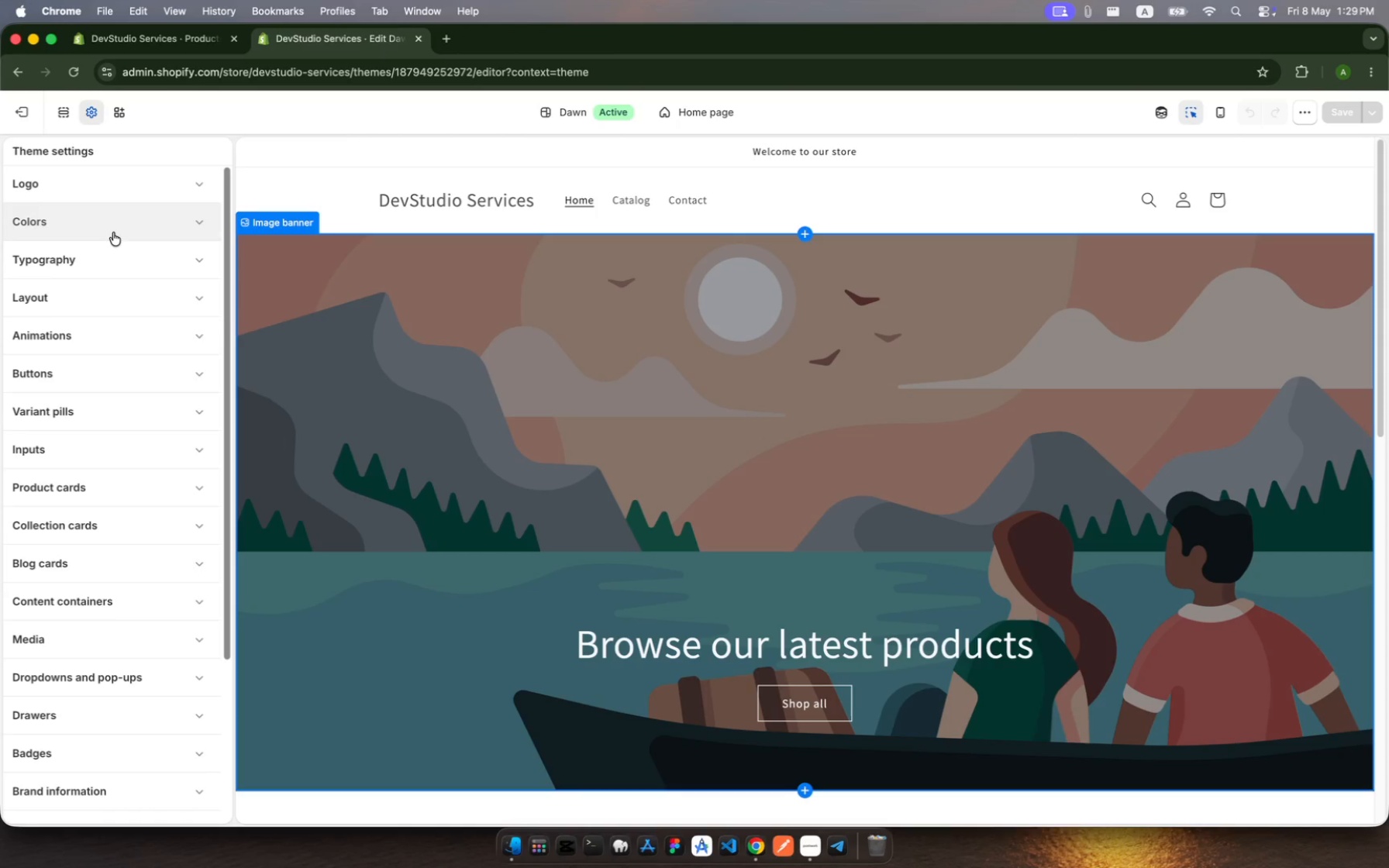 
left_click([124, 226])
 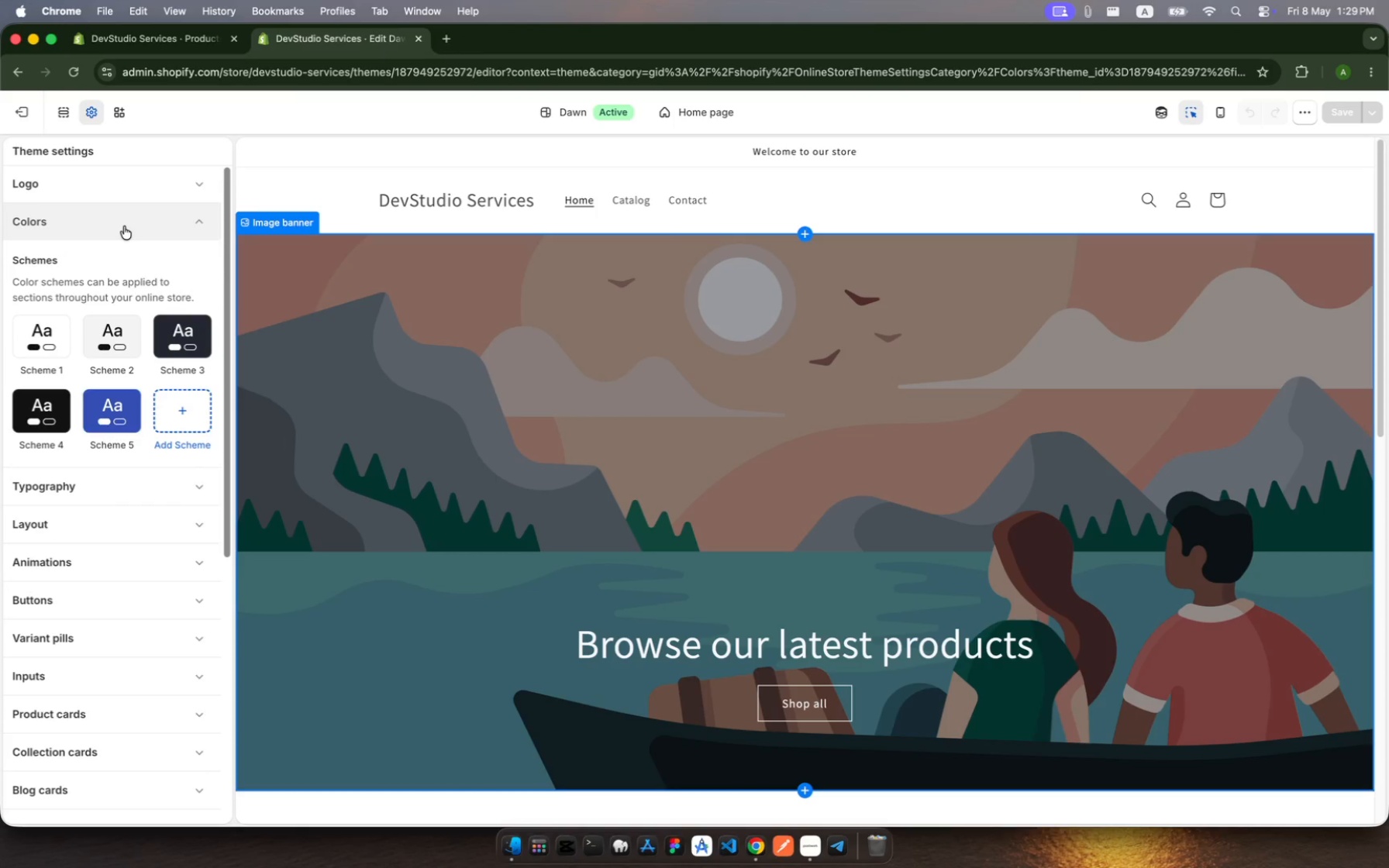 
wait(10.53)
 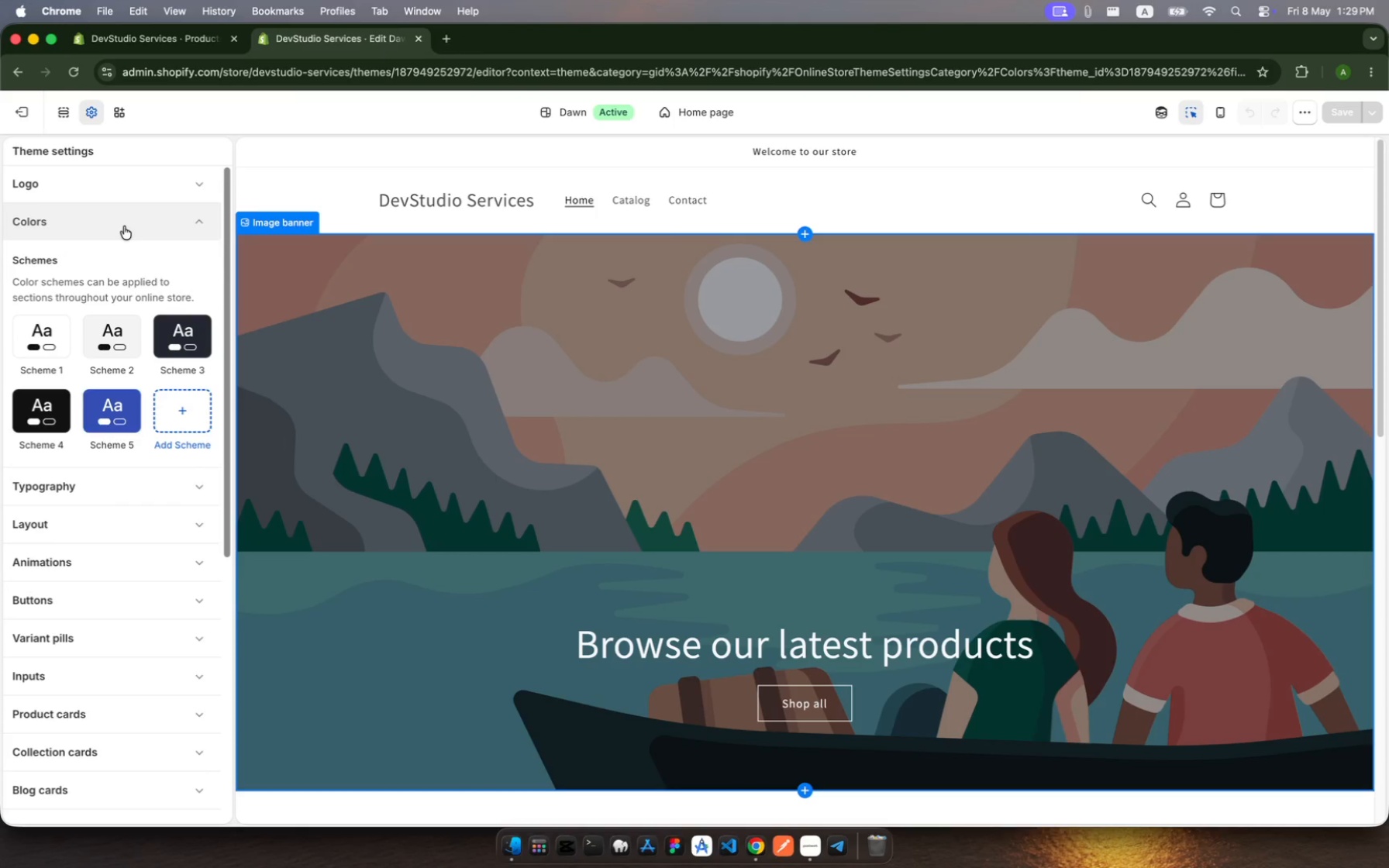 
left_click([48, 349])
 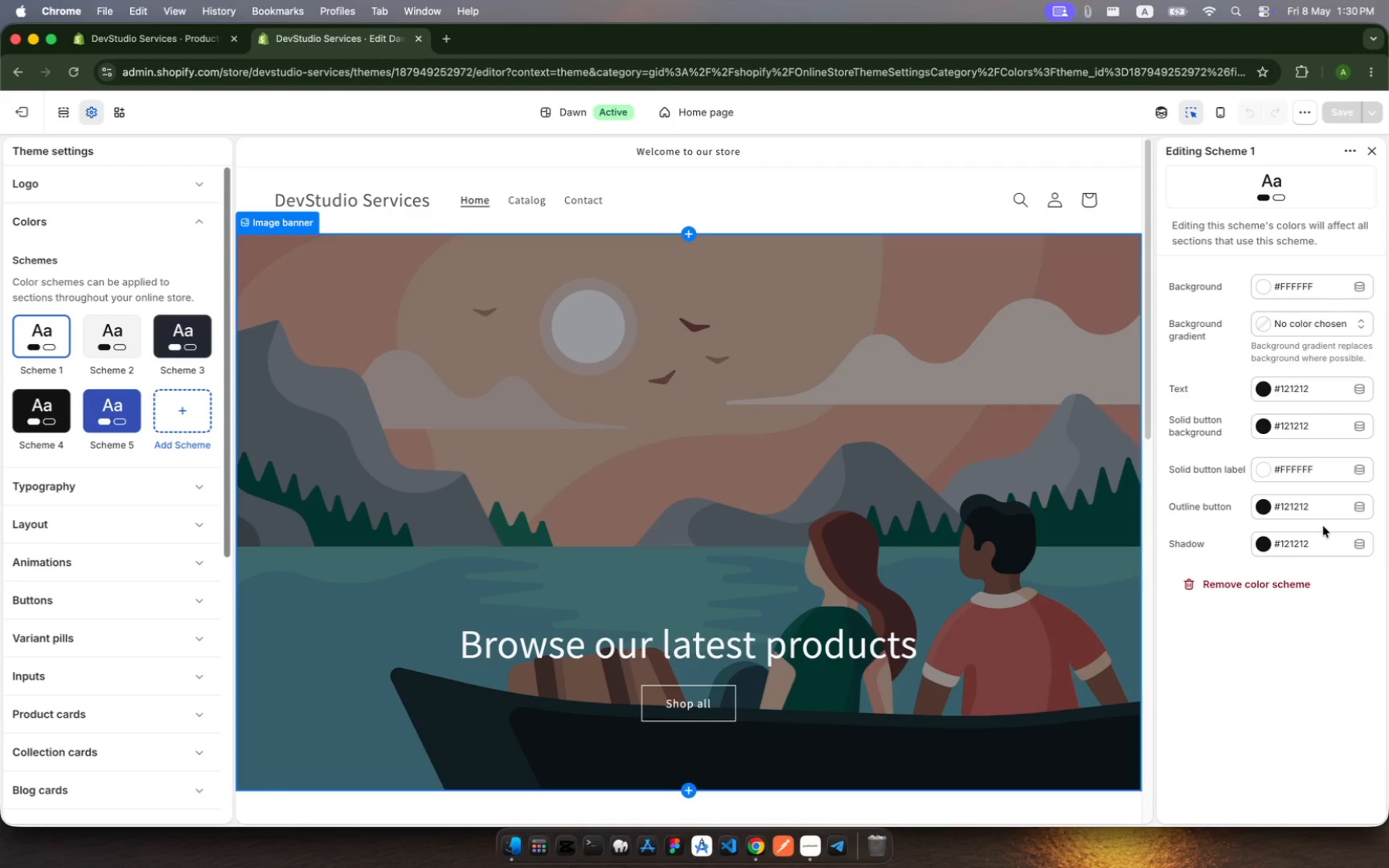 
wait(46.62)
 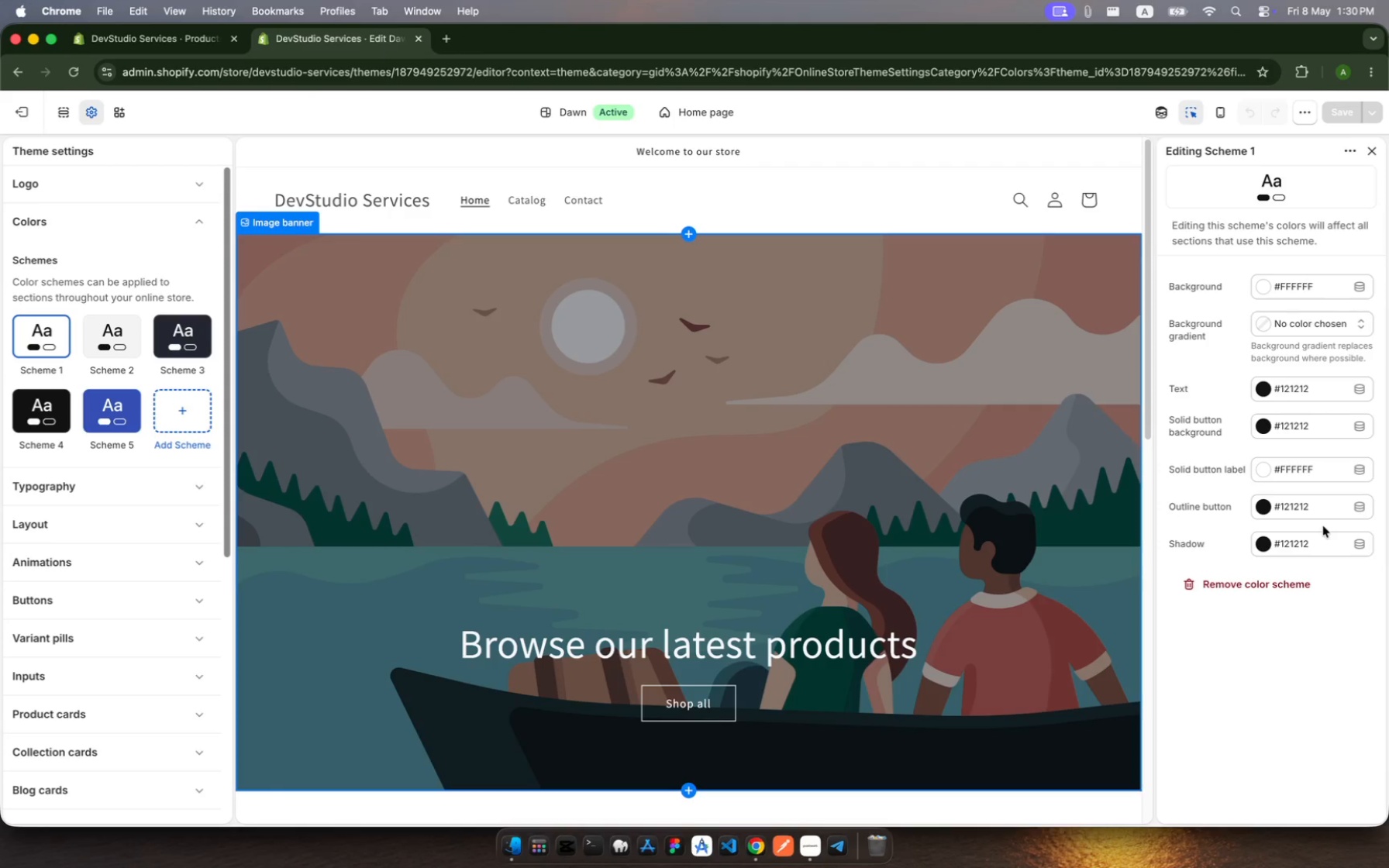 
left_click([1311, 429])
 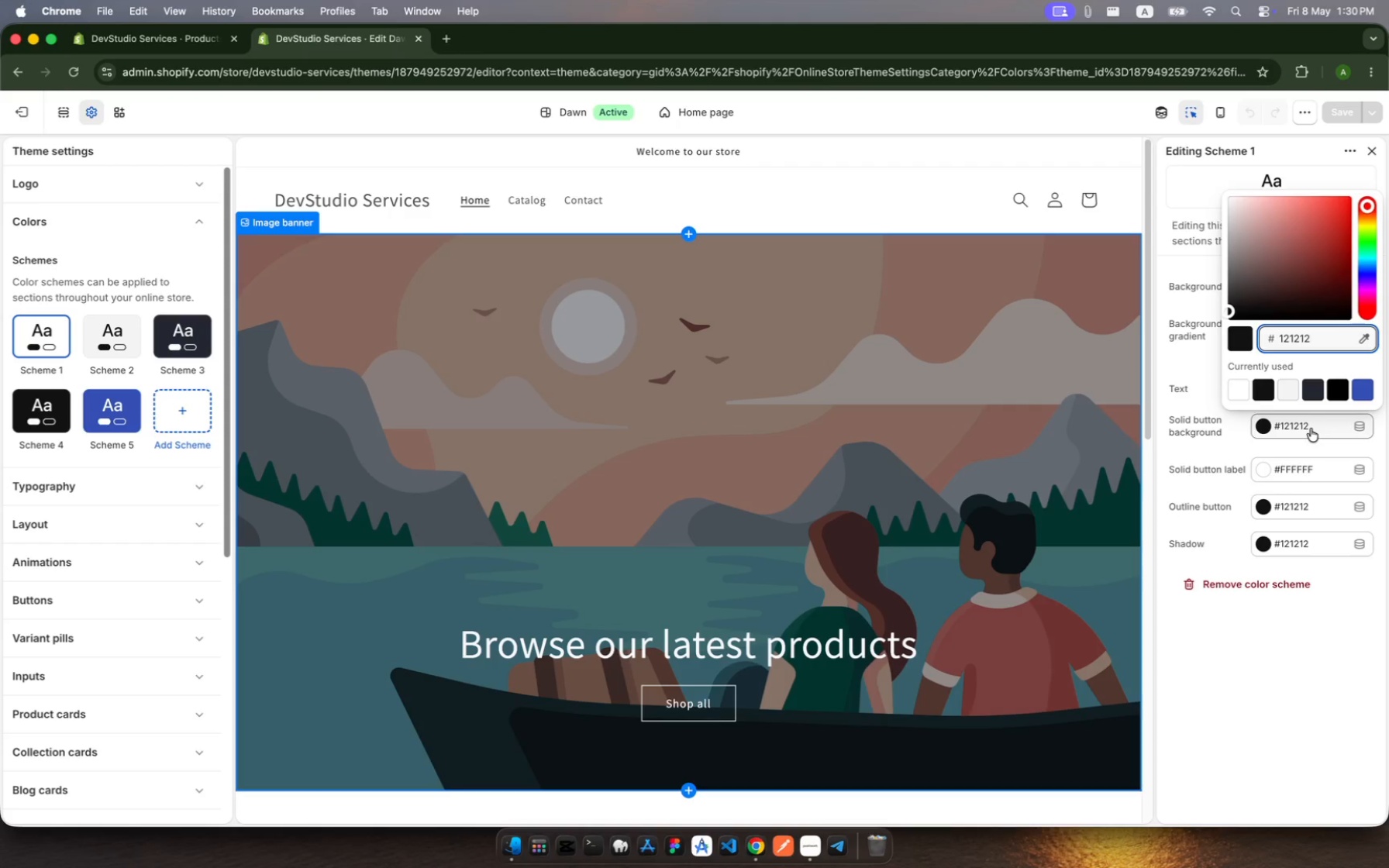 
wait(5.68)
 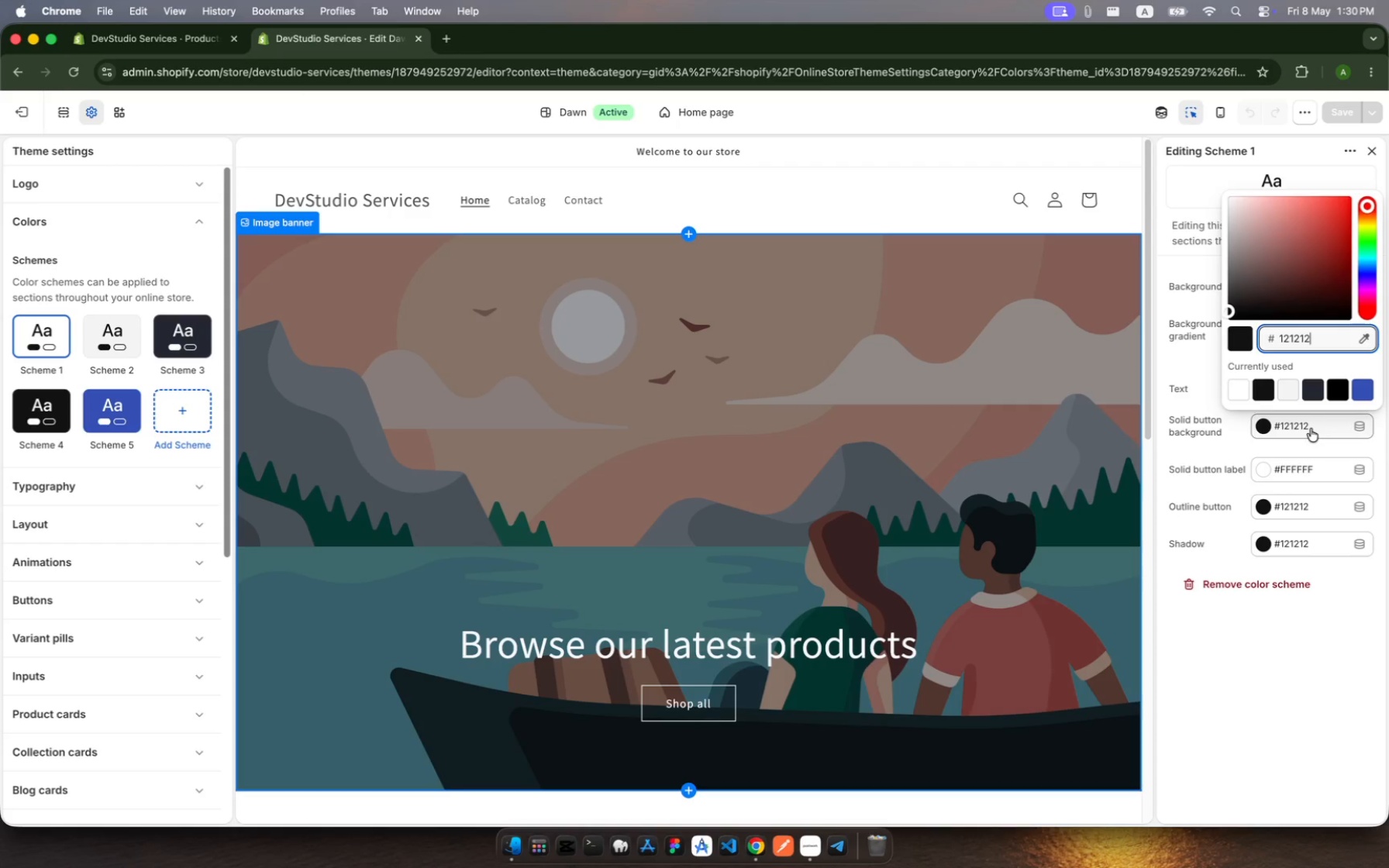 
key(Backspace)
type(0055ff)
 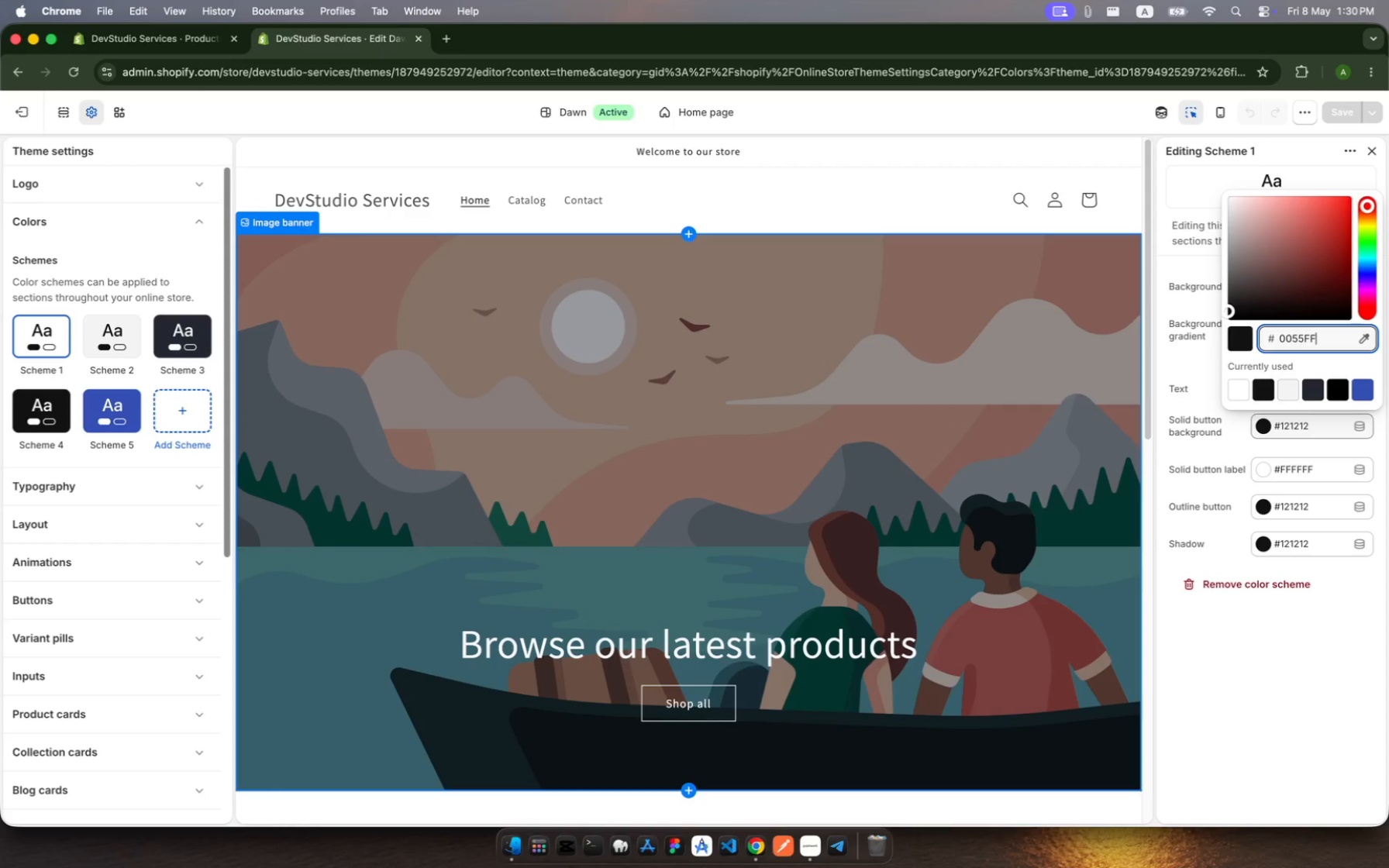 
key(Enter)
 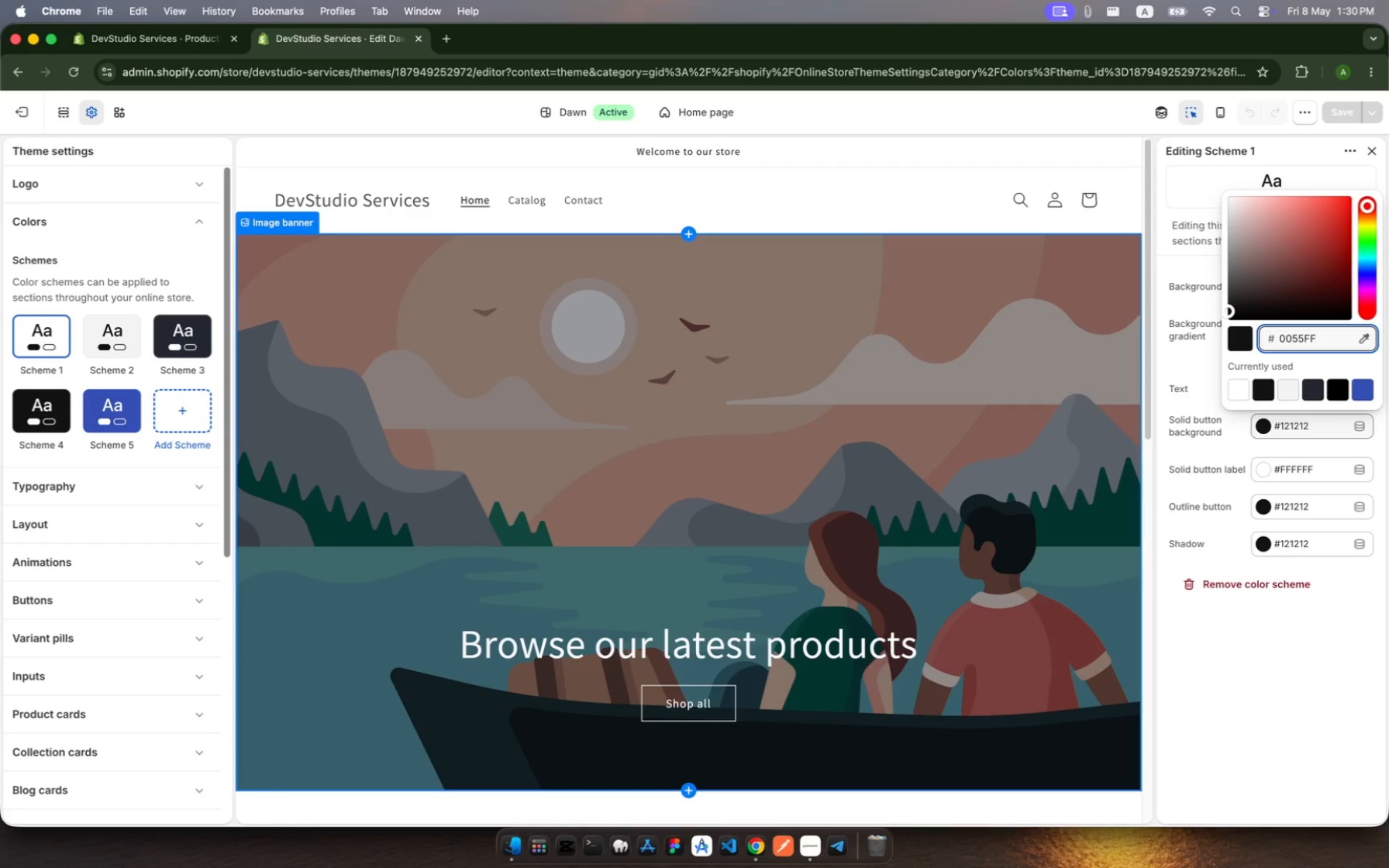 
key(Enter)
 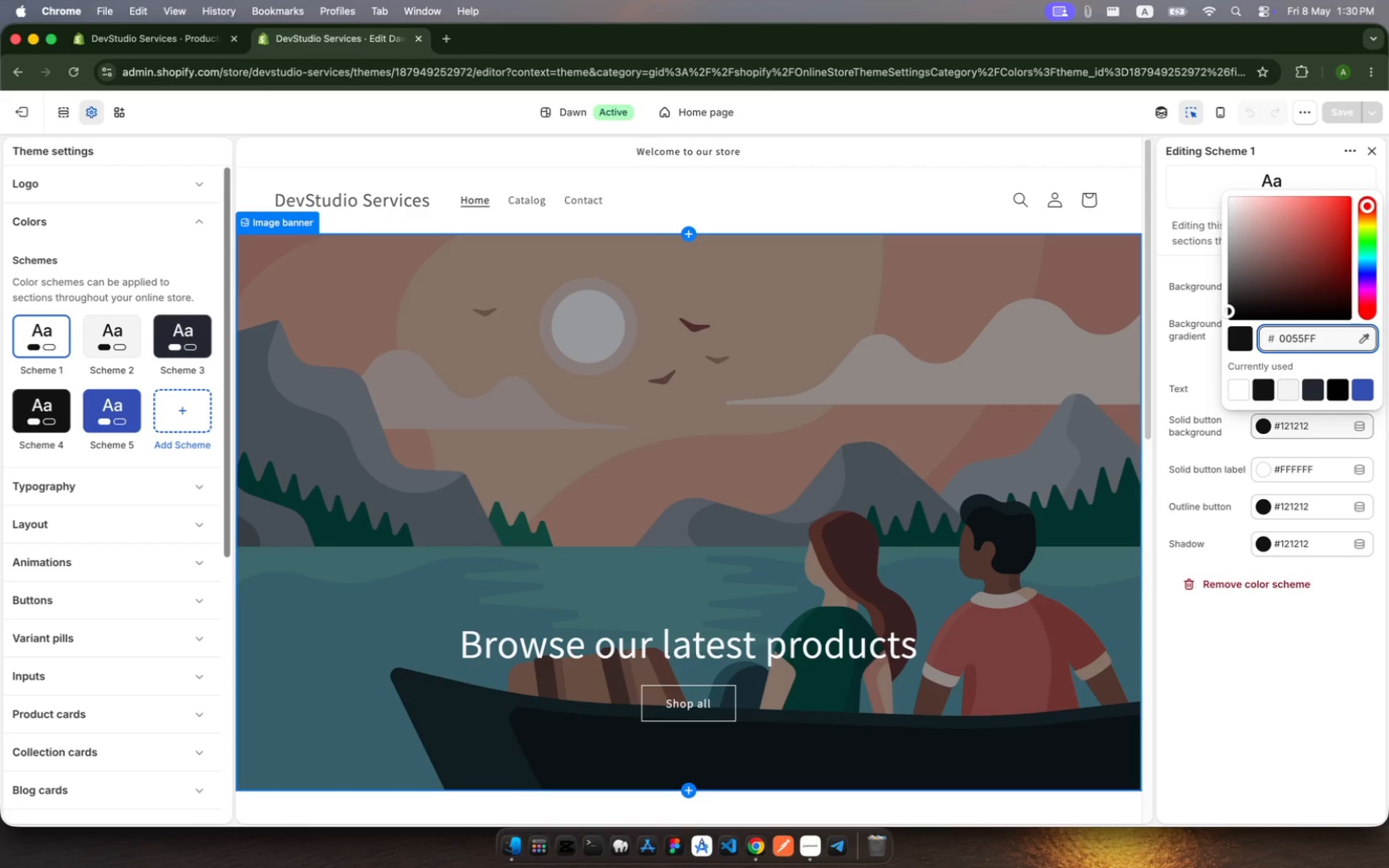 
key(Escape)
 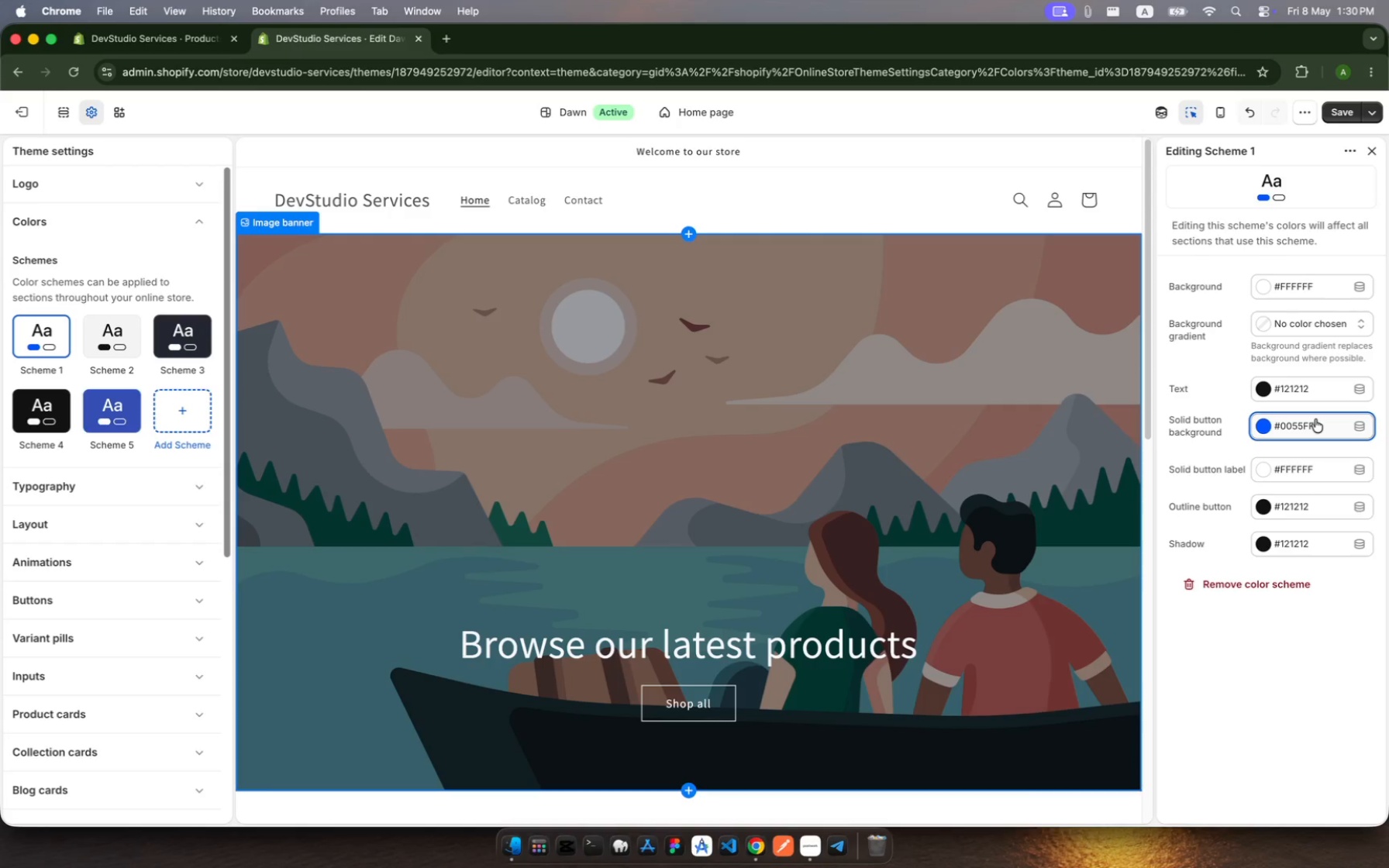 
wait(6.68)
 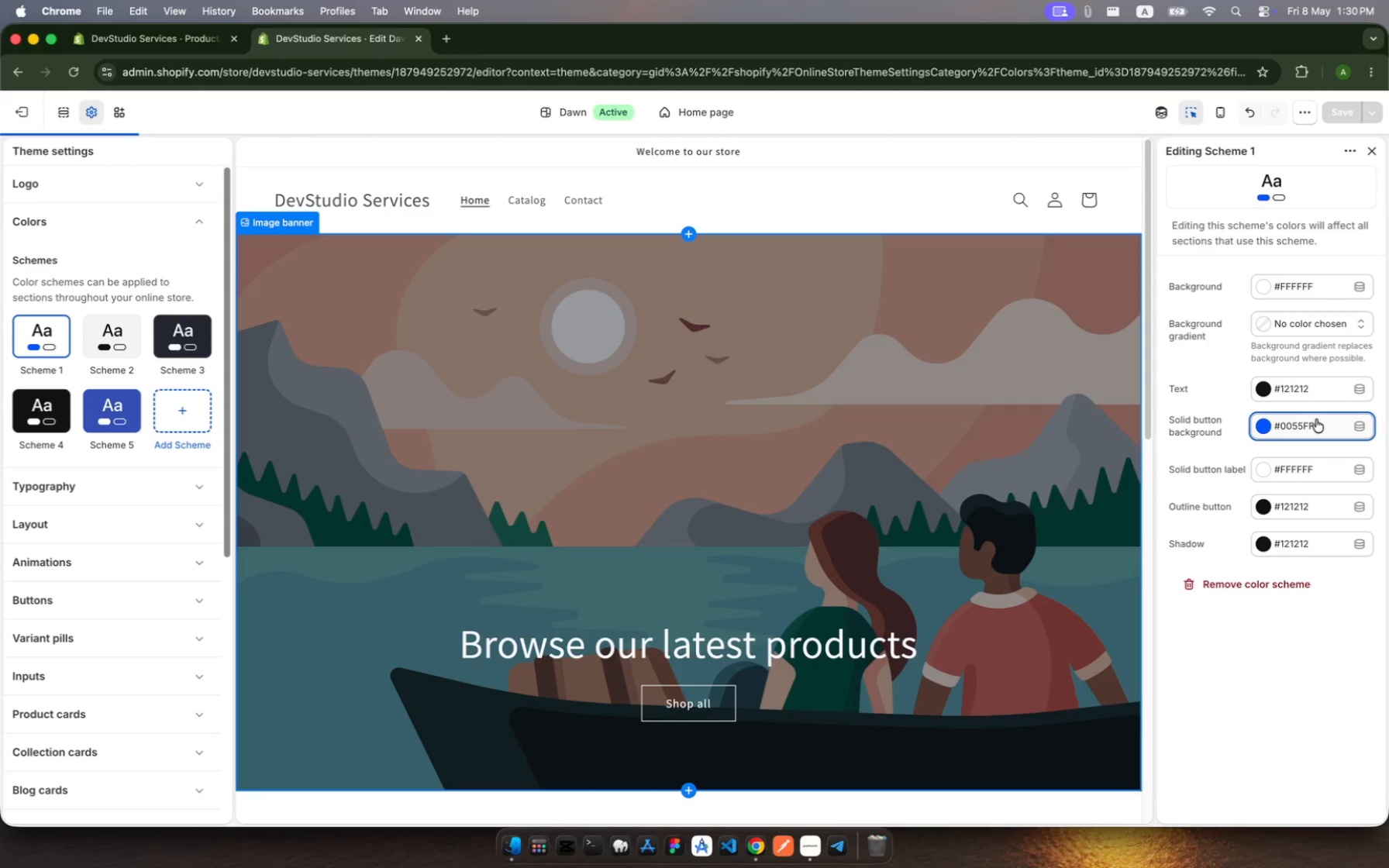 
scroll: coordinate [969, 391], scroll_direction: down, amount: 58.0
 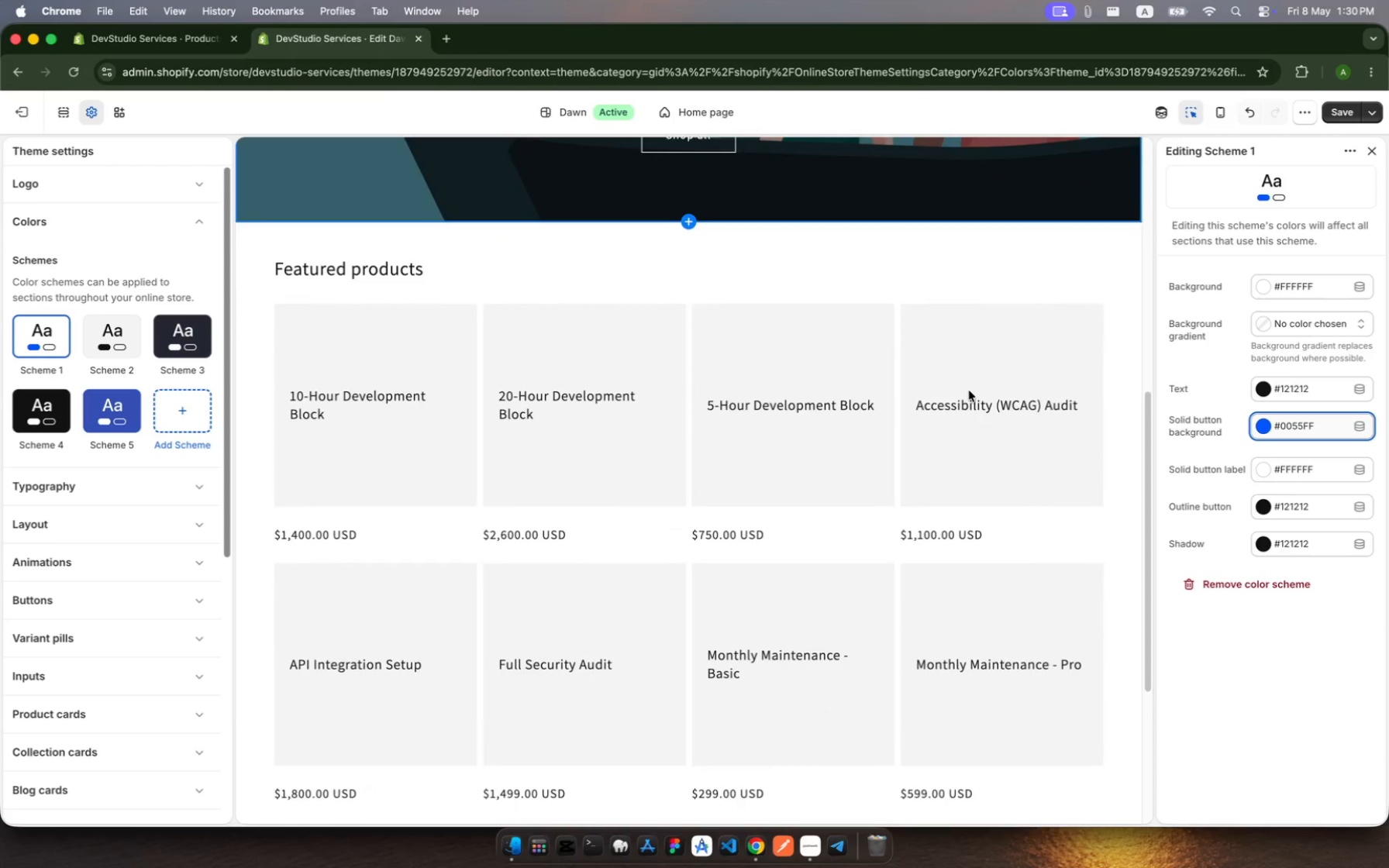 
scroll: coordinate [970, 390], scroll_direction: up, amount: 263.0
 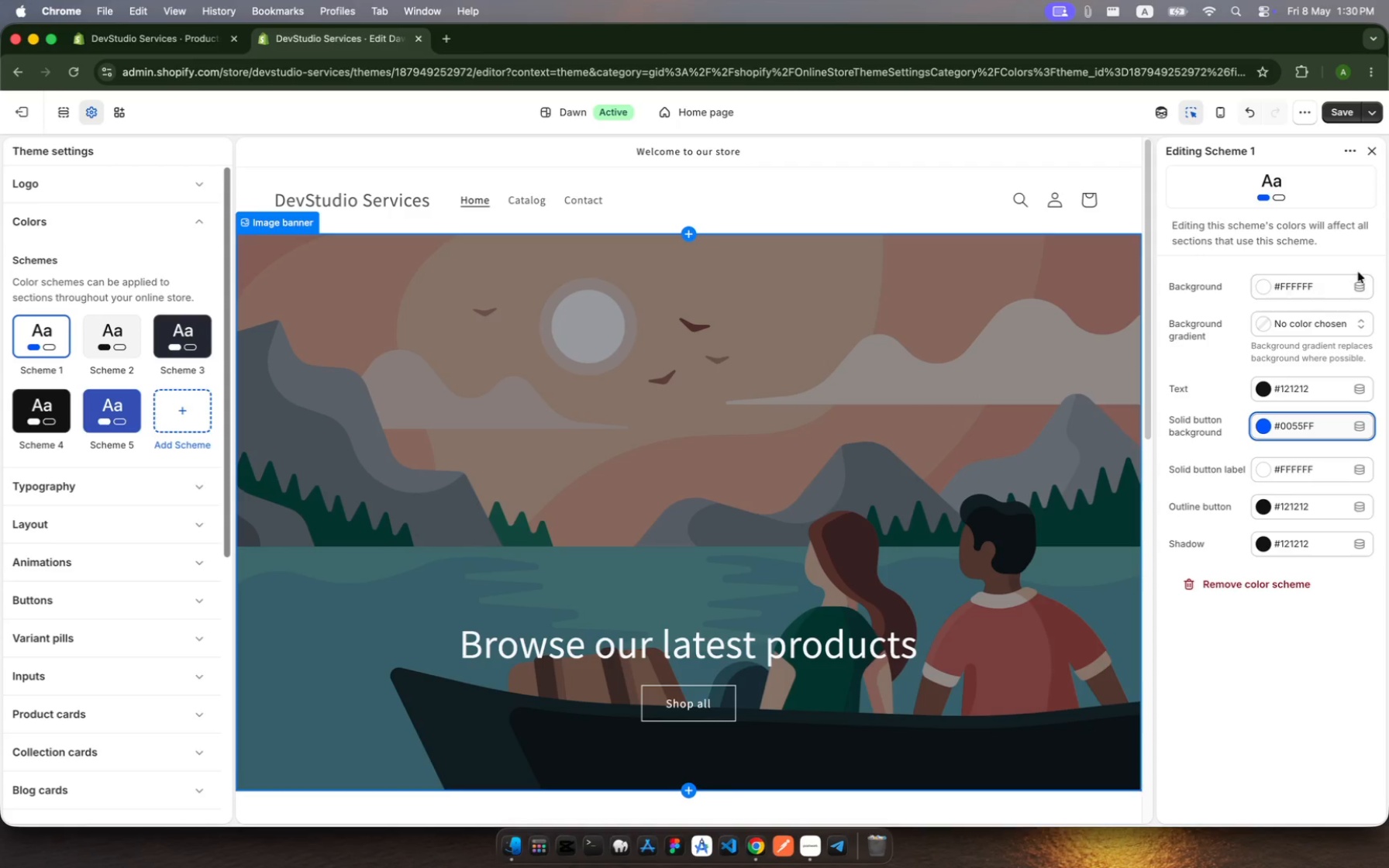 
wait(13.34)
 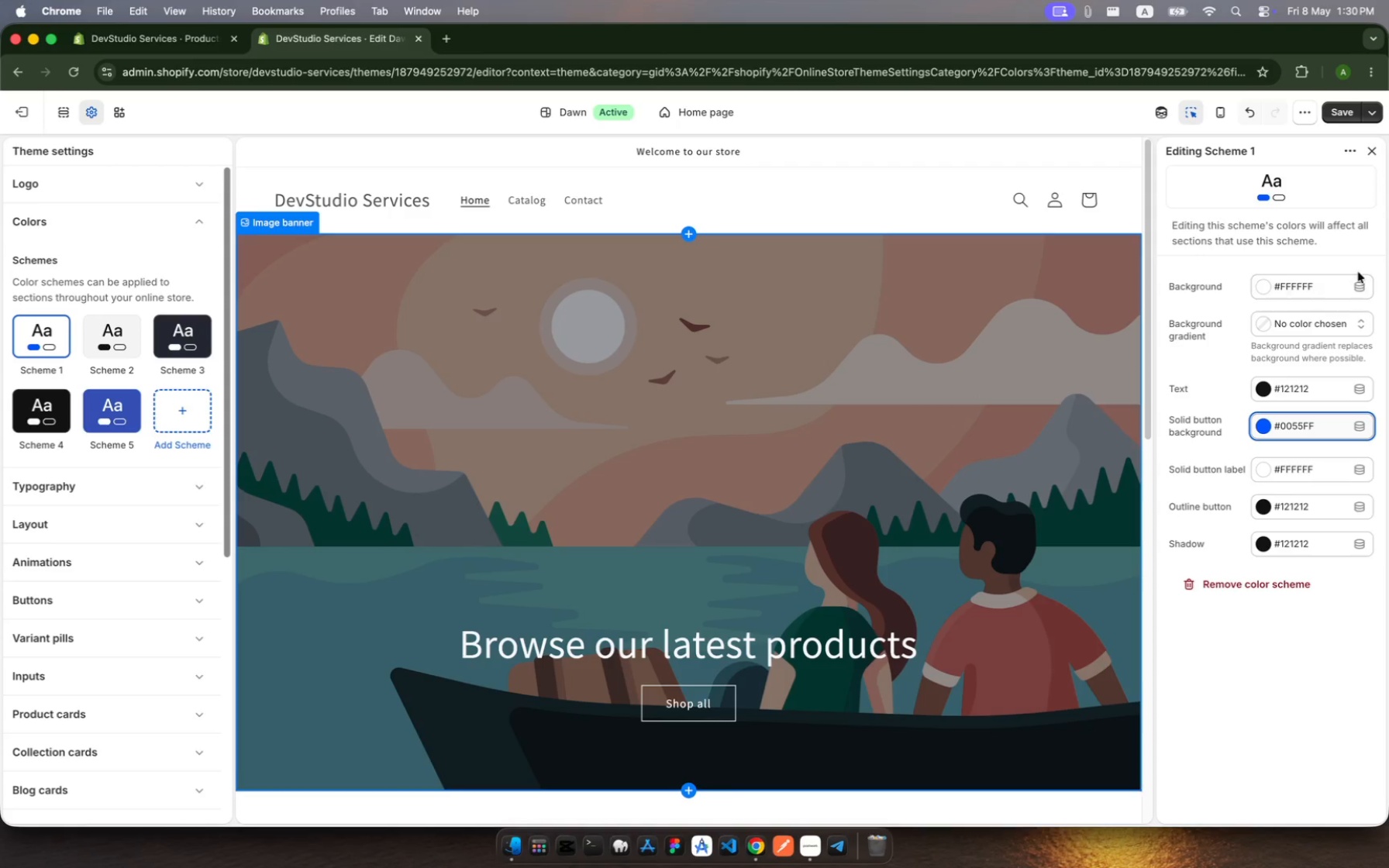 
left_click([1344, 120])
 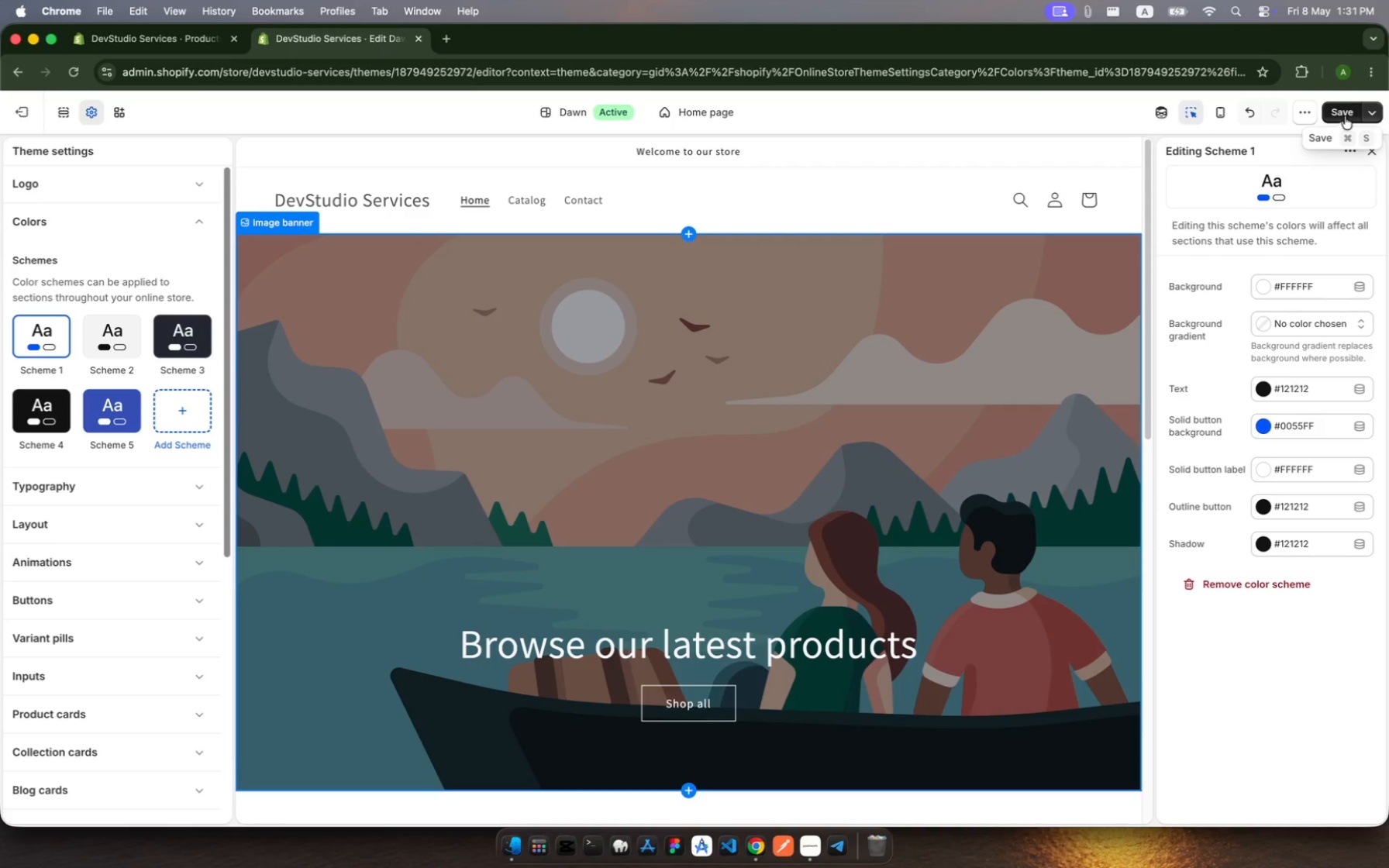 
left_click([1345, 115])
 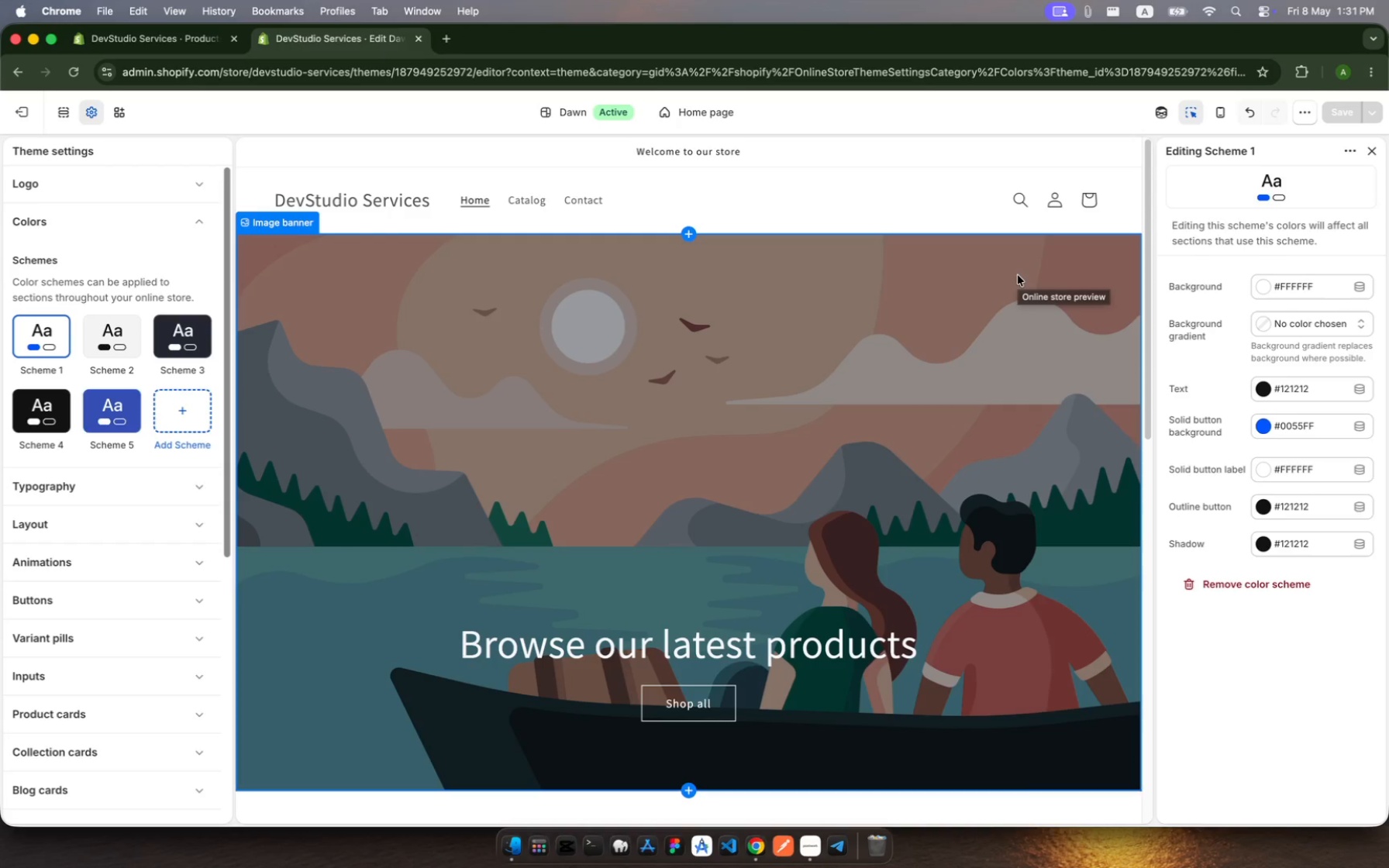 
wait(14.54)
 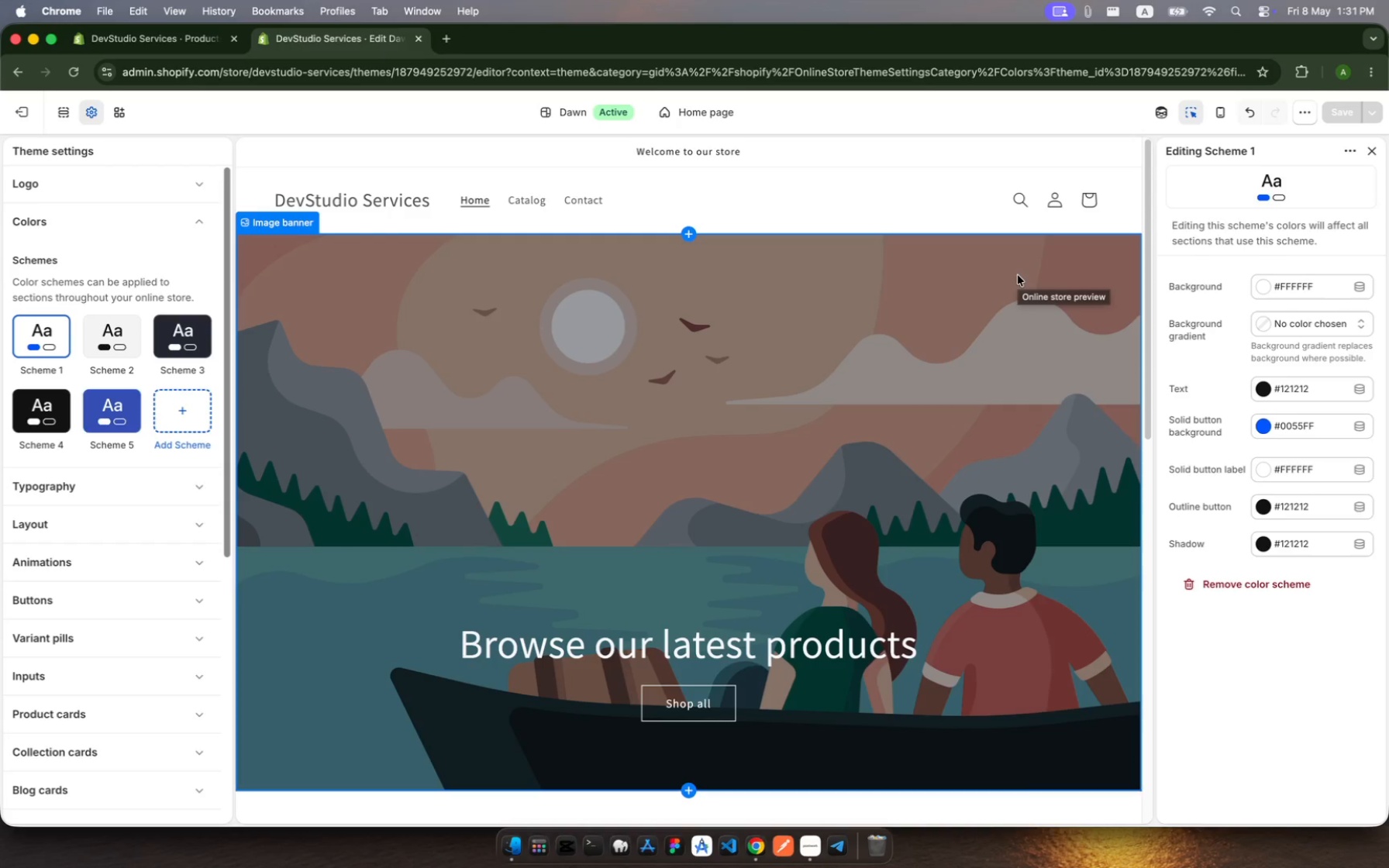 
left_click([647, 202])
 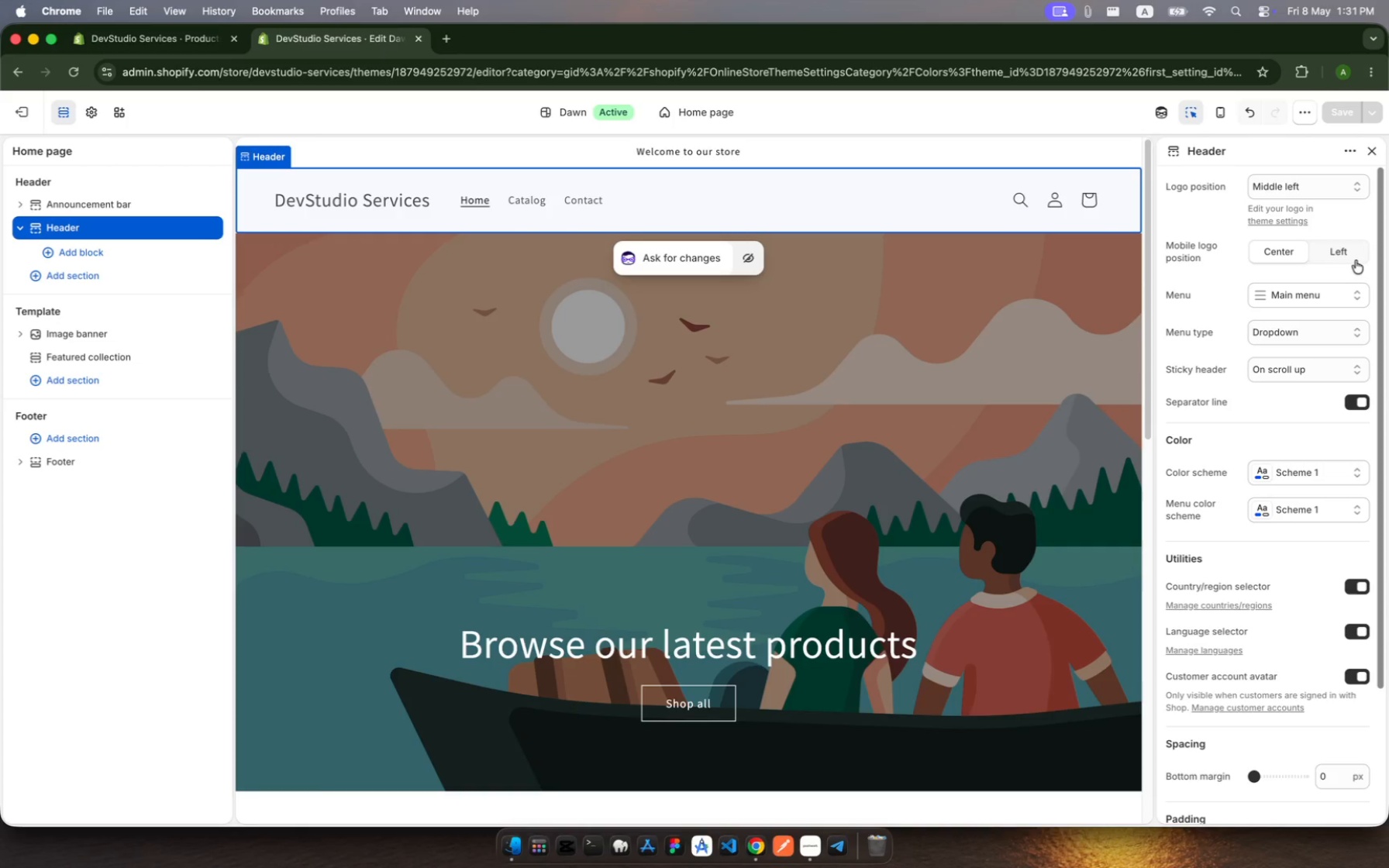 
wait(22.77)
 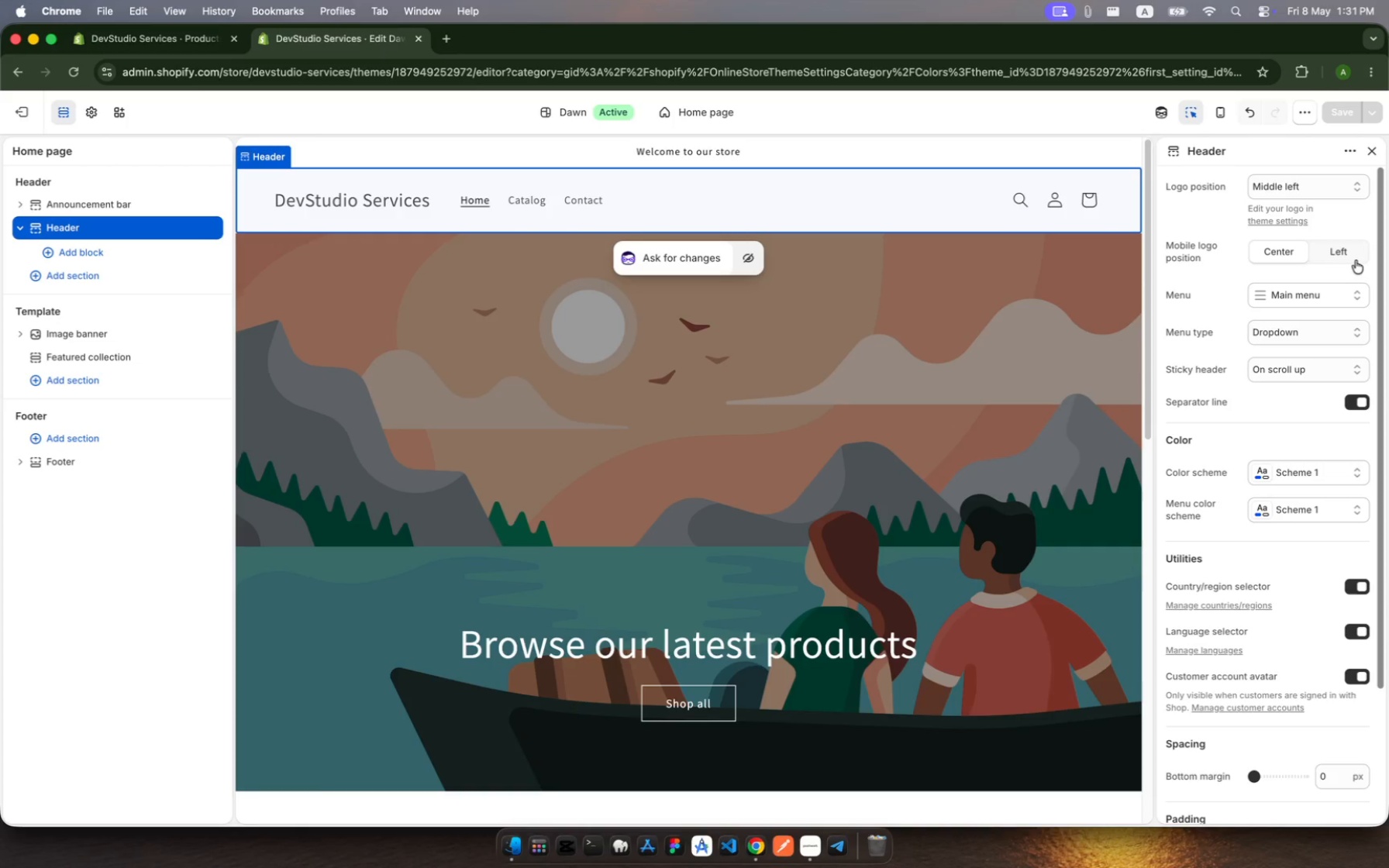 
left_click([1287, 219])
 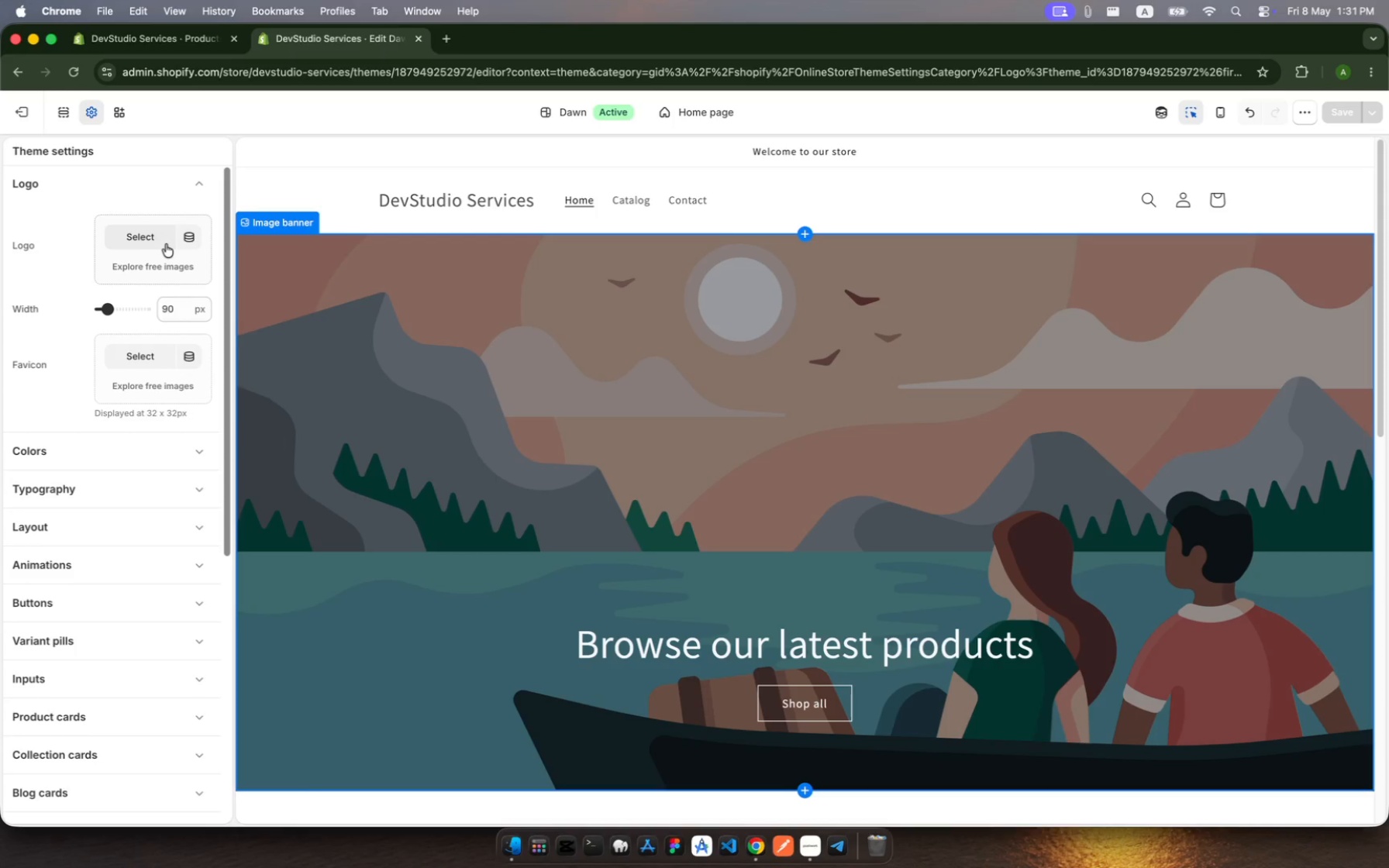 
wait(6.99)
 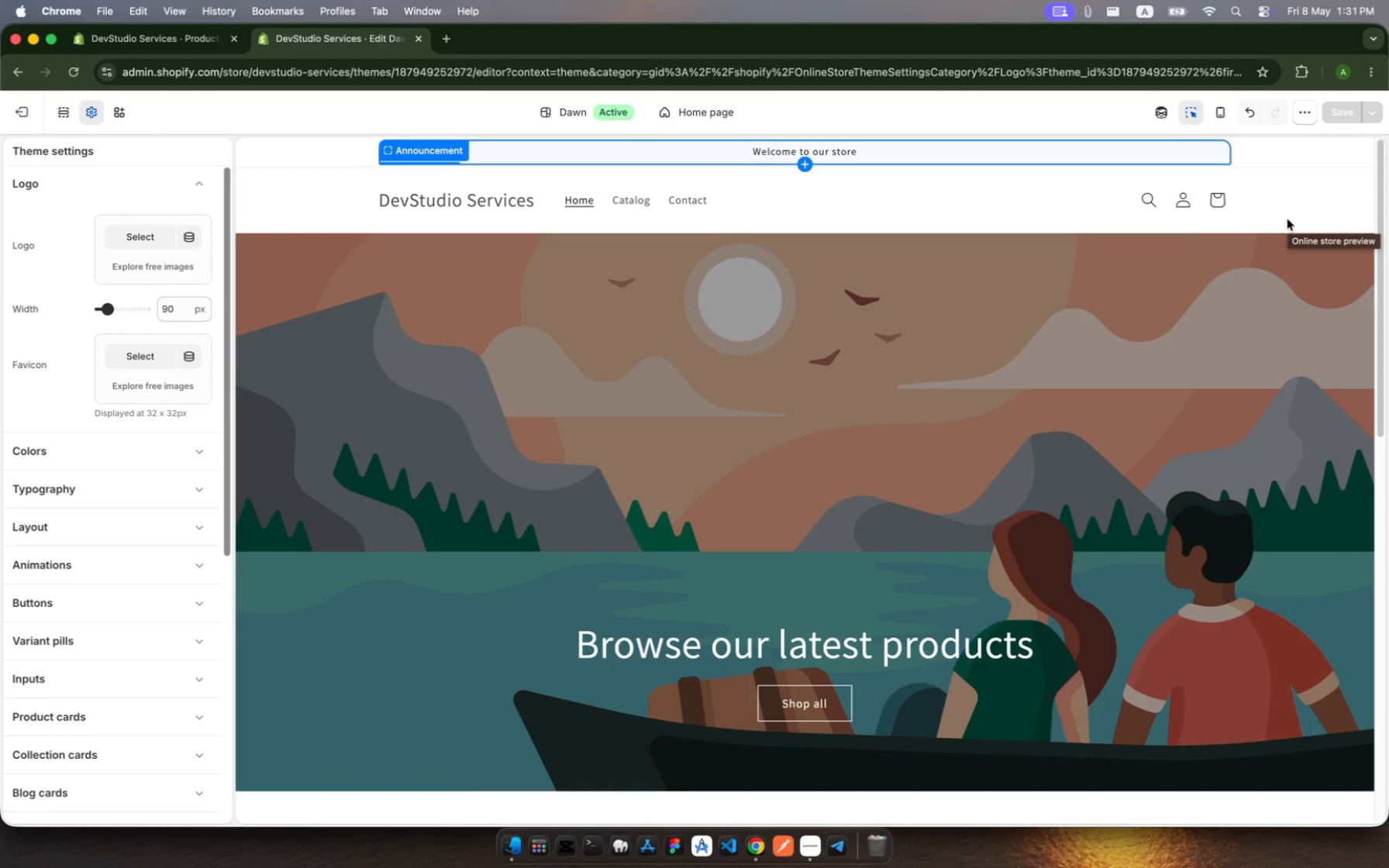 
left_click([169, 236])
 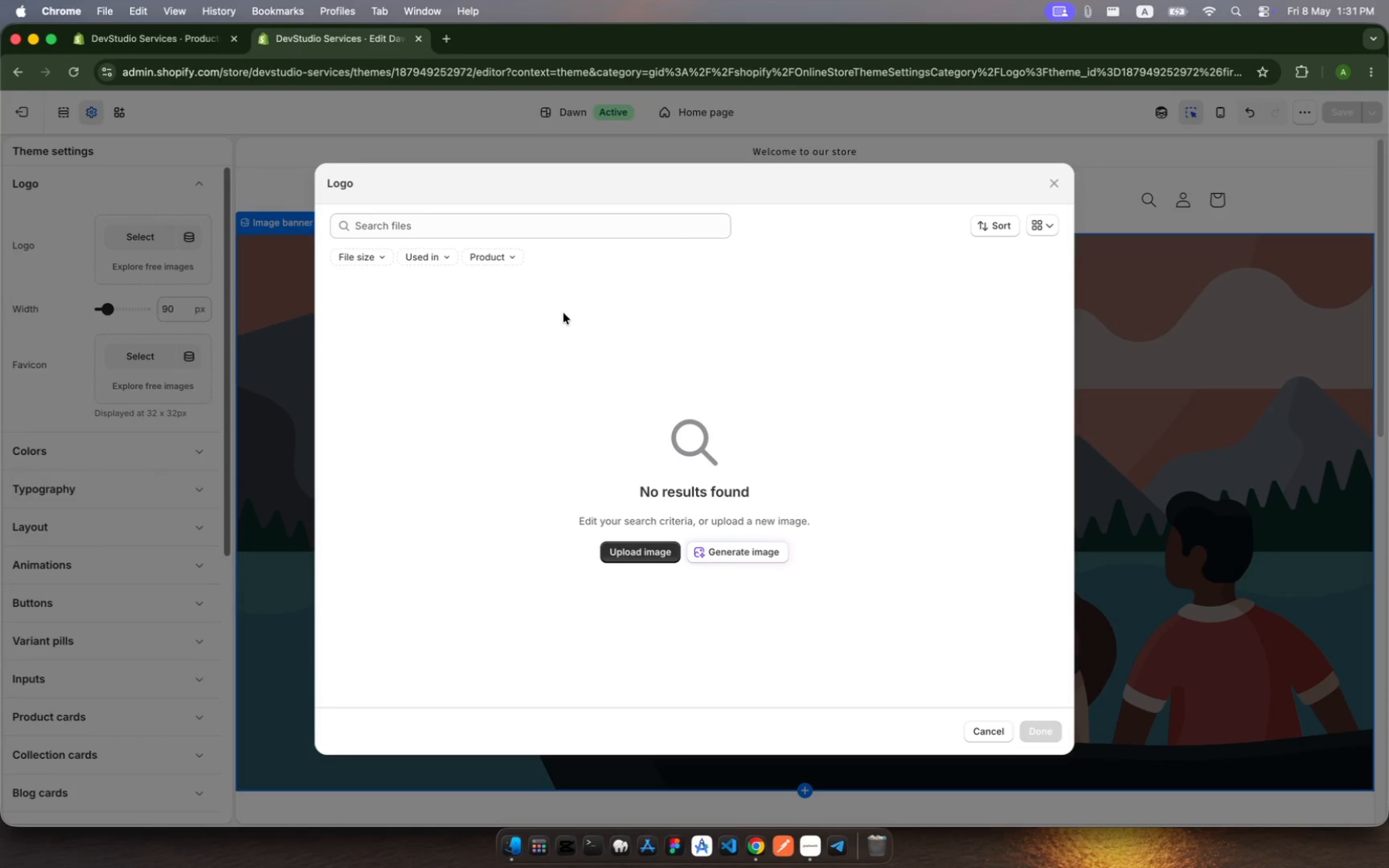 
wait(6.93)
 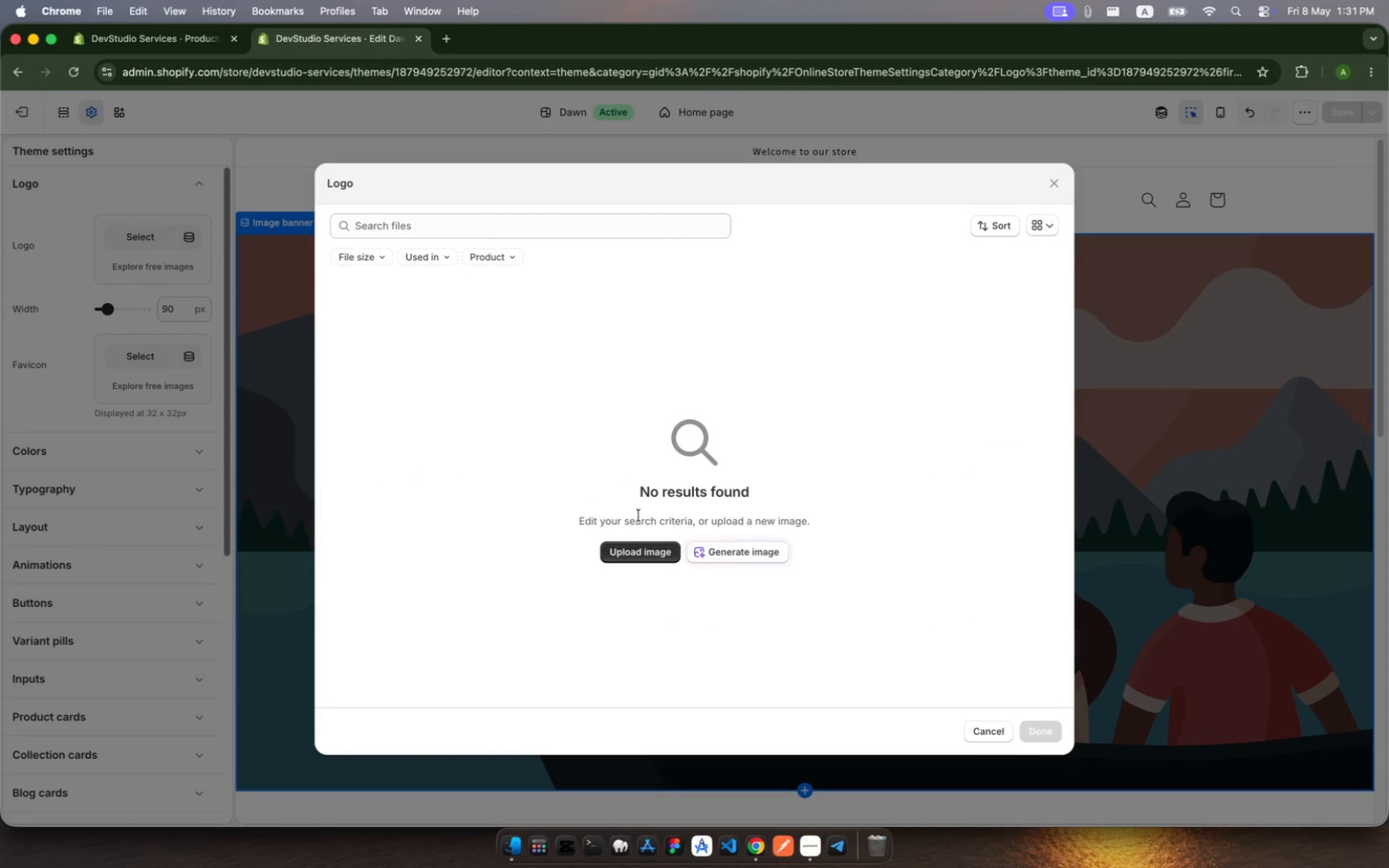 
left_click([1044, 226])
 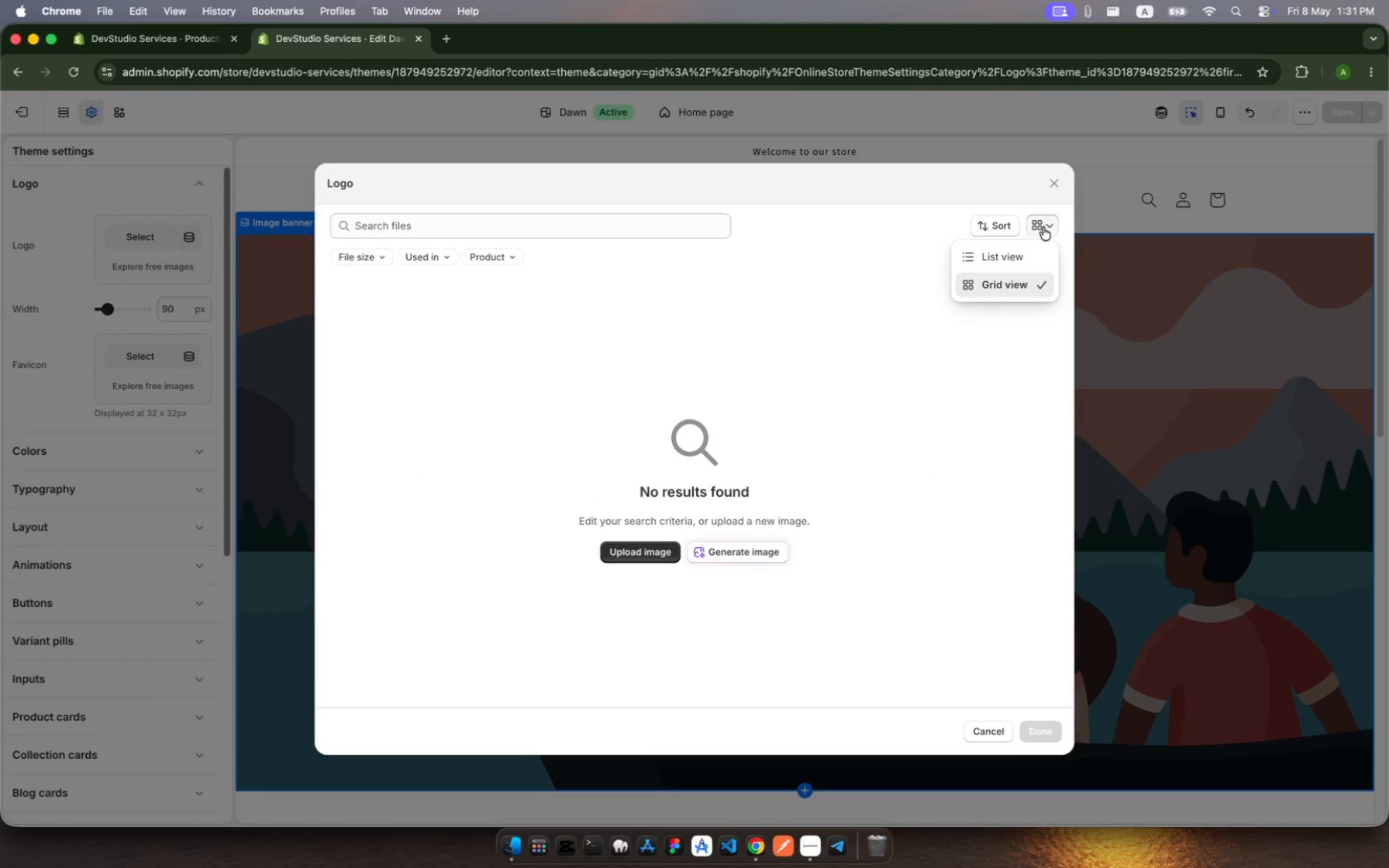 
left_click([1043, 228])
 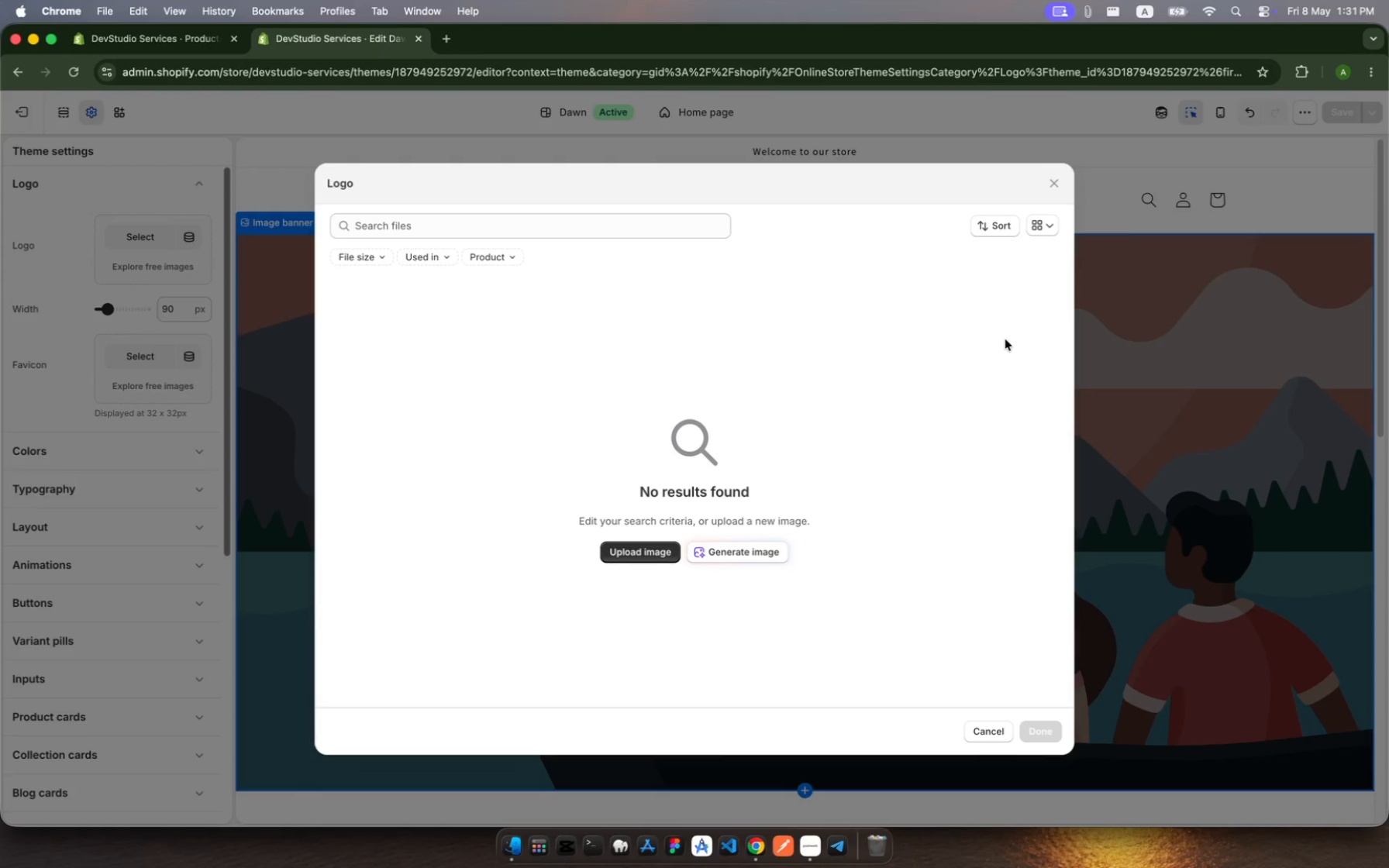 
wait(9.17)
 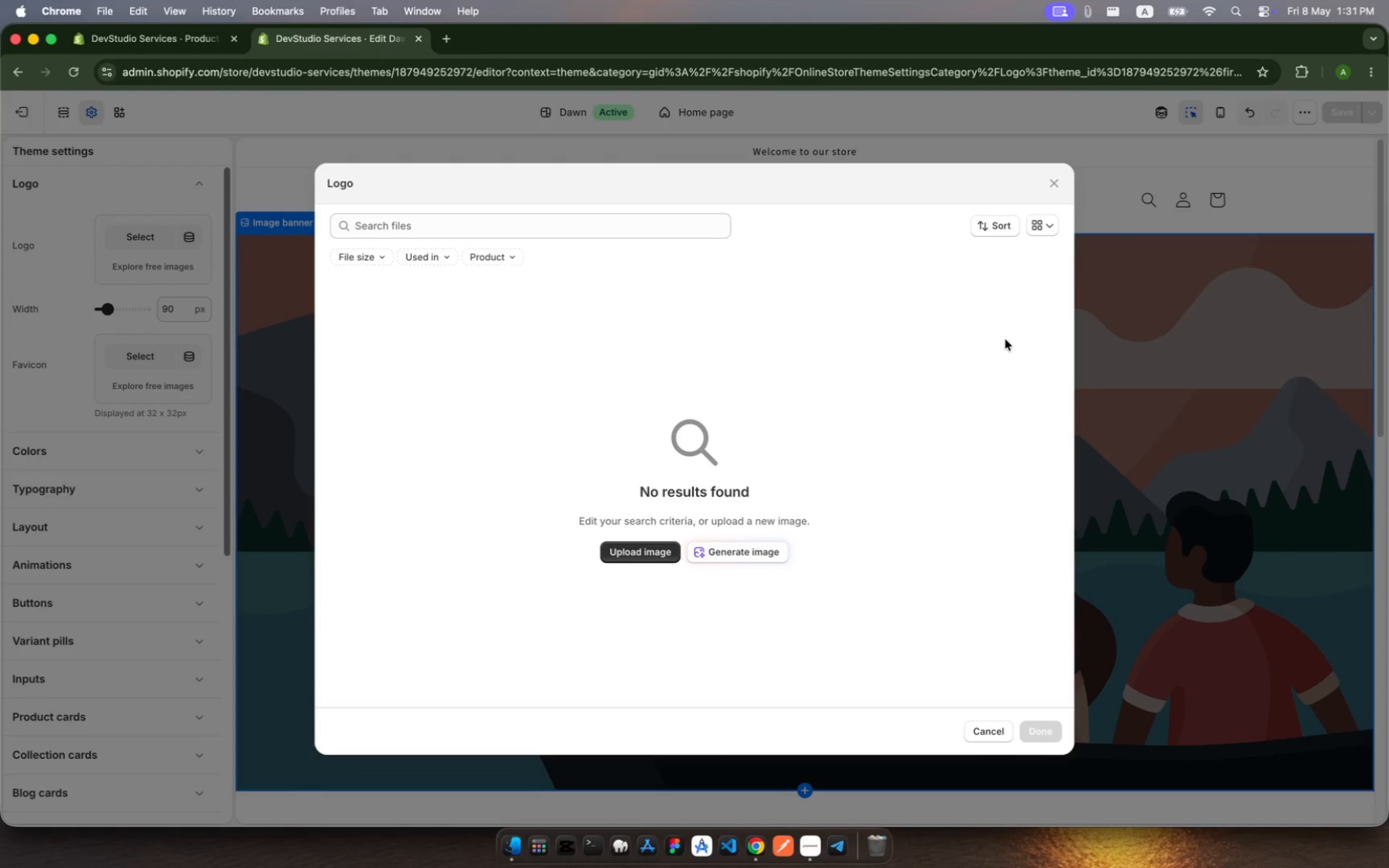 
left_click([379, 255])
 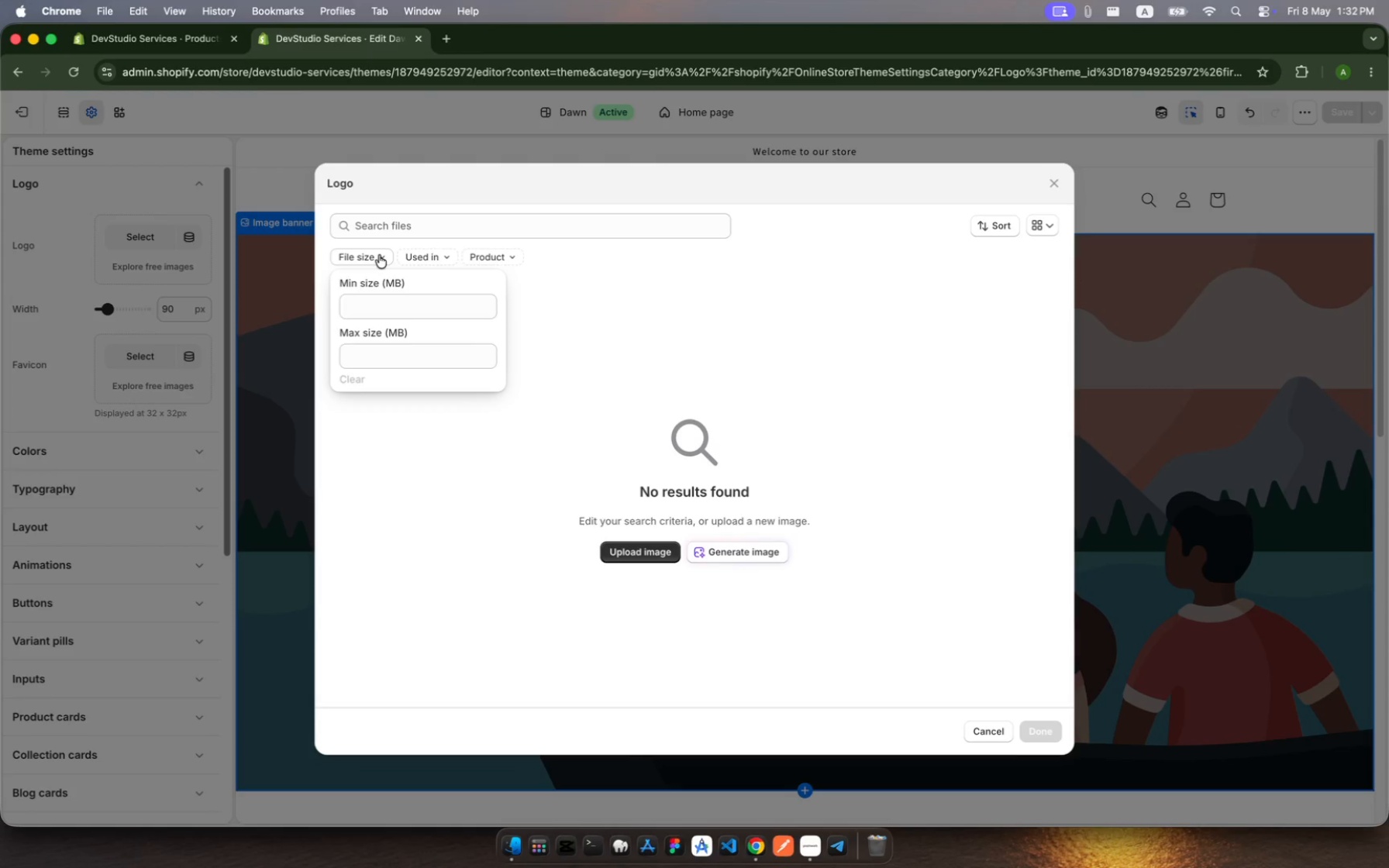 
left_click([379, 255])
 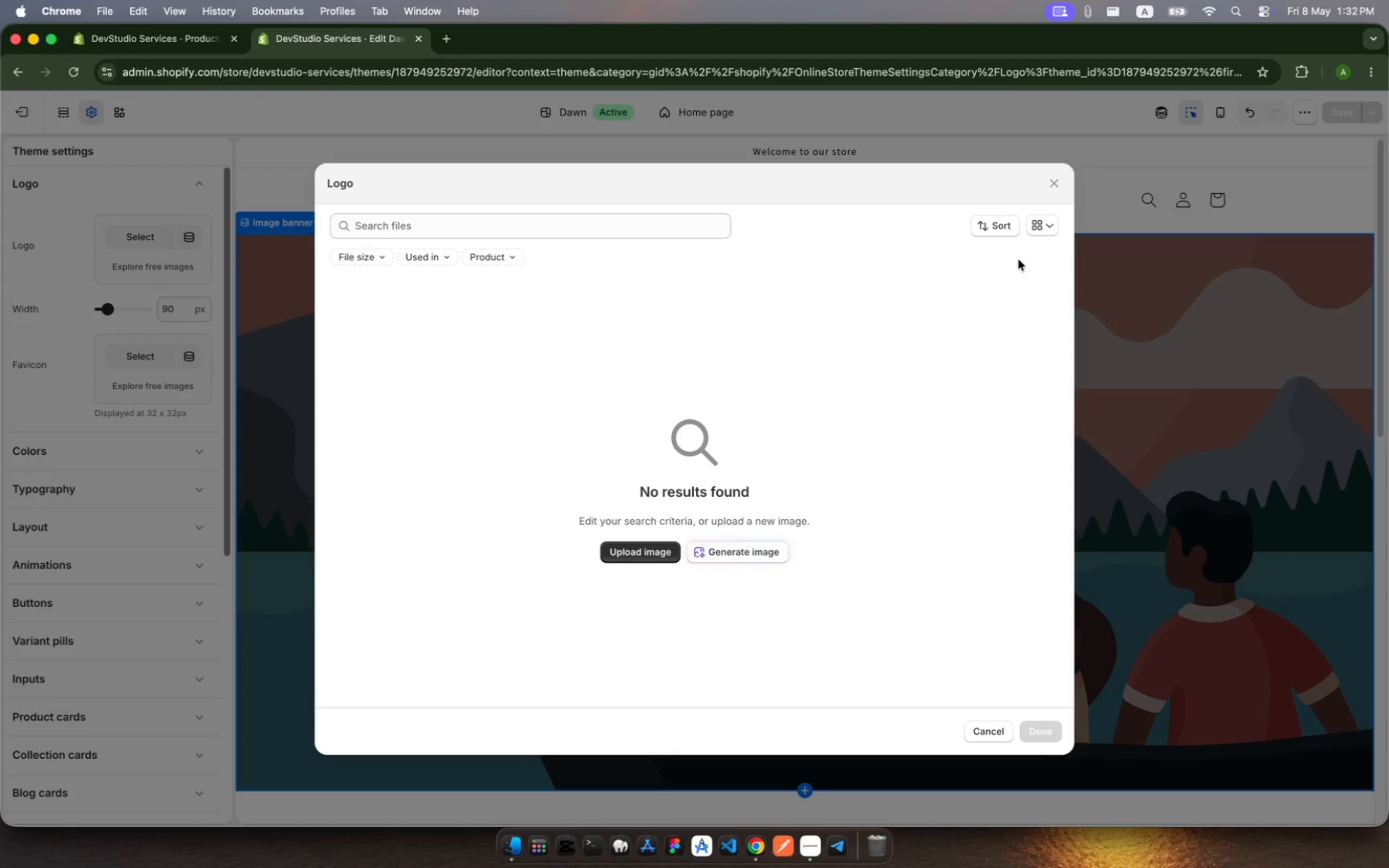 
left_click([1042, 229])
 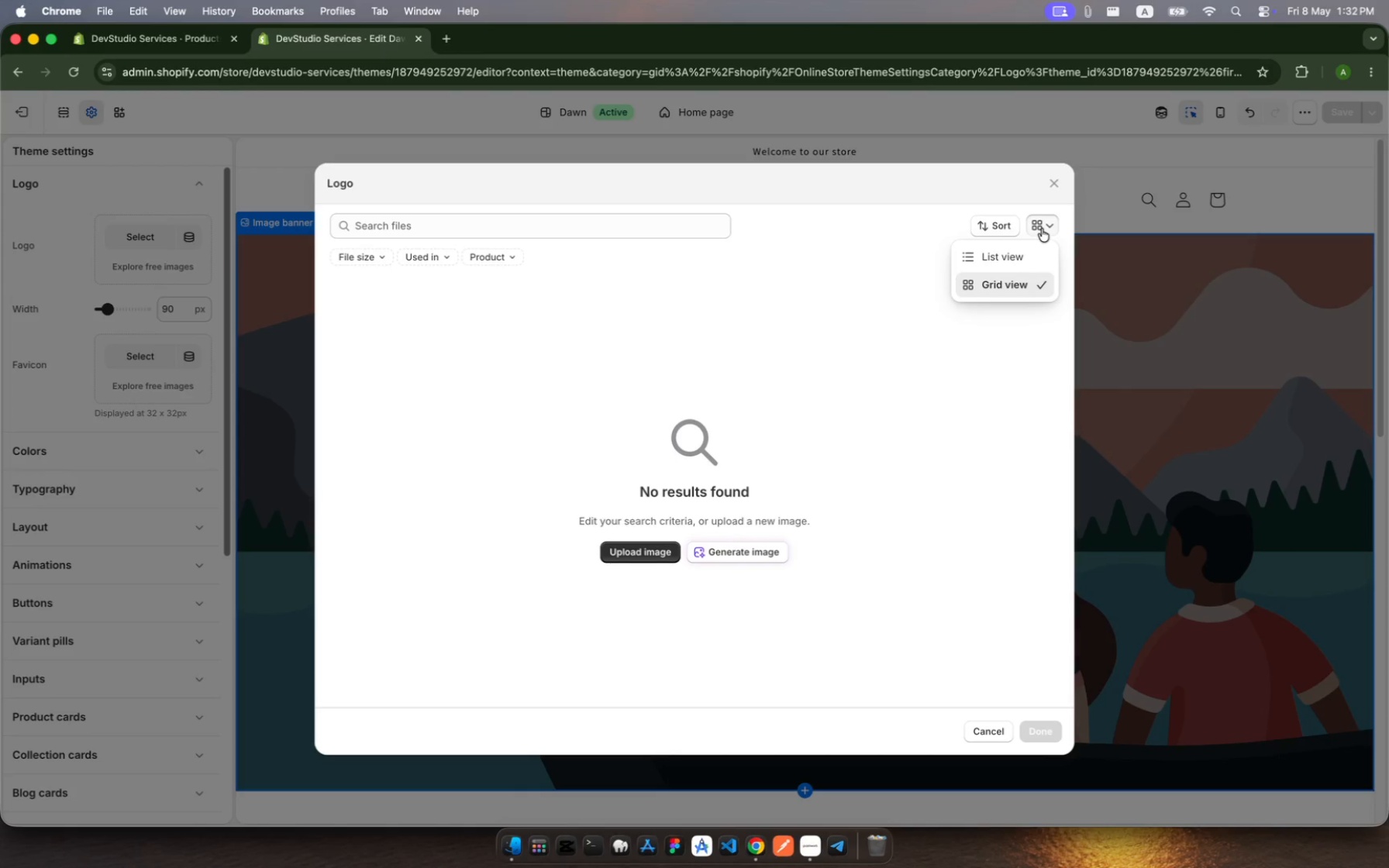 
left_click([1042, 229])
 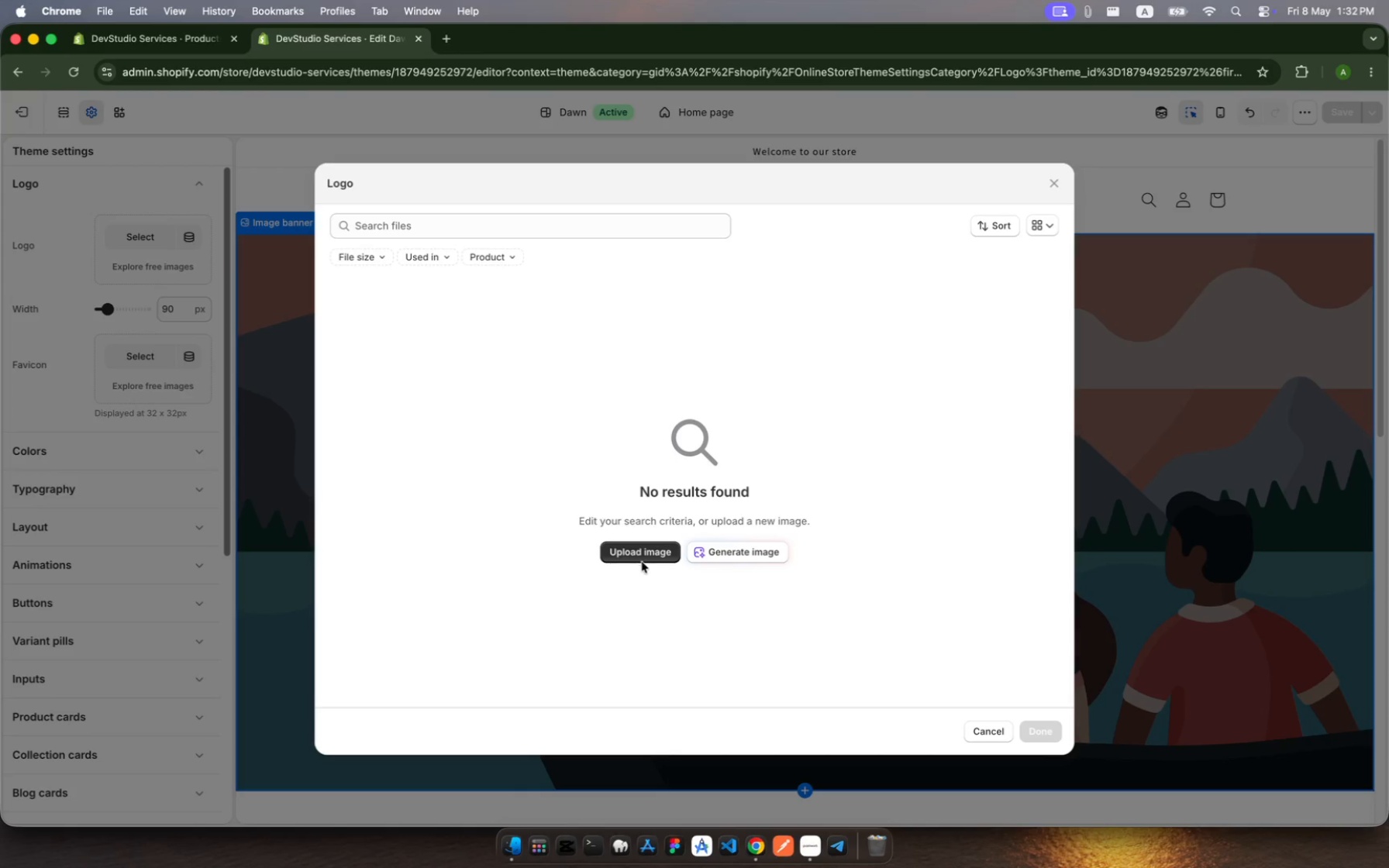 
left_click([649, 548])
 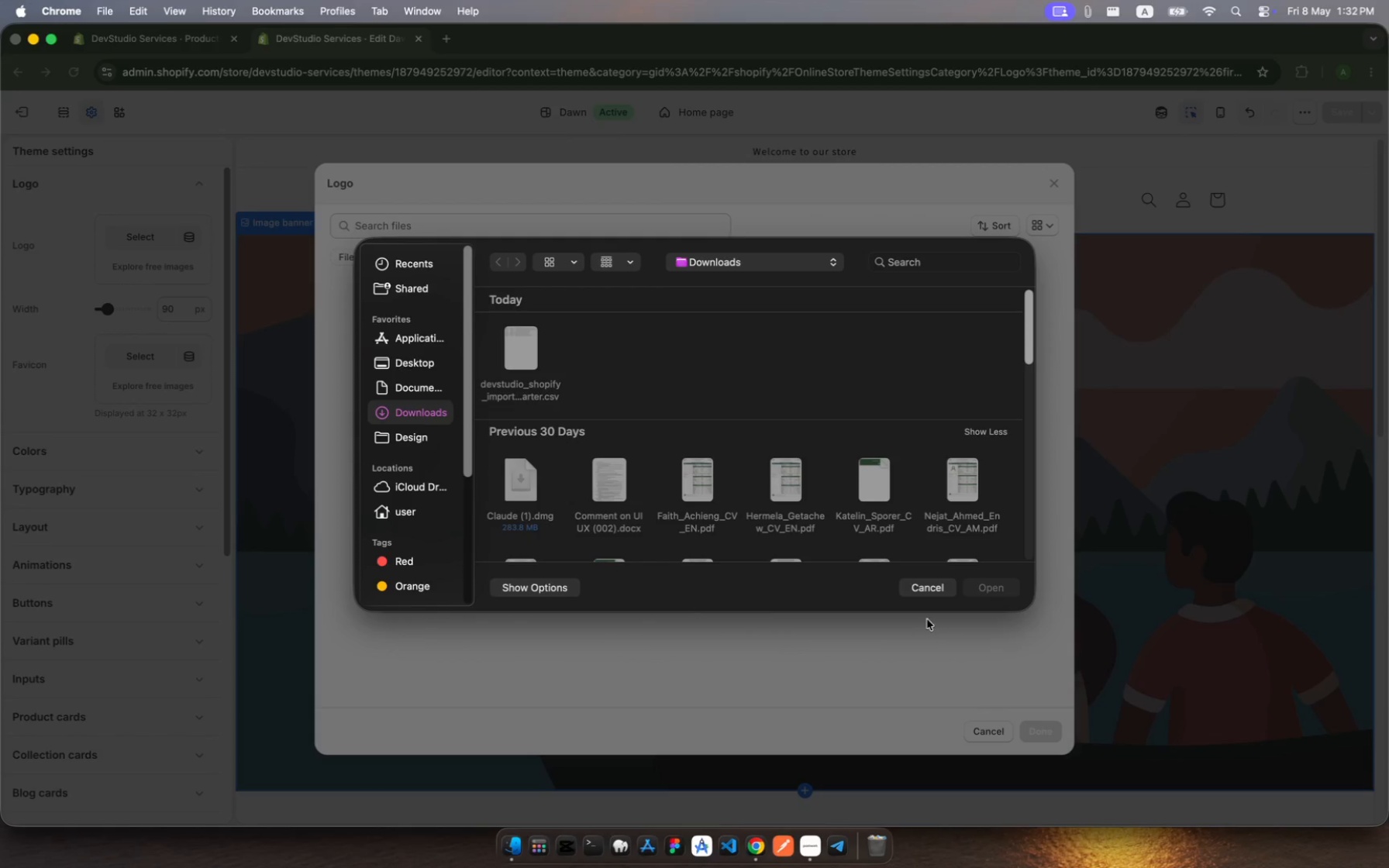 
left_click([937, 591])
 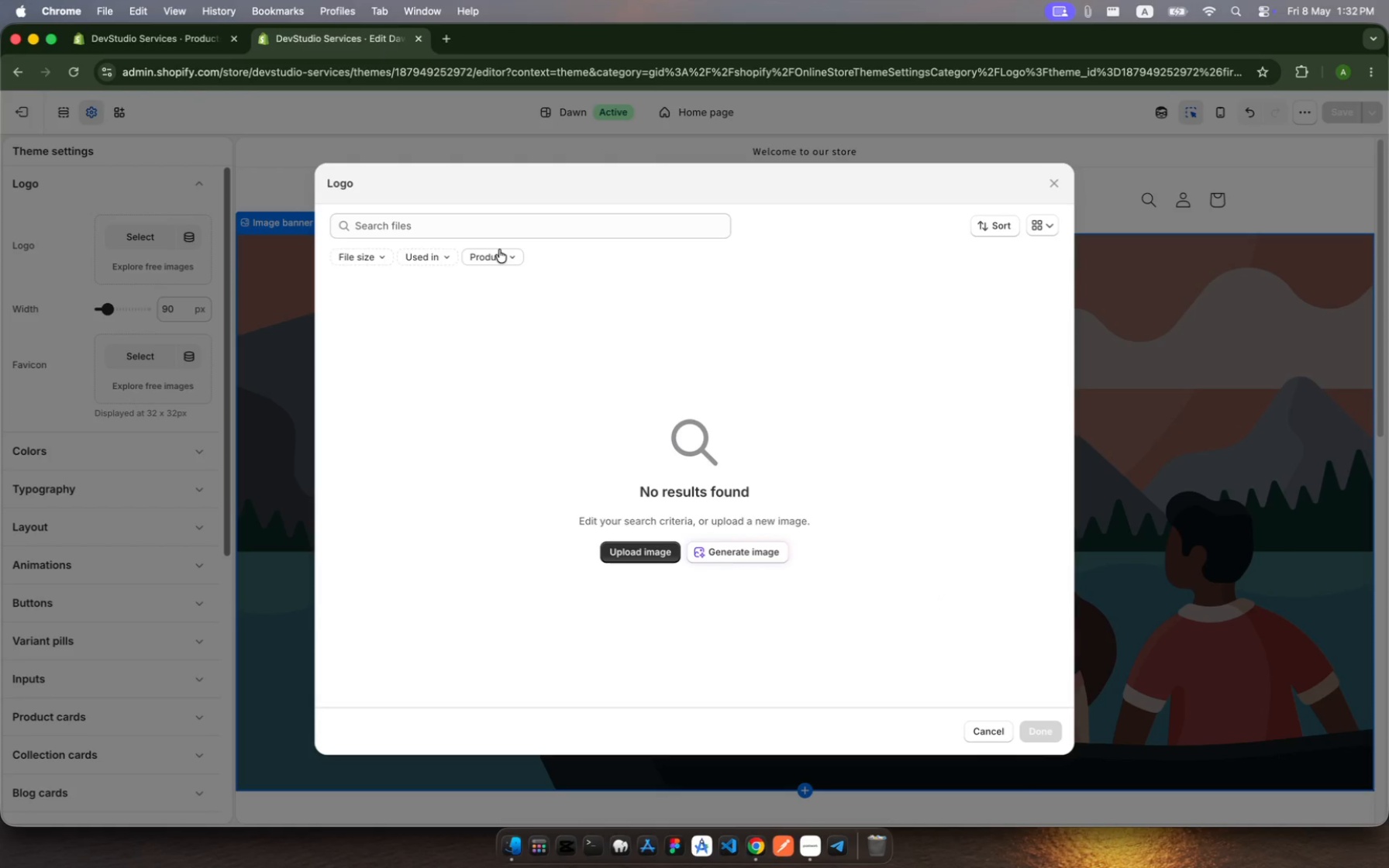 
left_click([500, 256])
 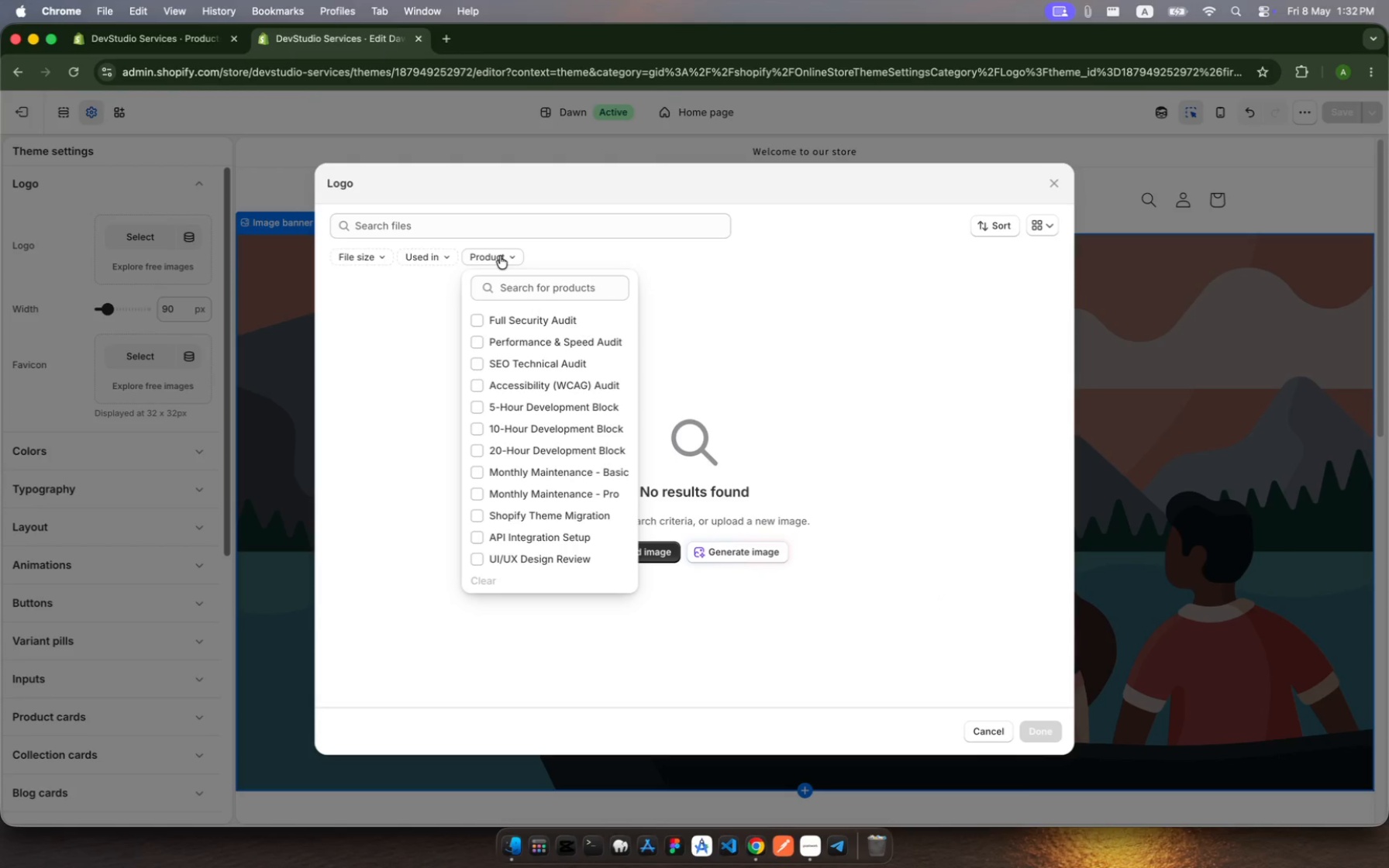 
left_click([500, 256])
 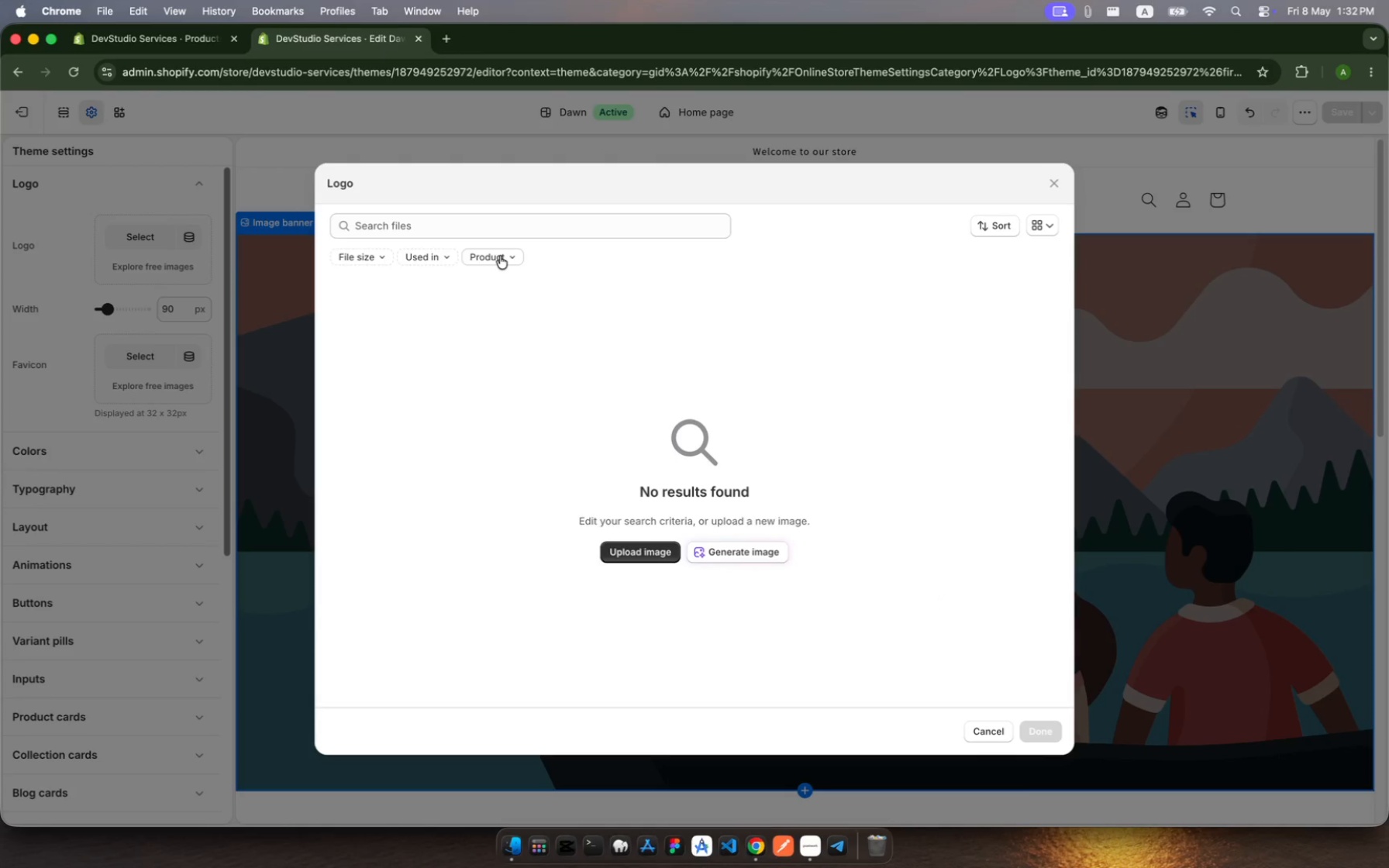 
left_click([500, 256])
 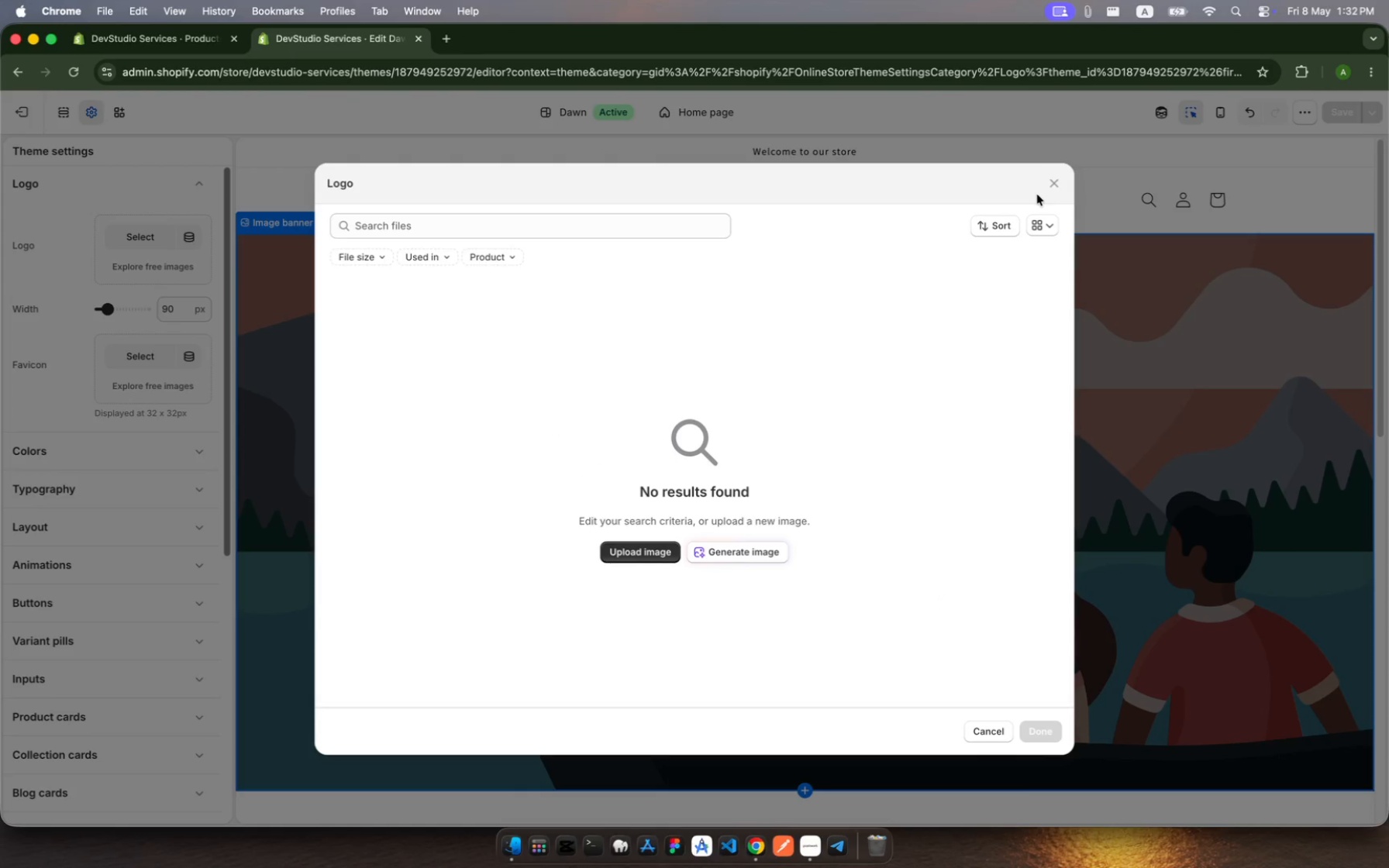 
left_click([1058, 186])
 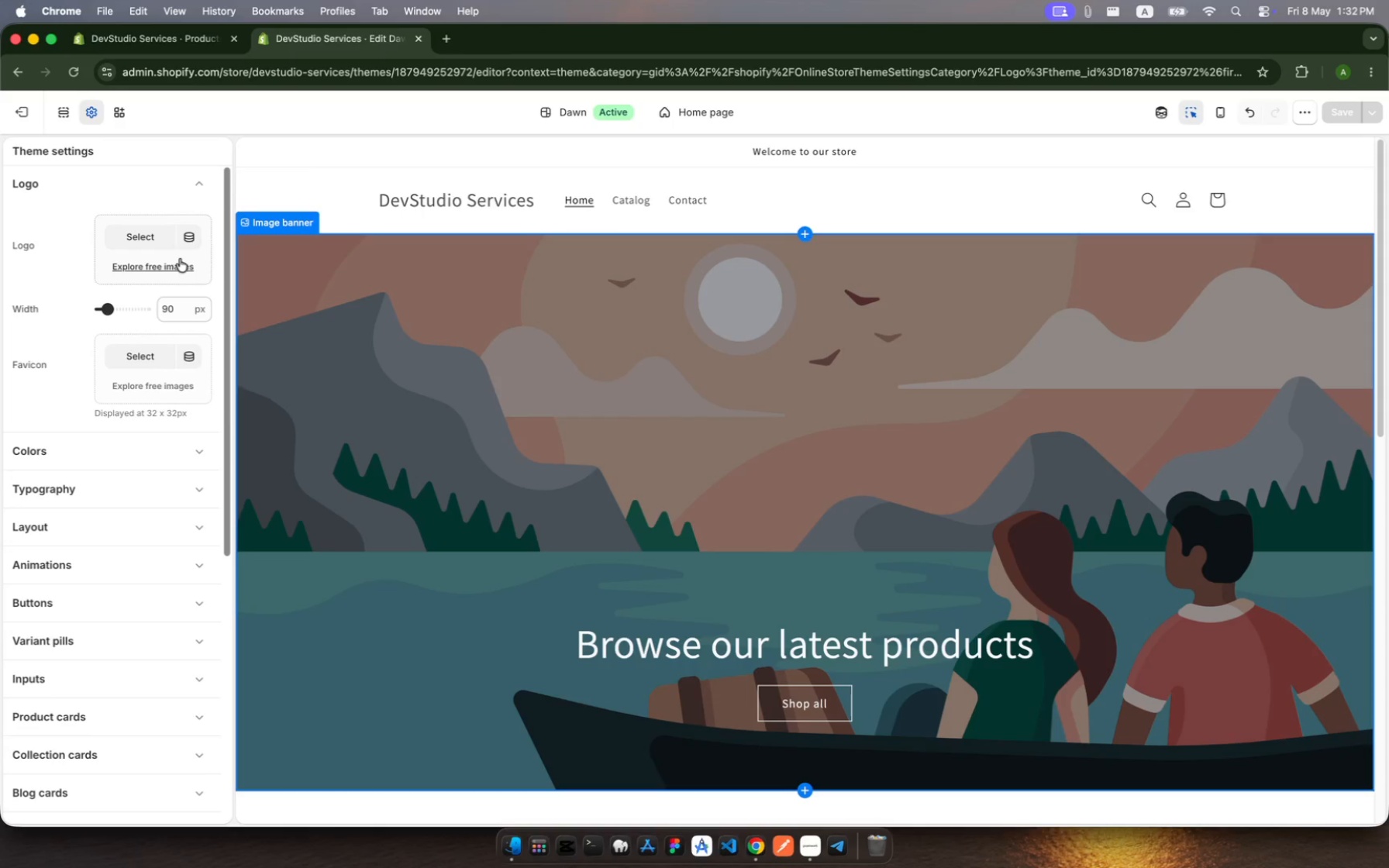 
left_click([185, 240])
 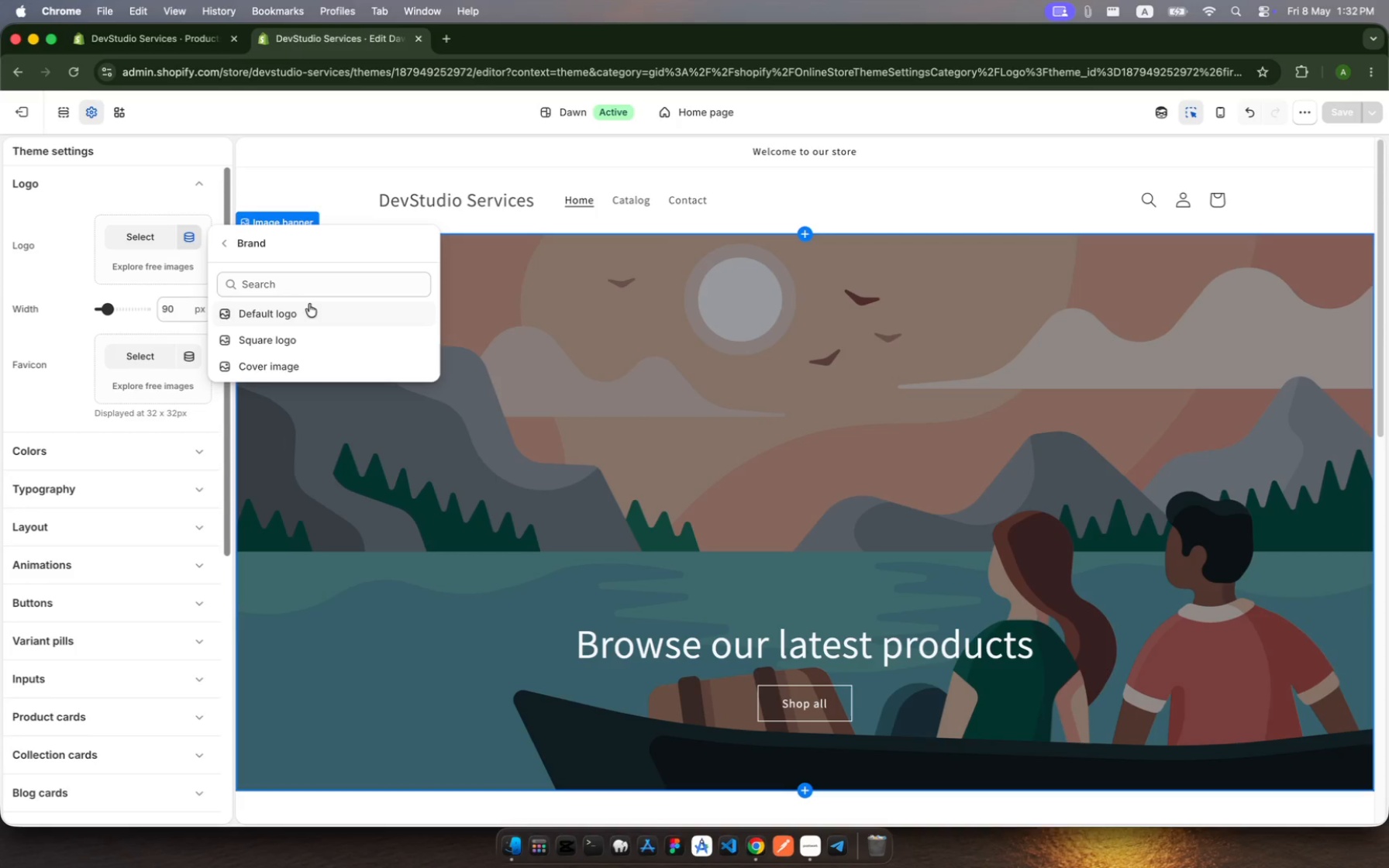 
wait(8.45)
 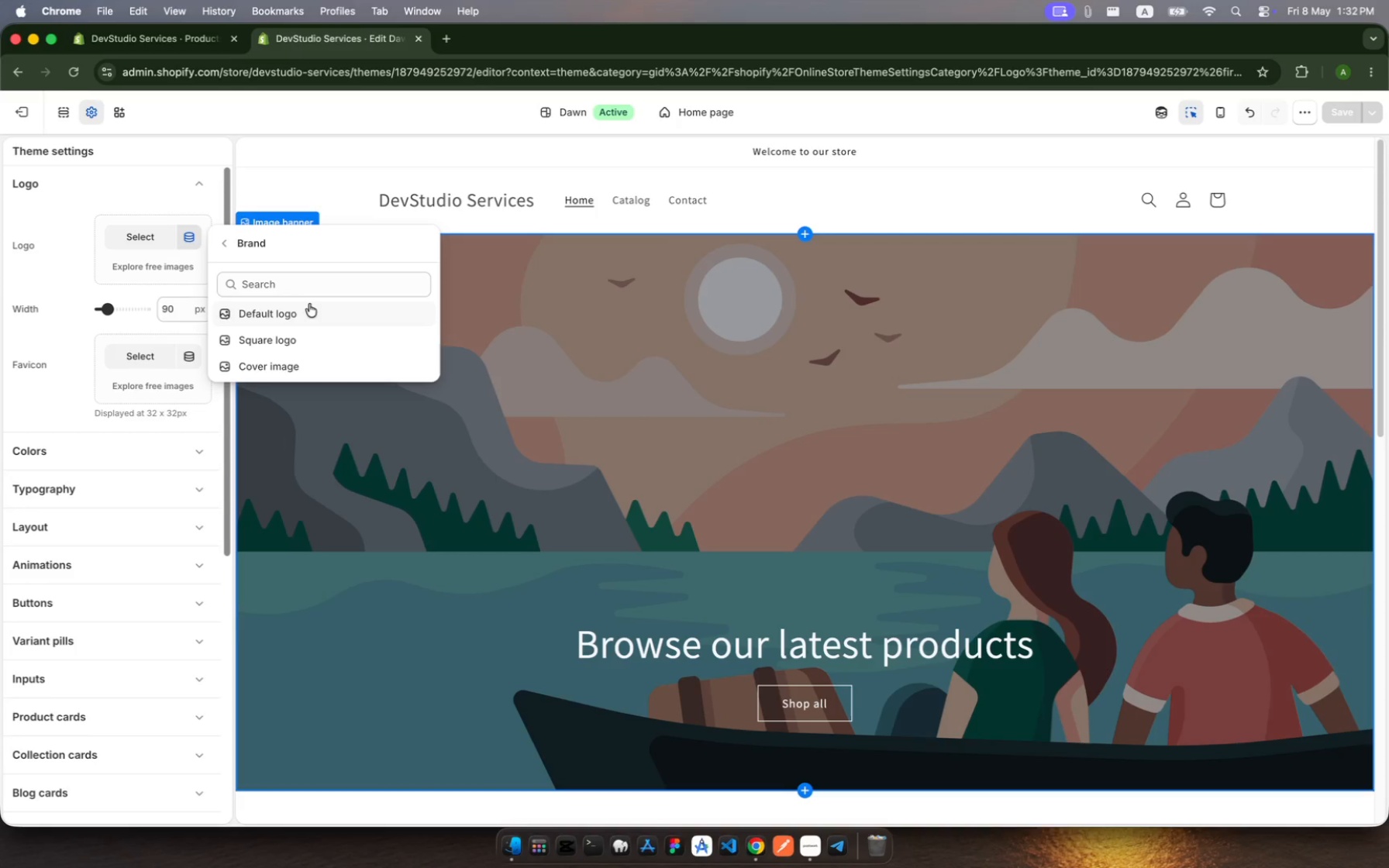 
left_click([147, 239])
 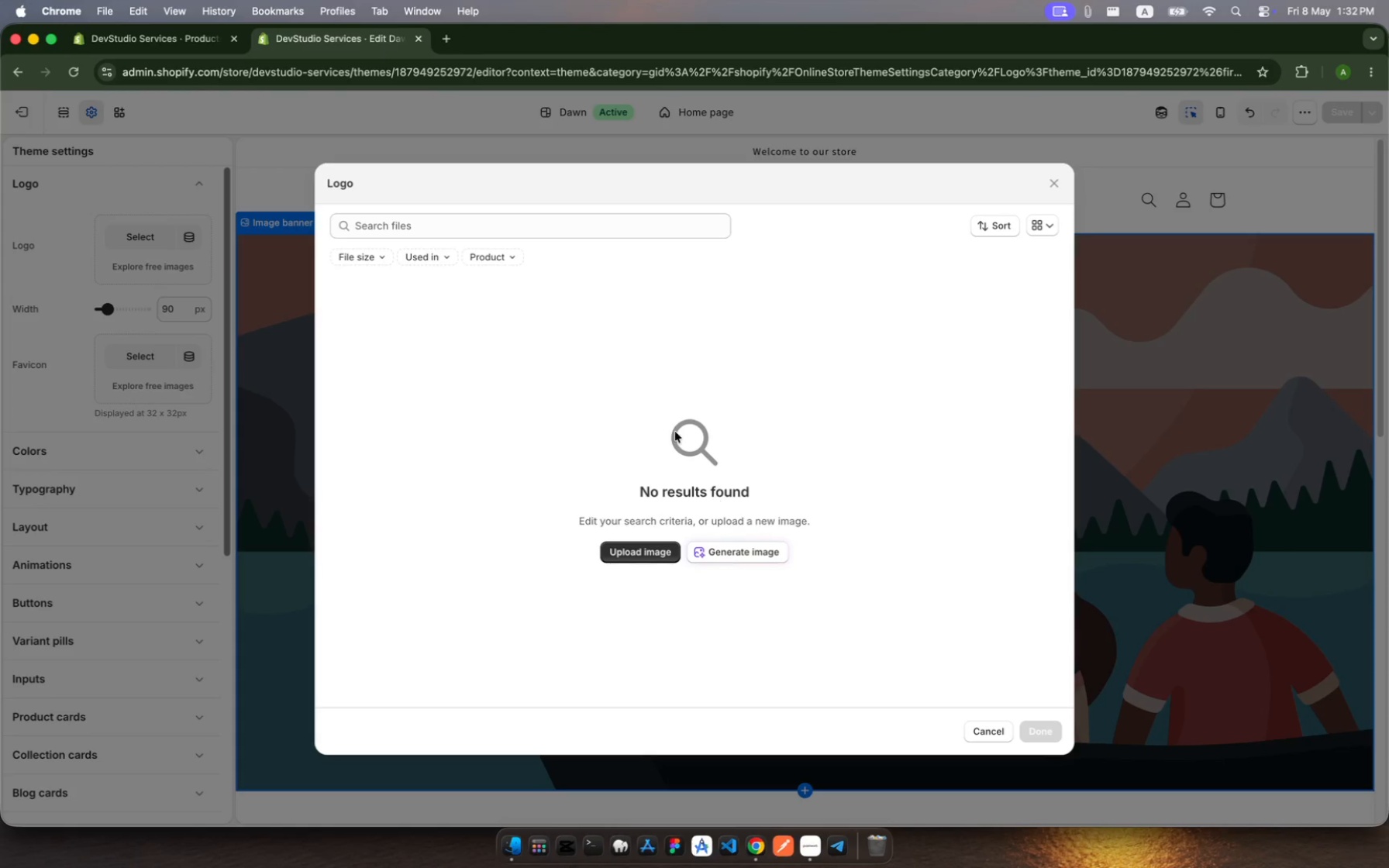 
wait(14.94)
 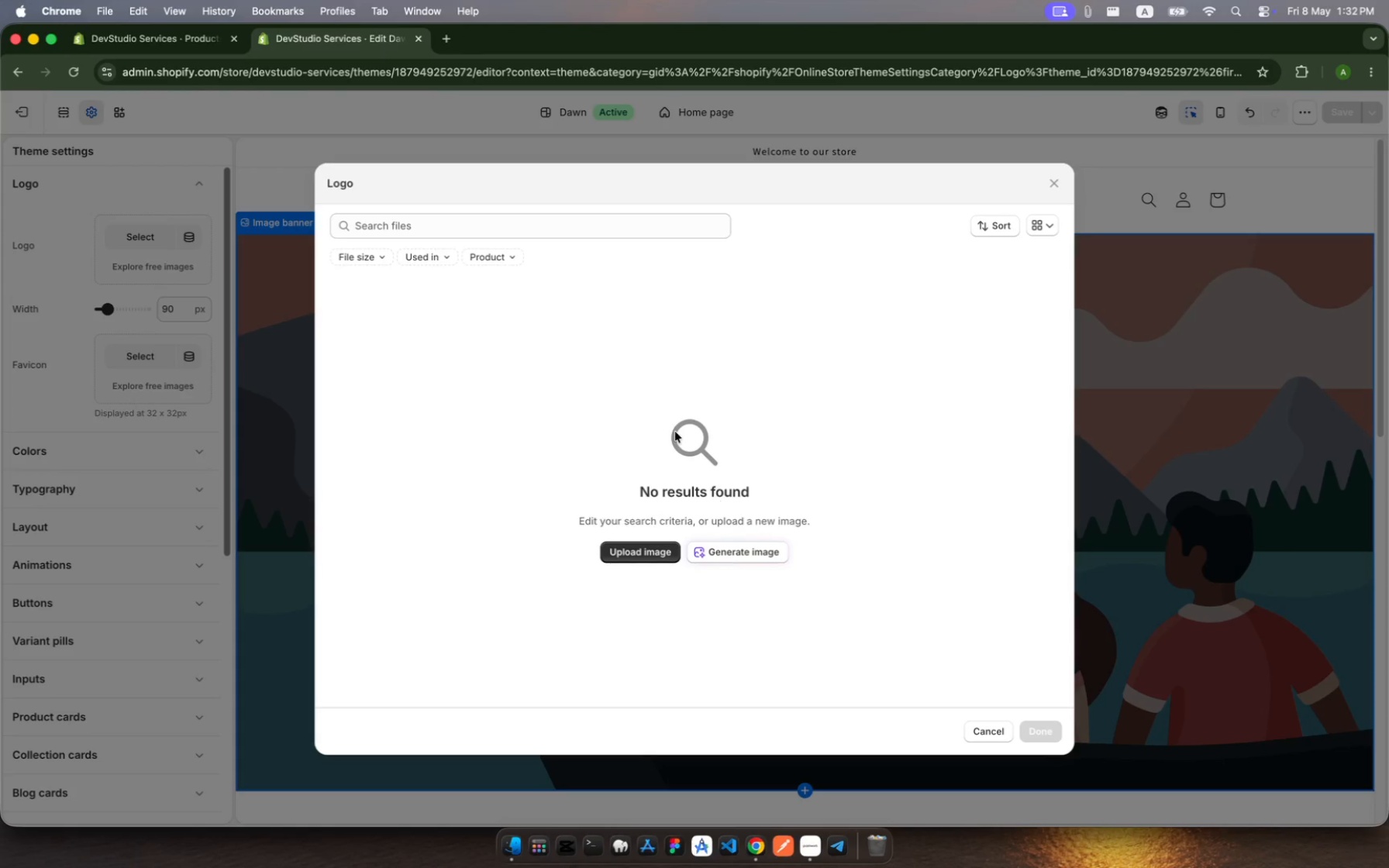 
type(https:)
 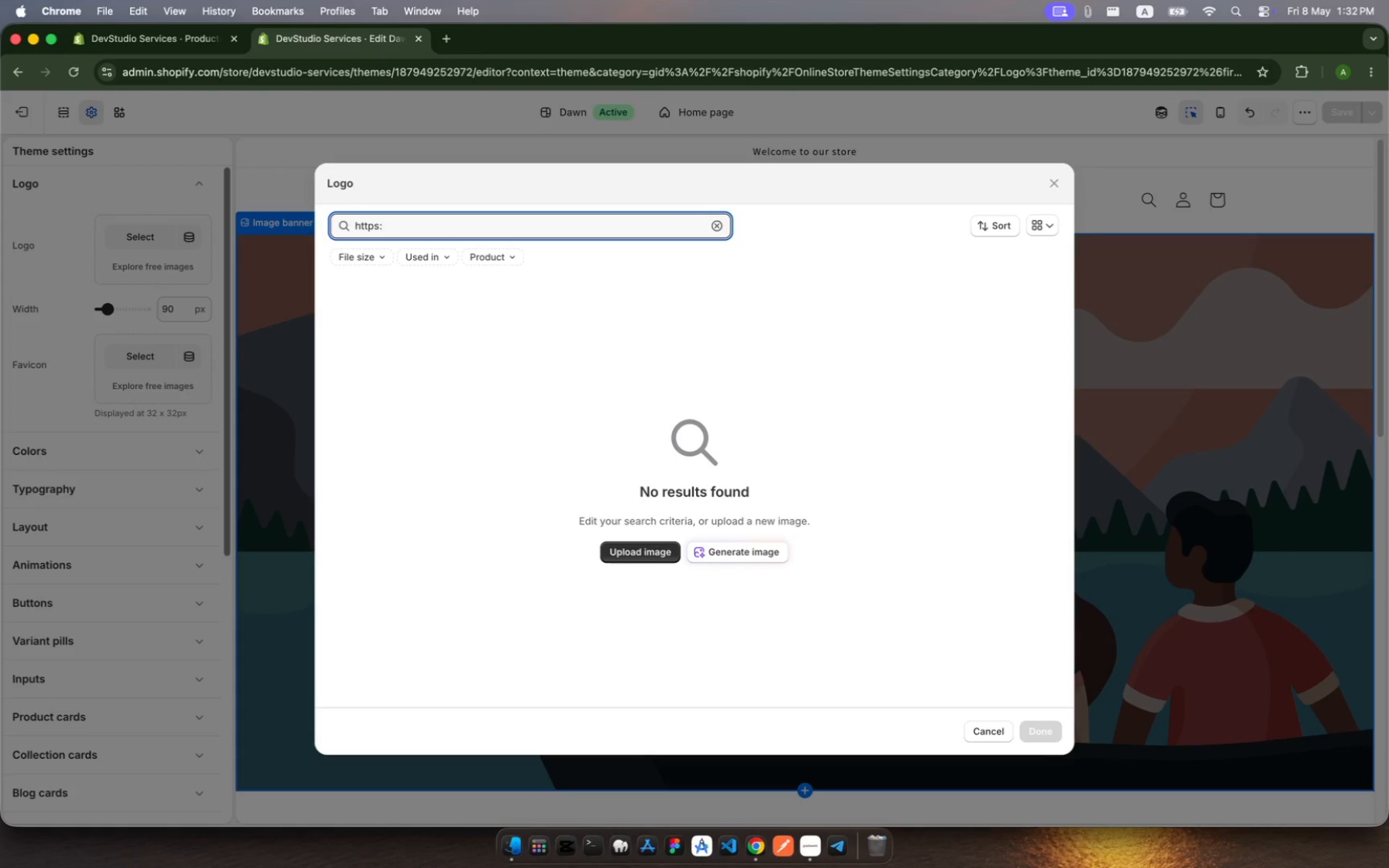 
type(//via.placeholdr.com)
 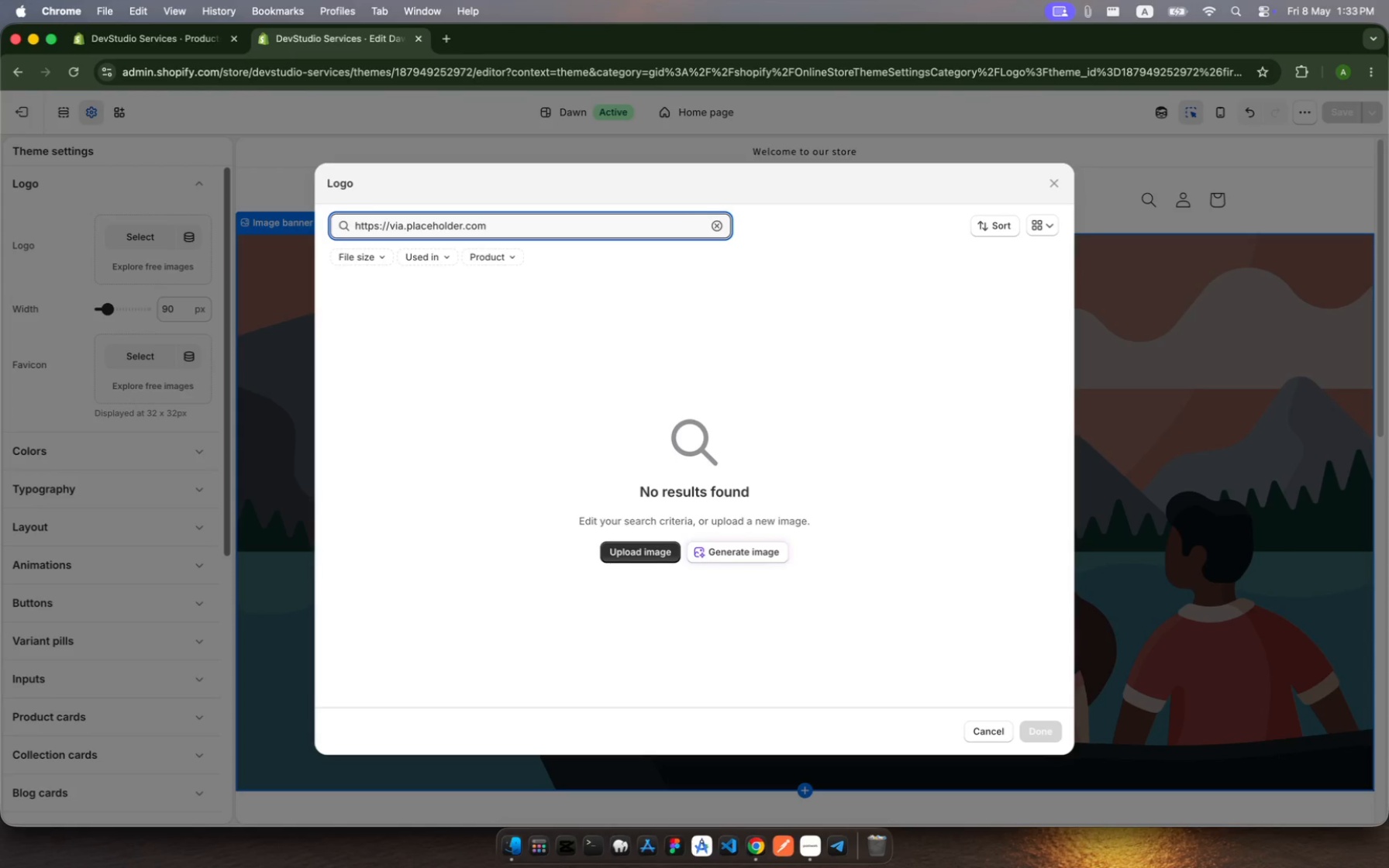 
type(/200)
 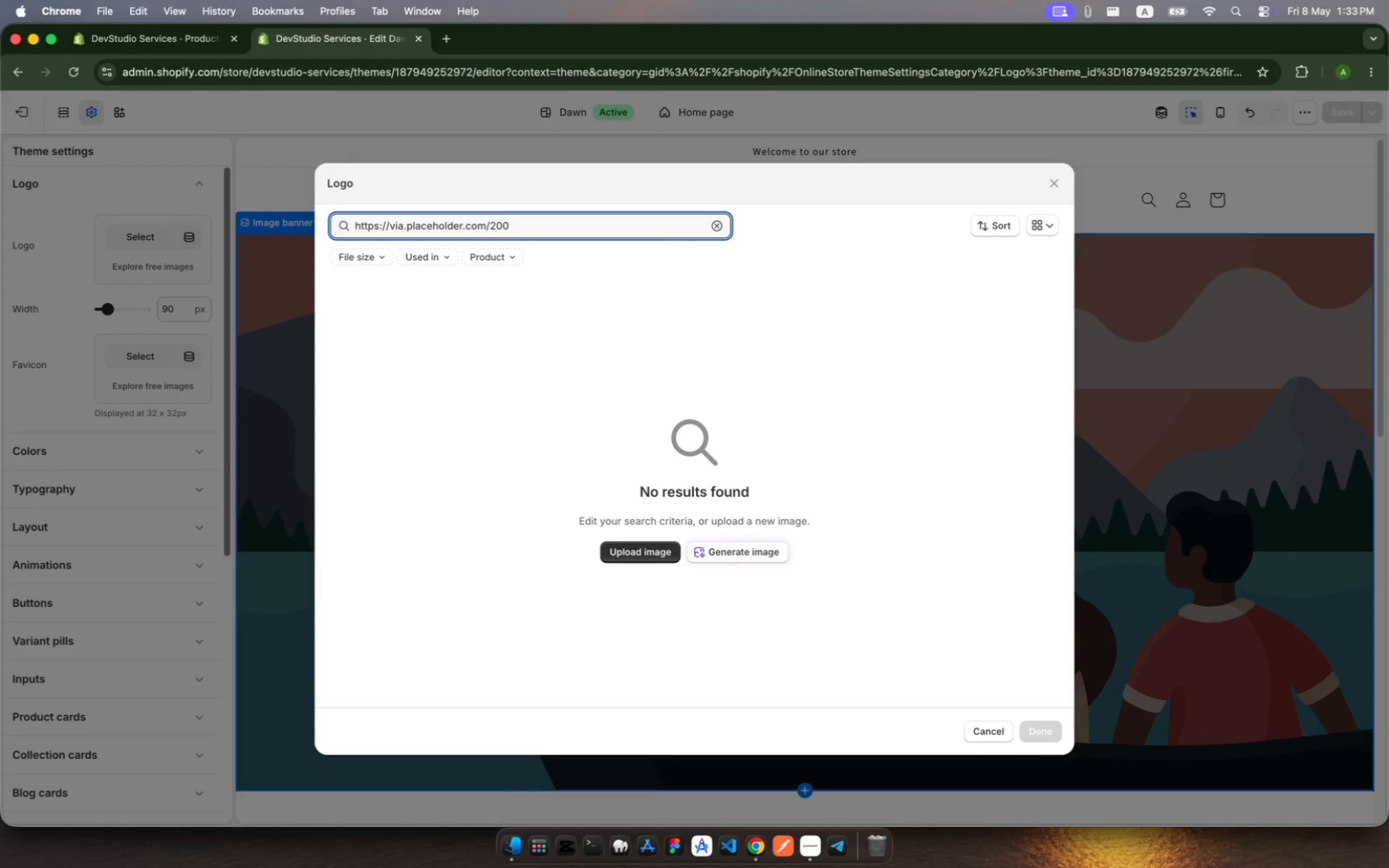 
type(x60/0055ff)
key(Backspace)
key(Backspace)
type(FF/)
 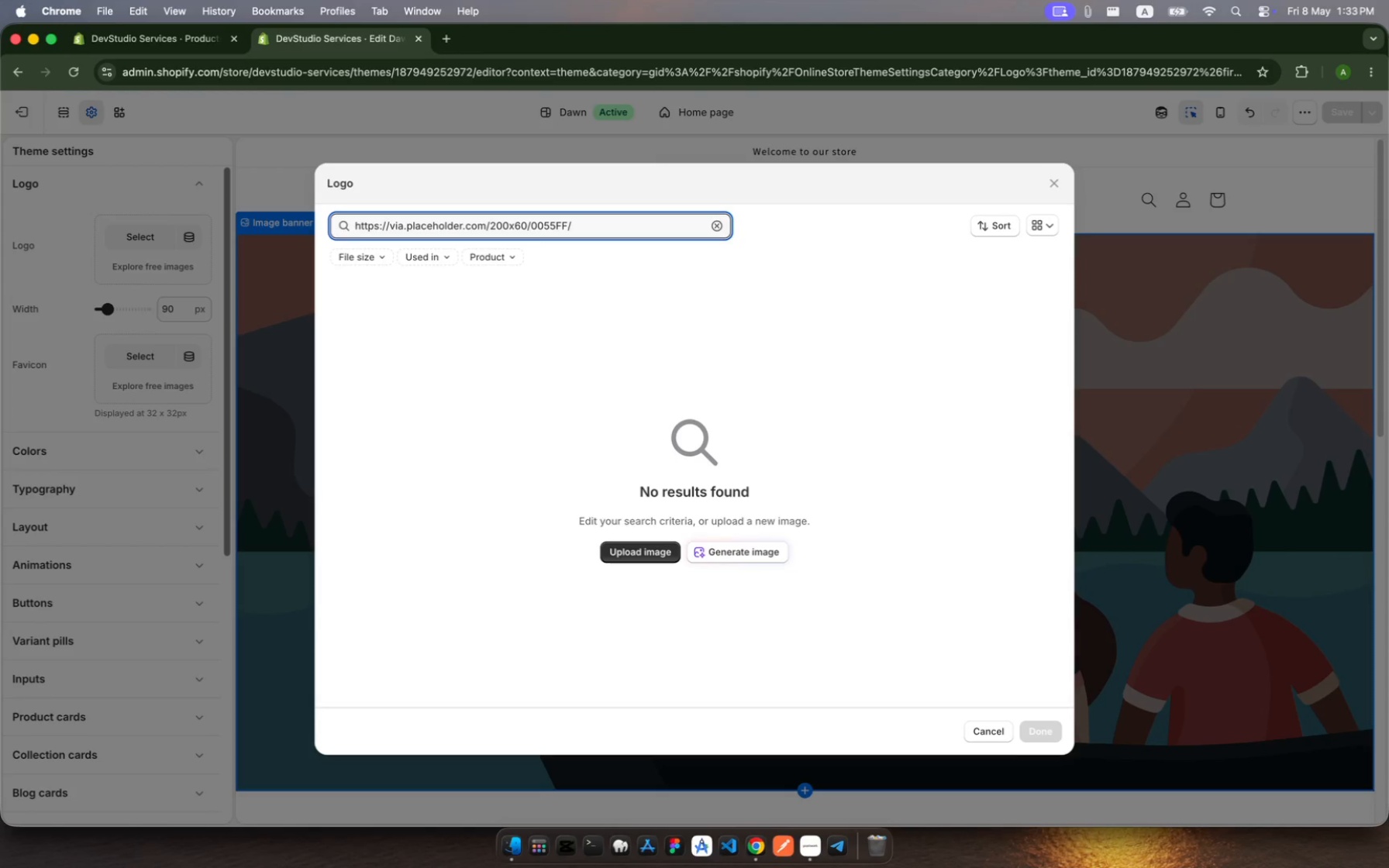 
wait(5.48)
 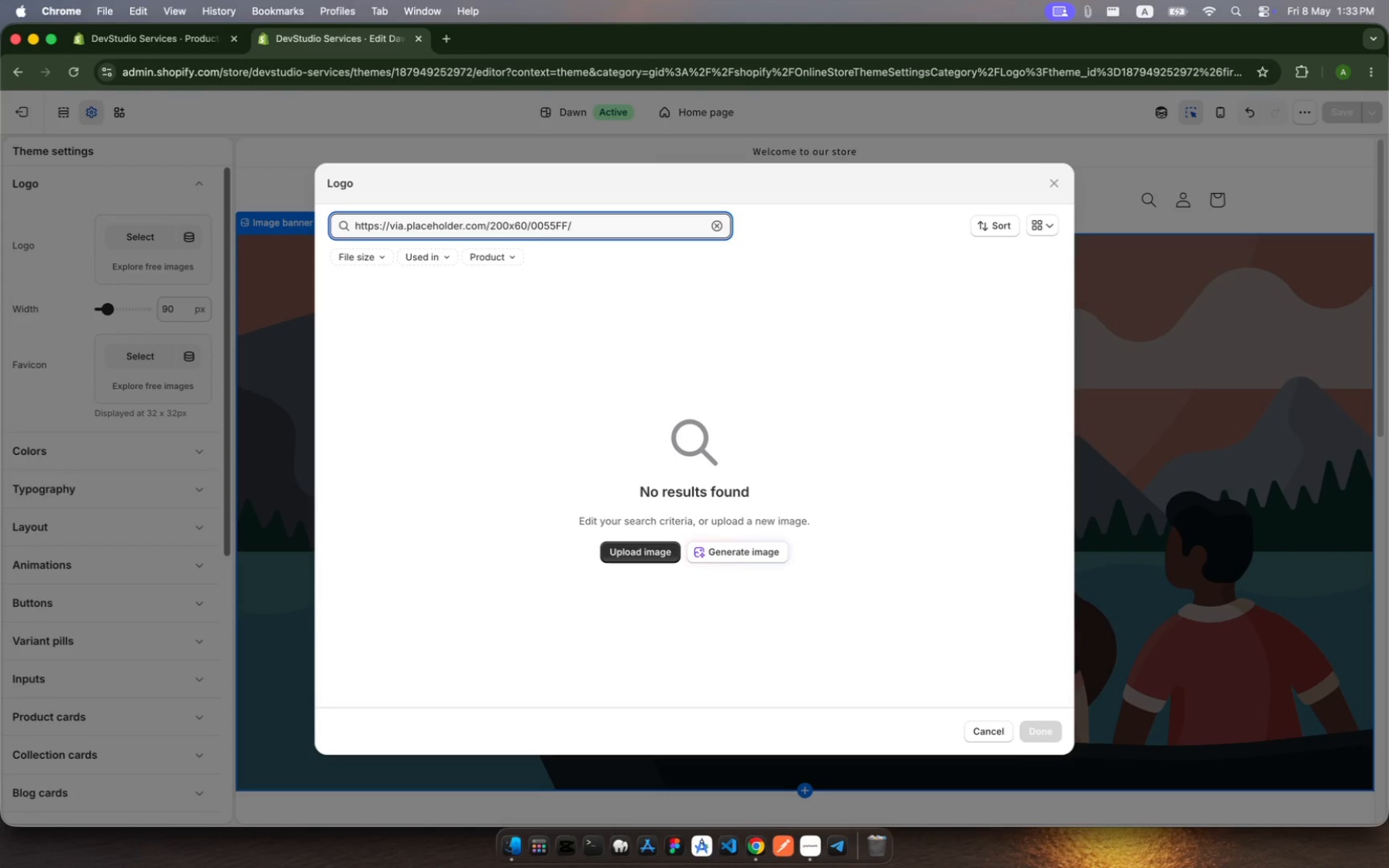 
type(/)
key(Backspace)
type(ff)
key(Backspace)
key(Backspace)
type(FFFFFF?TEXT)
key(Backspace)
key(Backspace)
key(Backspace)
key(Backspace)
type(text)
 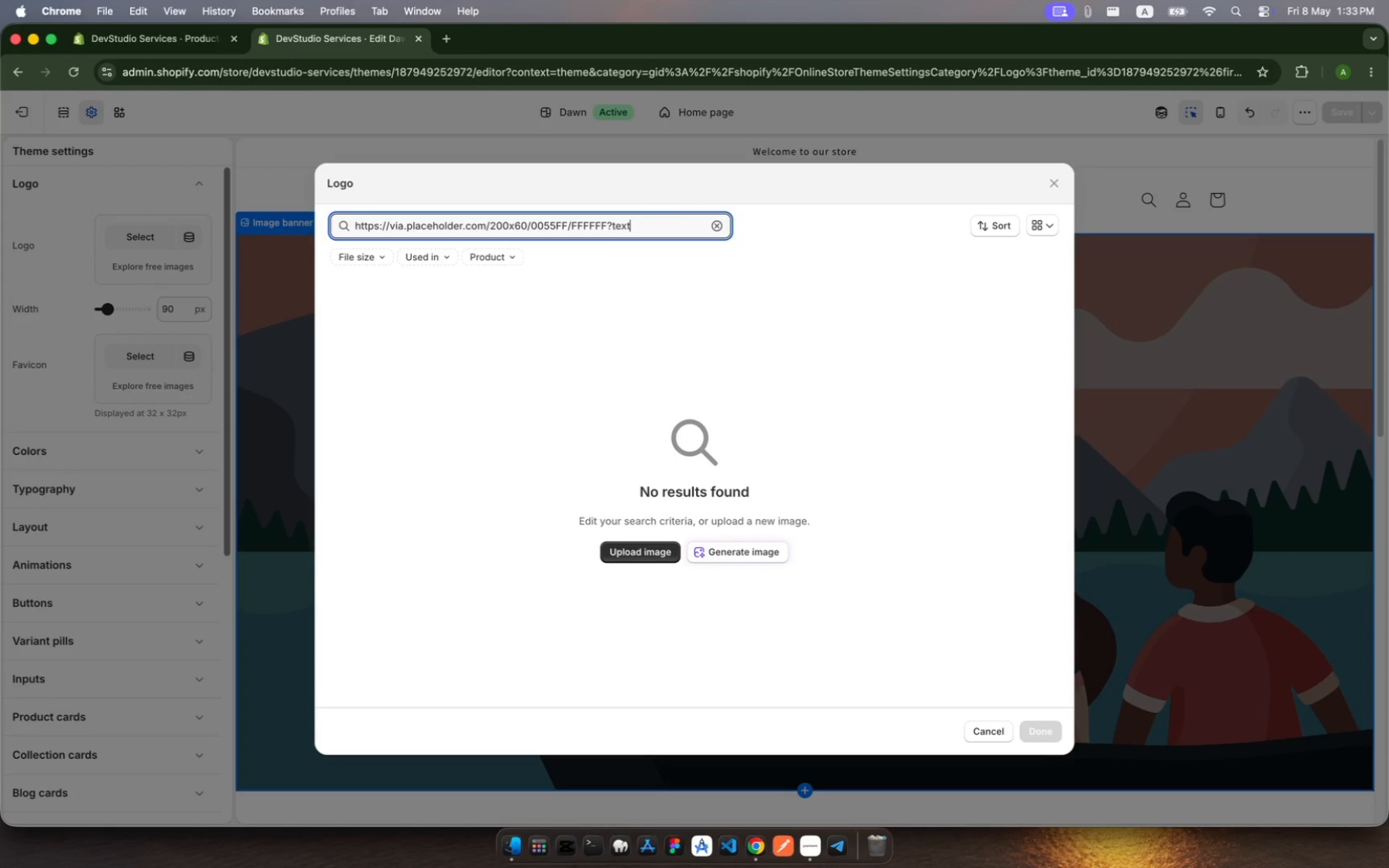 
type(=DevStudio)
 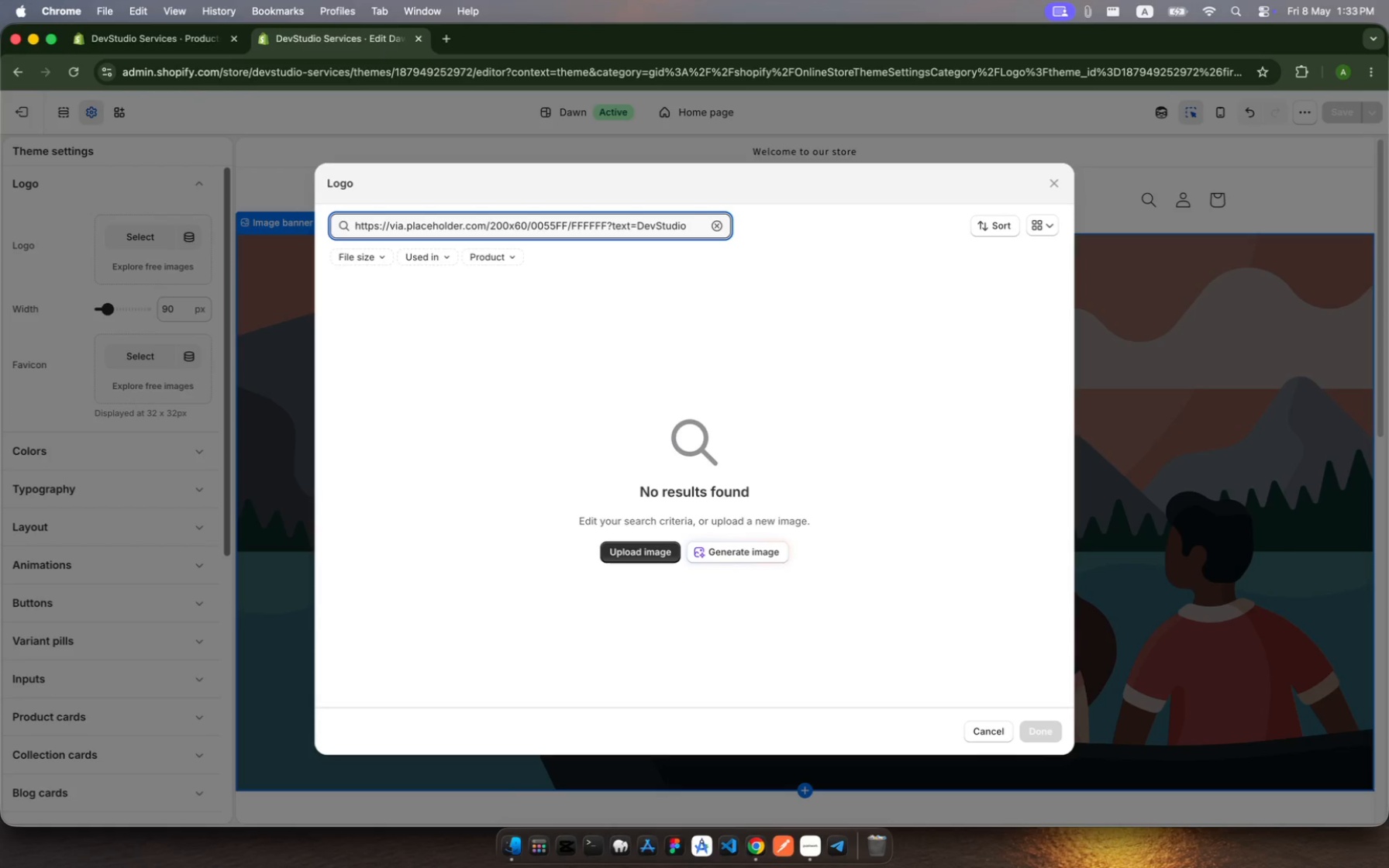 
key(Meta+A)
 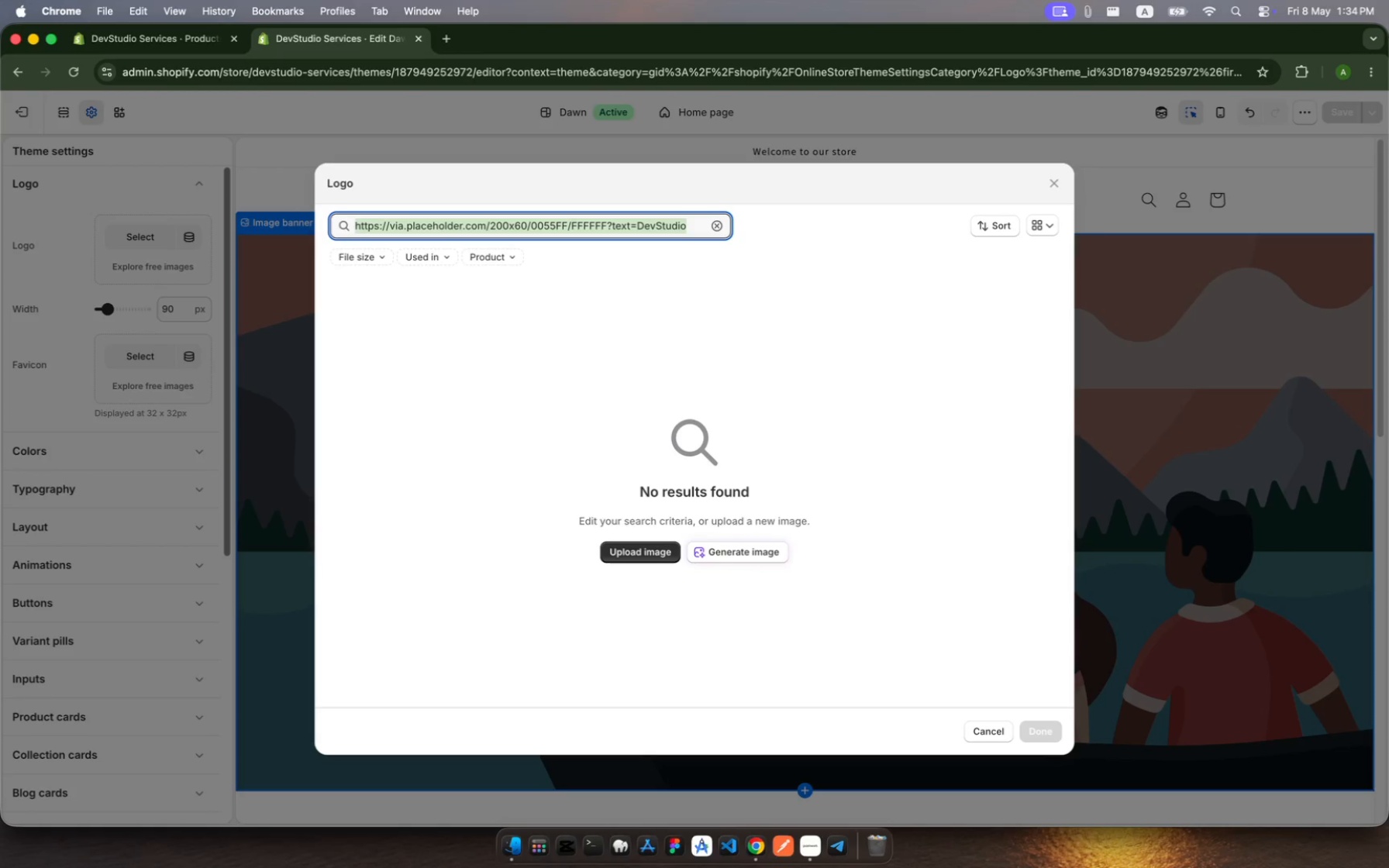 
key(Meta+C)
 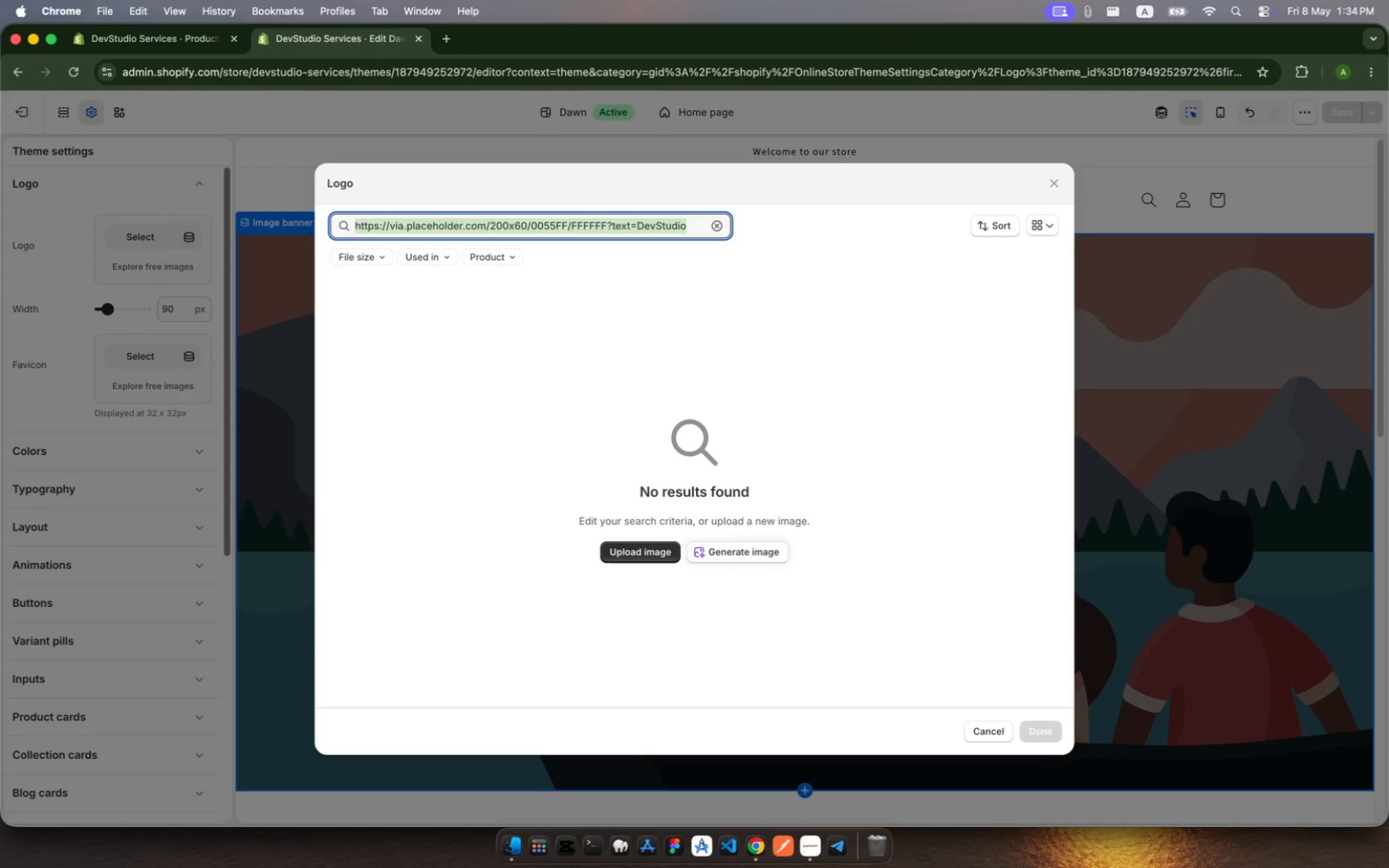 
key(Shift+ShiftRight)
 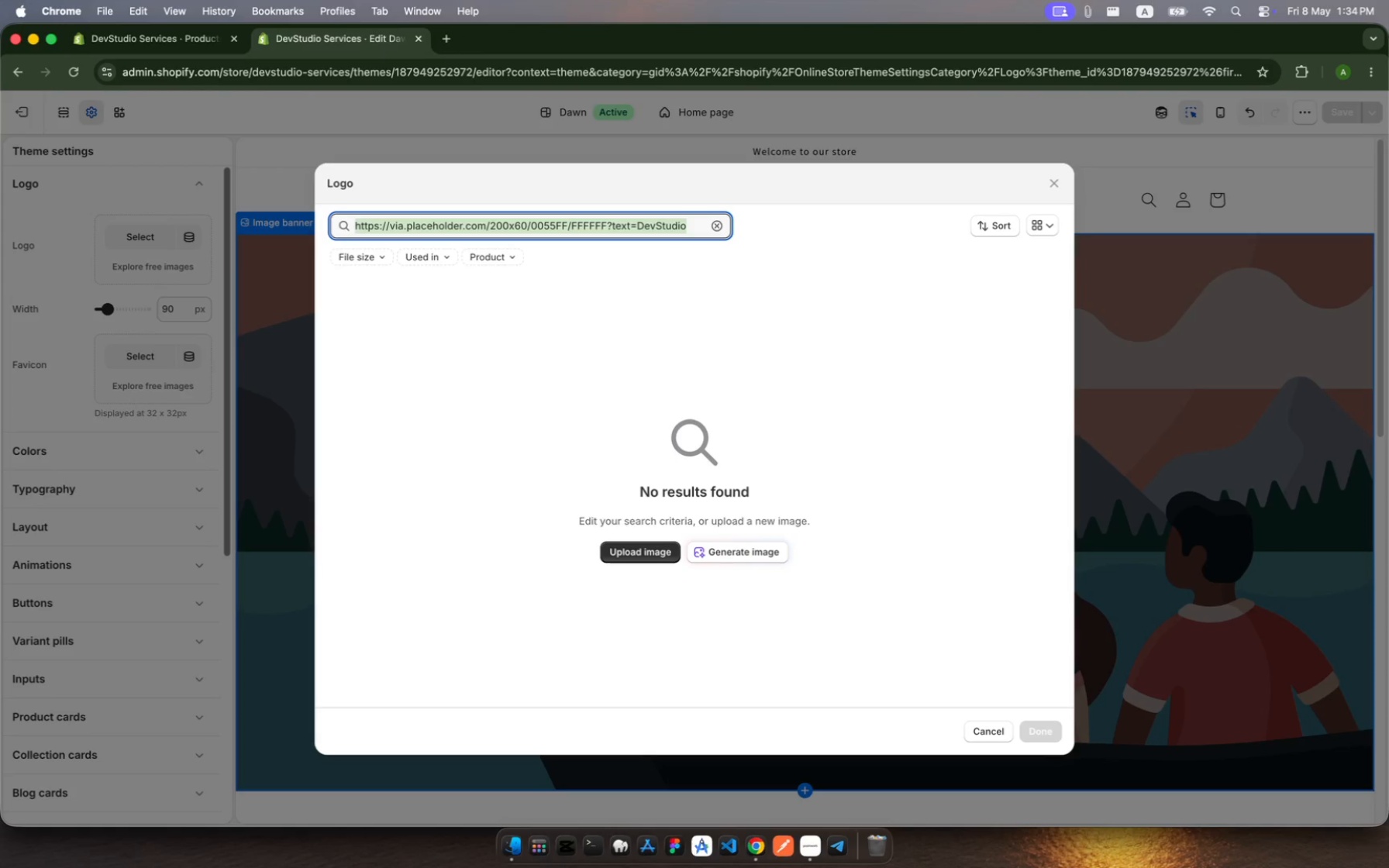 
key(Enter)
 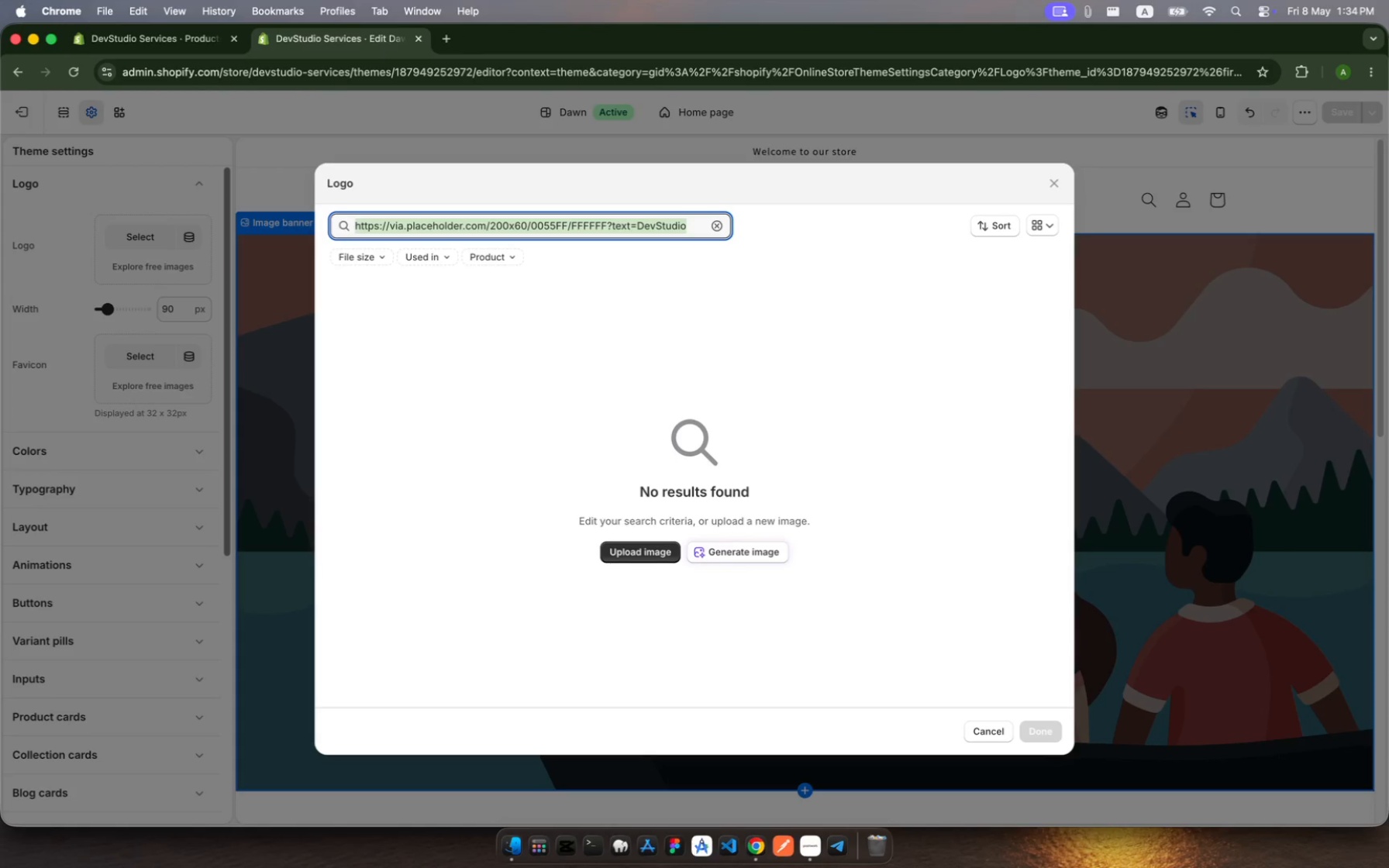 
key(Enter)
 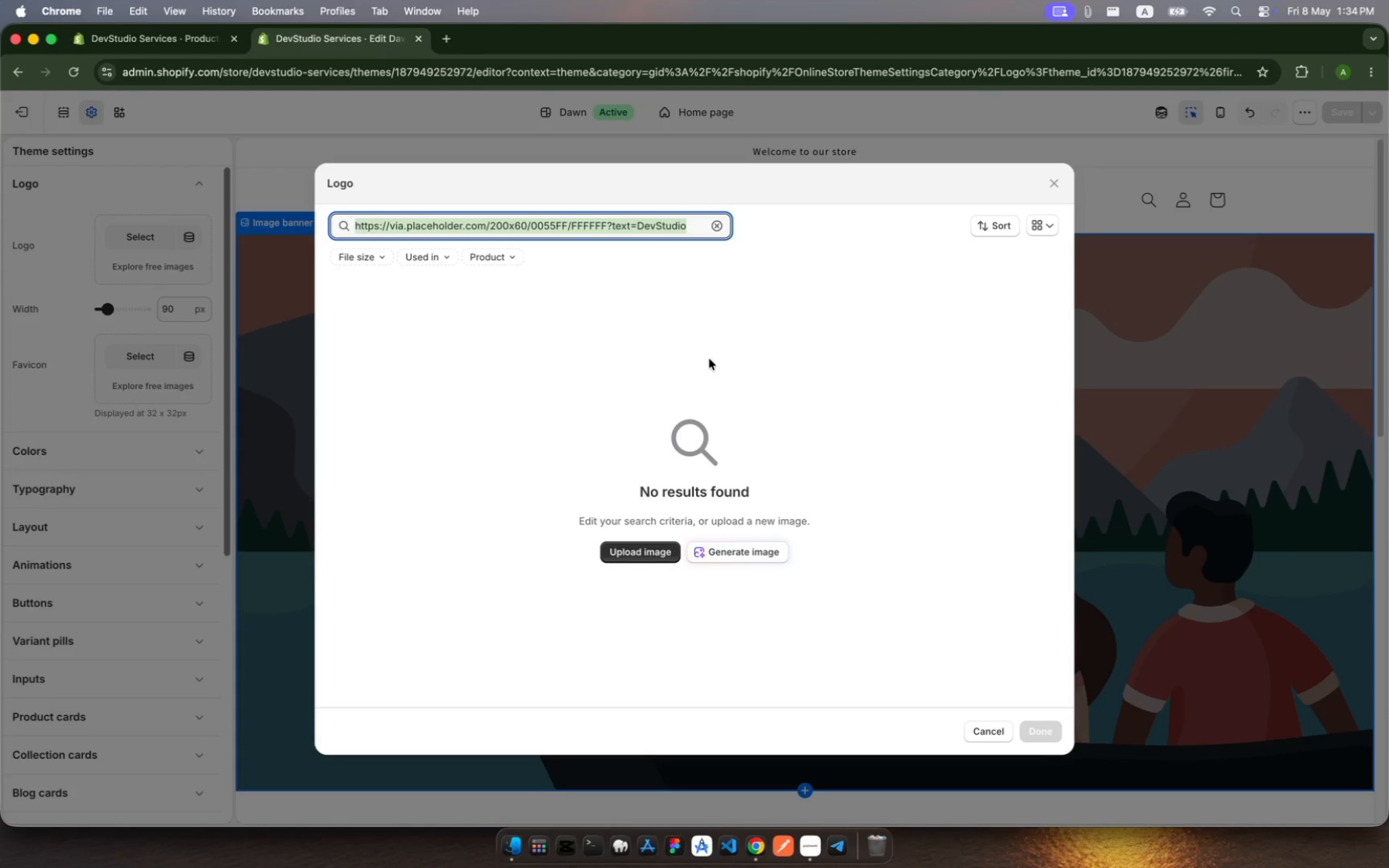 
wait(8.09)
 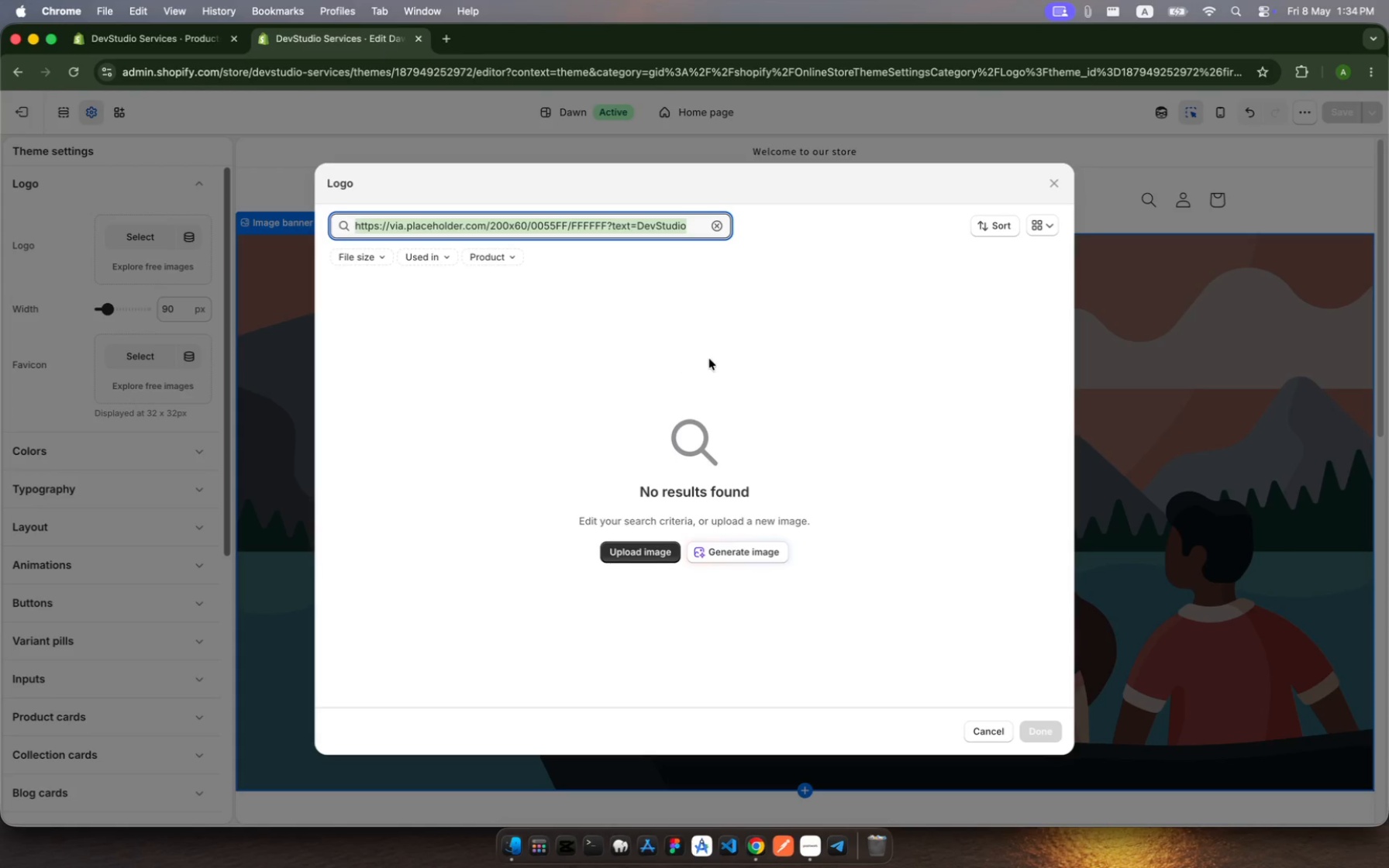 
left_click([792, 351])
 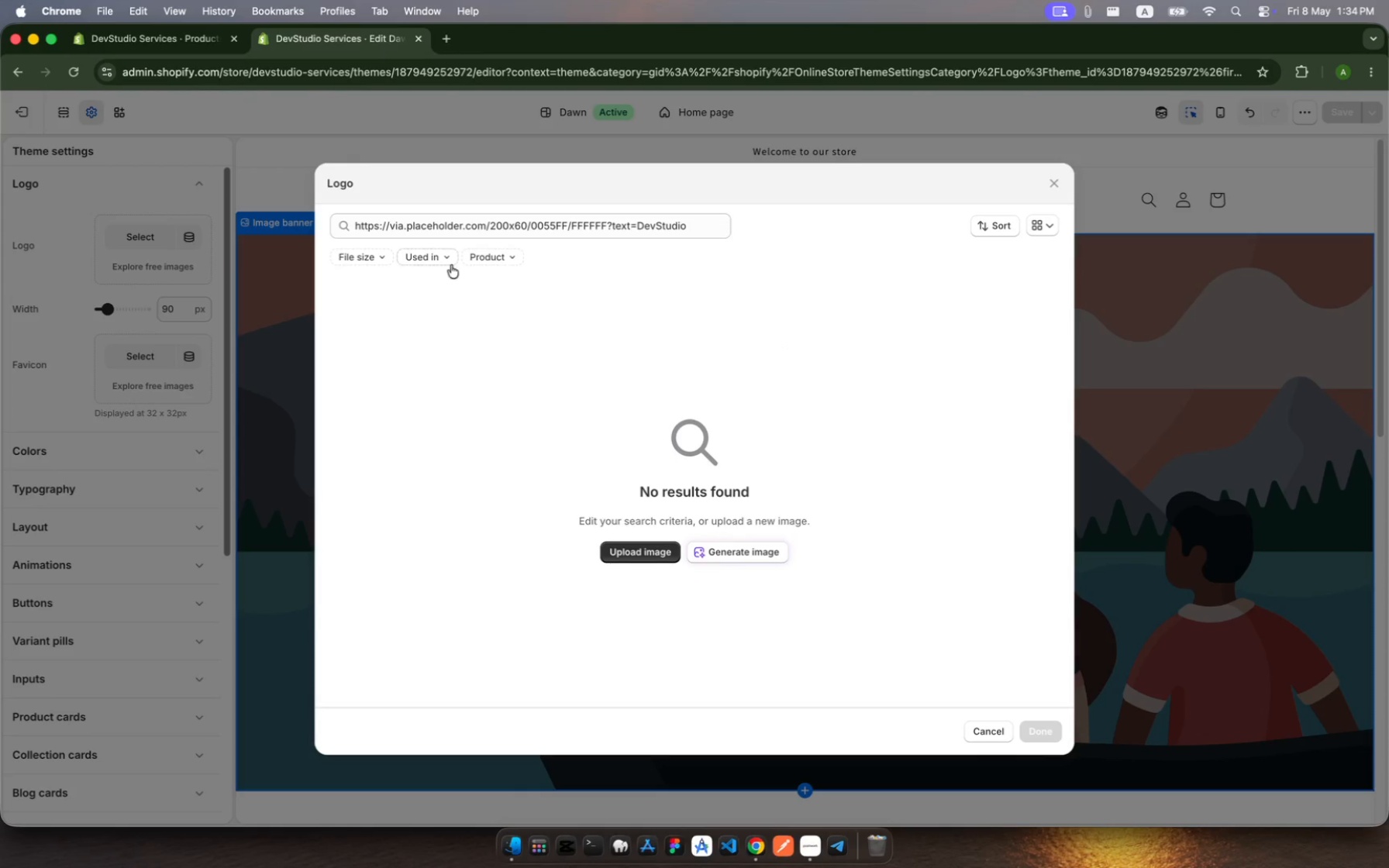 
wait(11.21)
 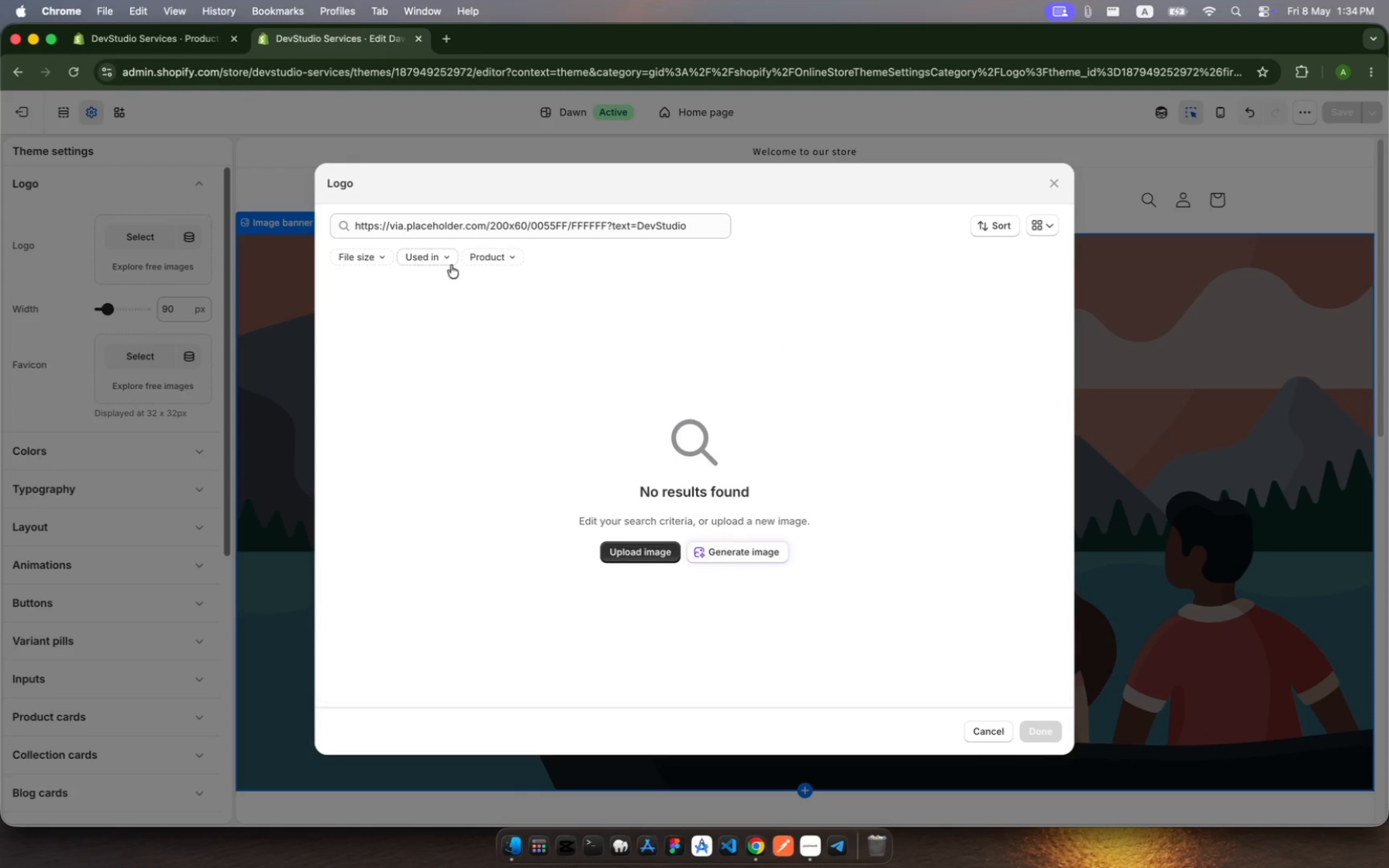 
left_click([375, 250])
 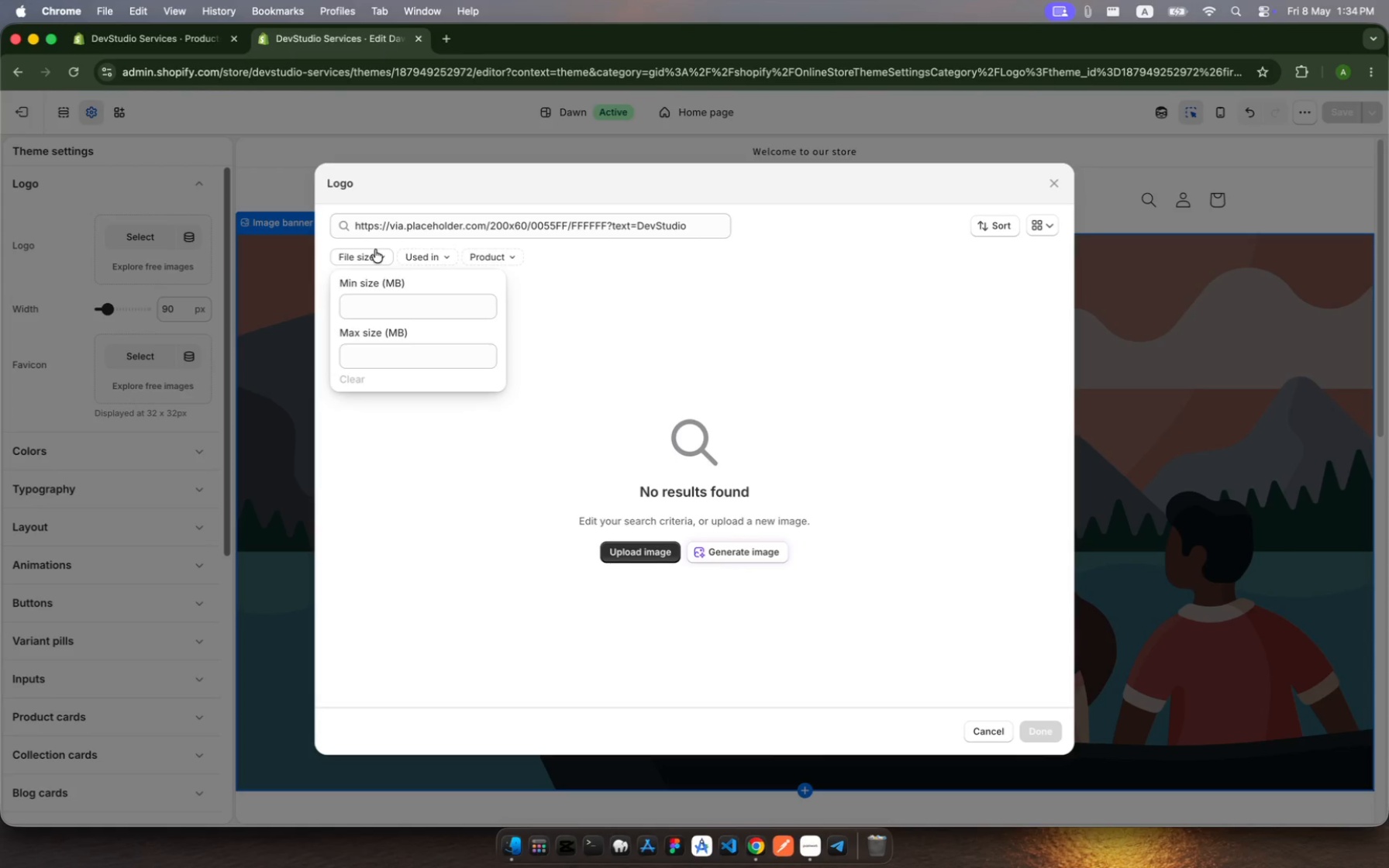 
left_click([375, 250])
 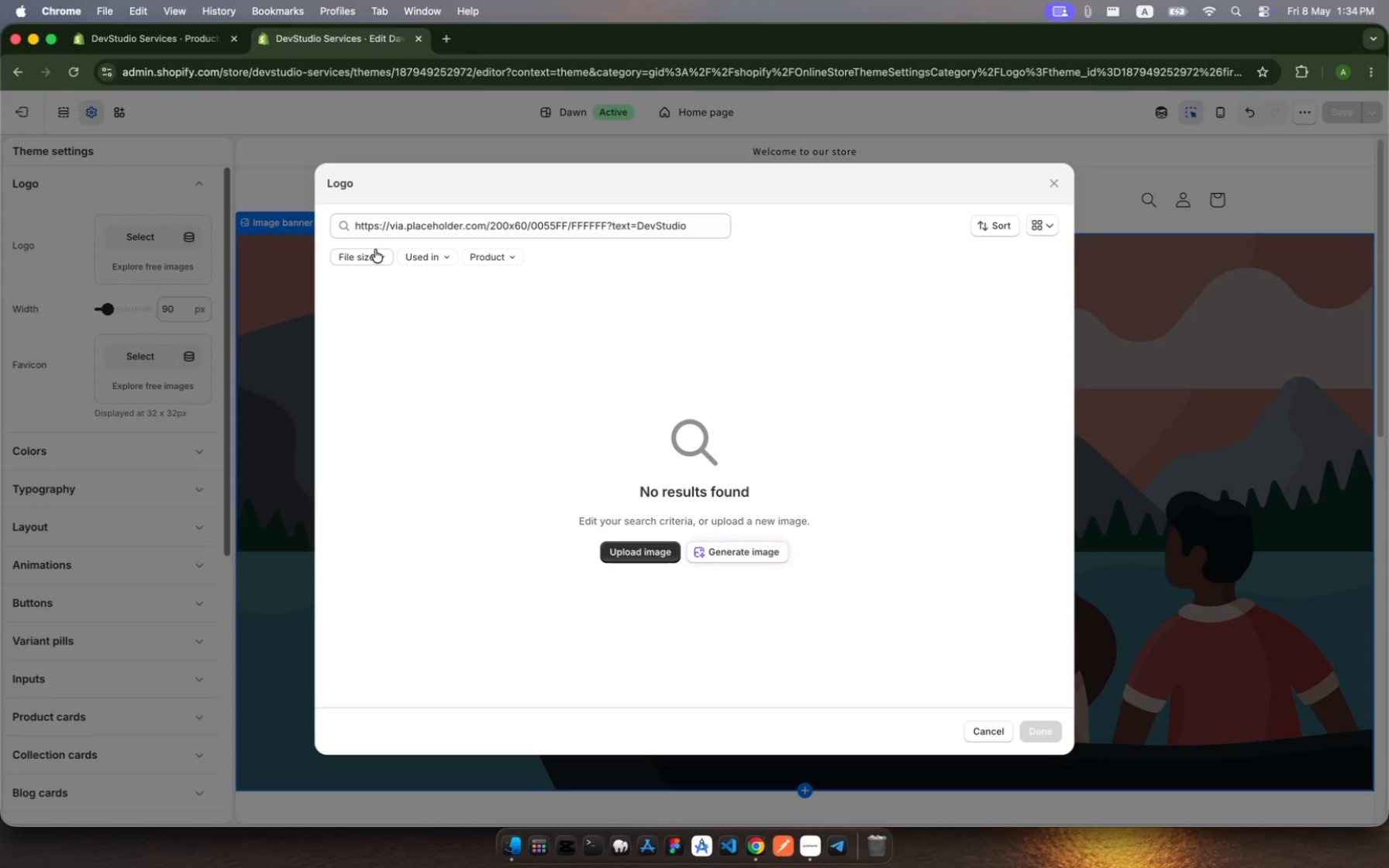 
left_click([375, 250])
 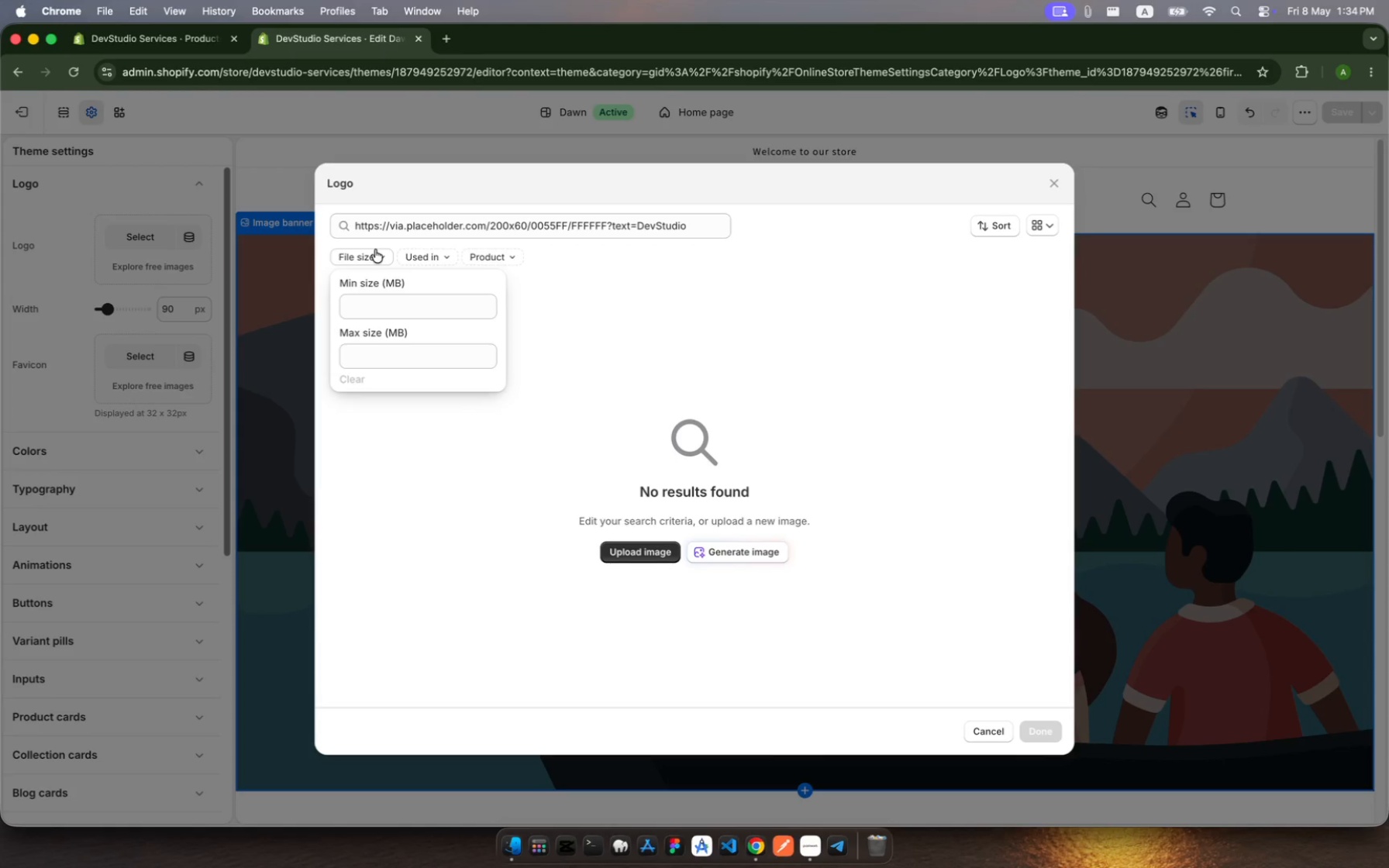 
left_click([375, 250])
 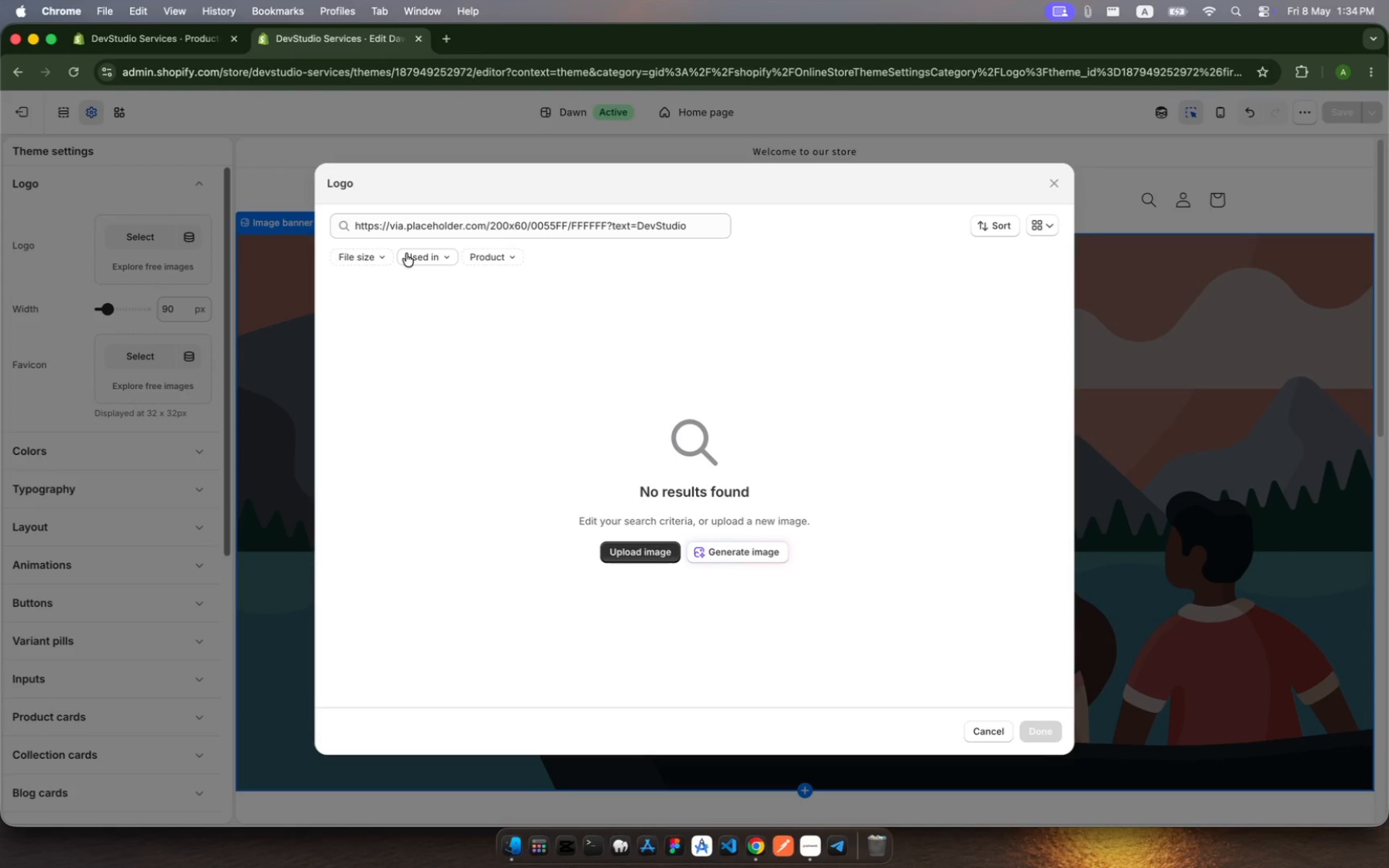 
left_click([408, 253])
 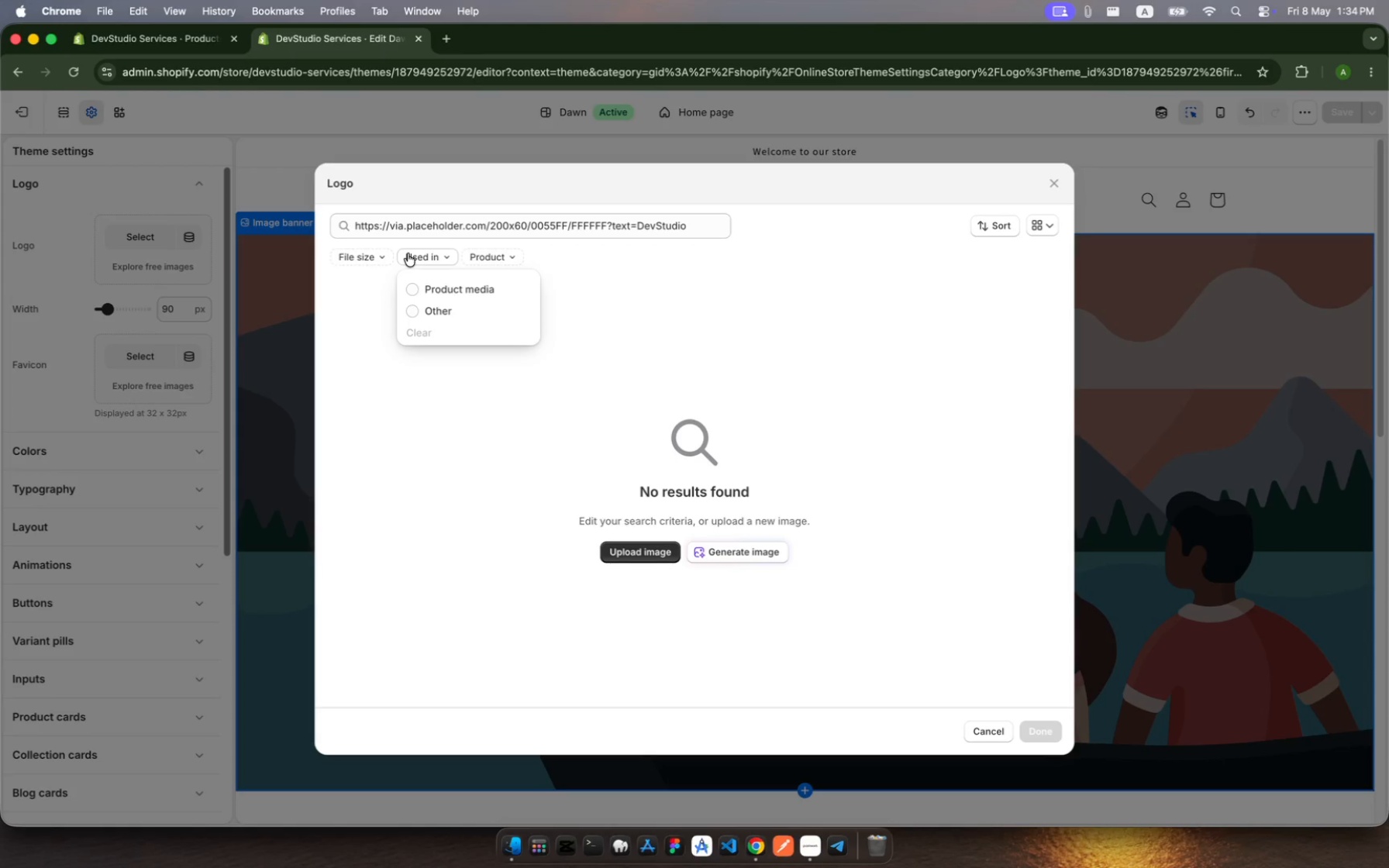 
left_click([408, 253])
 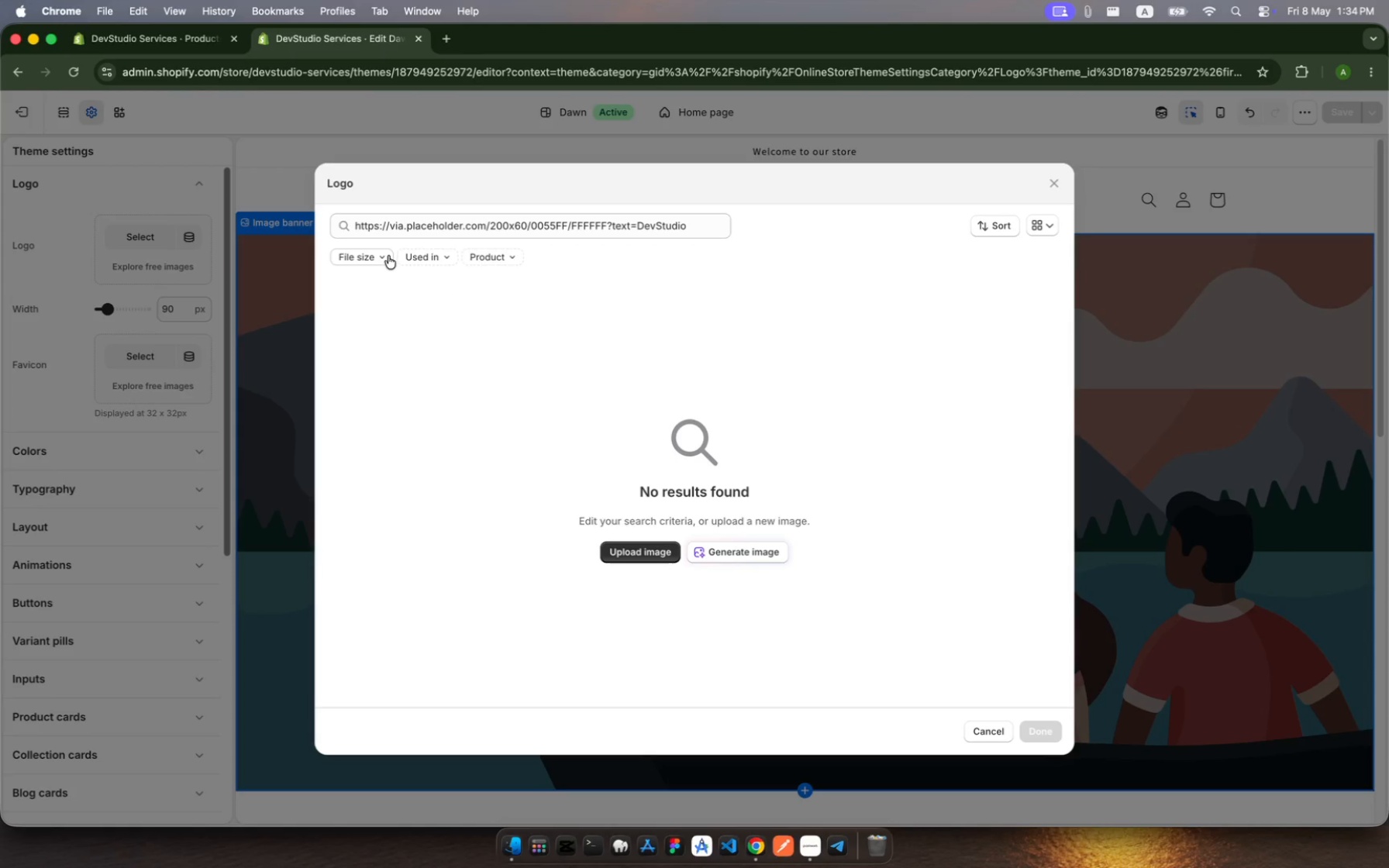 
left_click([379, 253])
 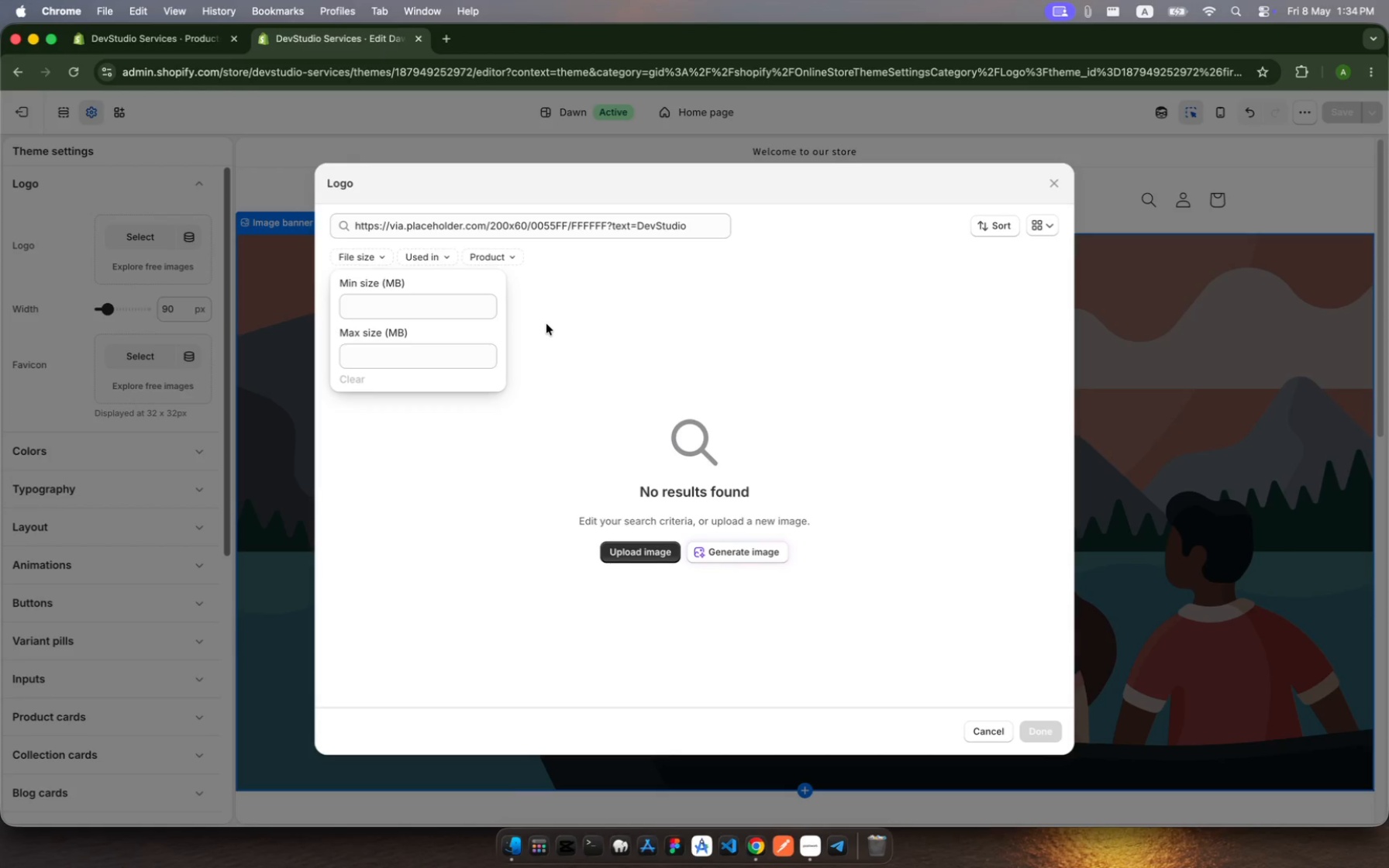 
mouse_move([524, 269])
 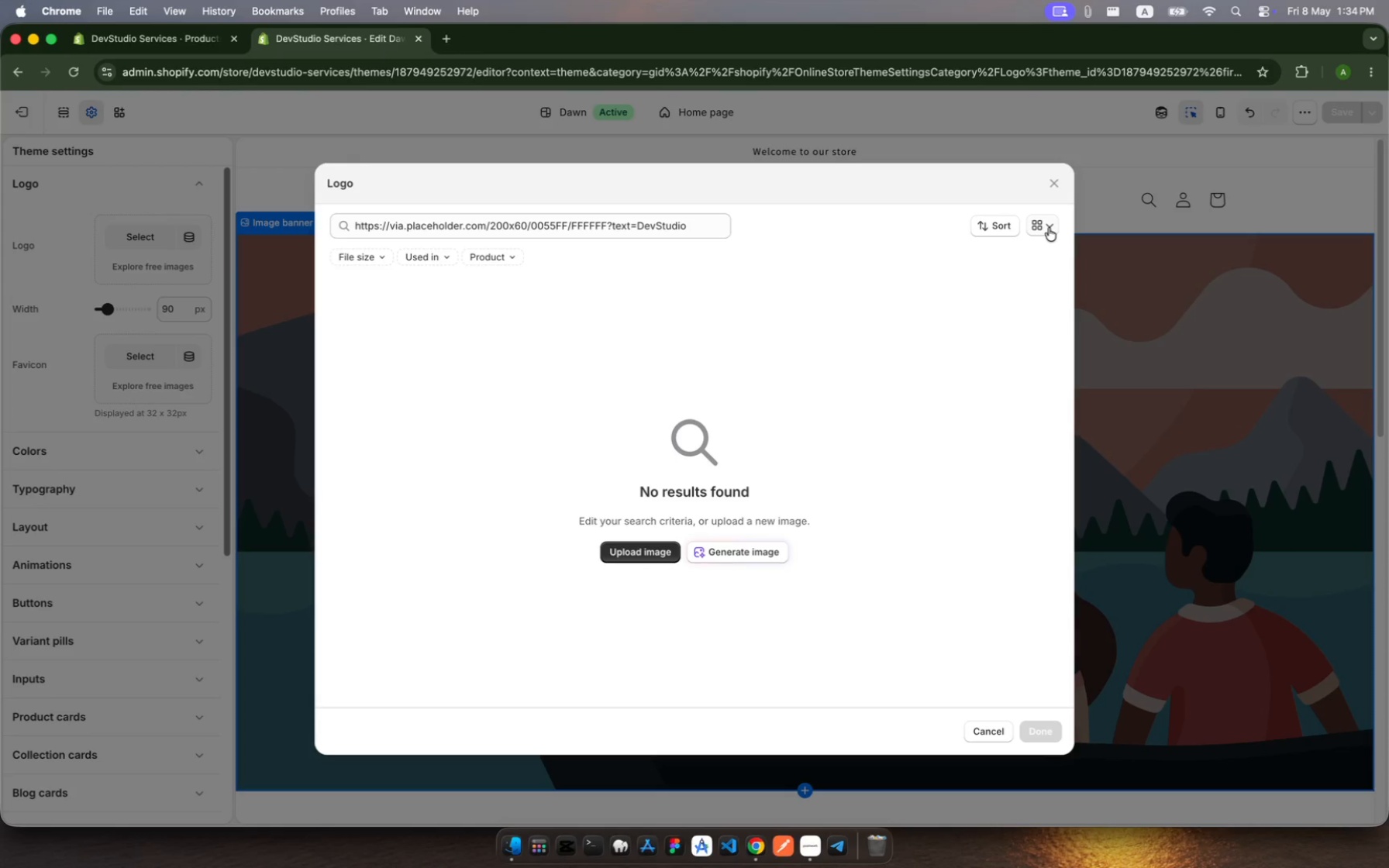 
left_click([1050, 228])
 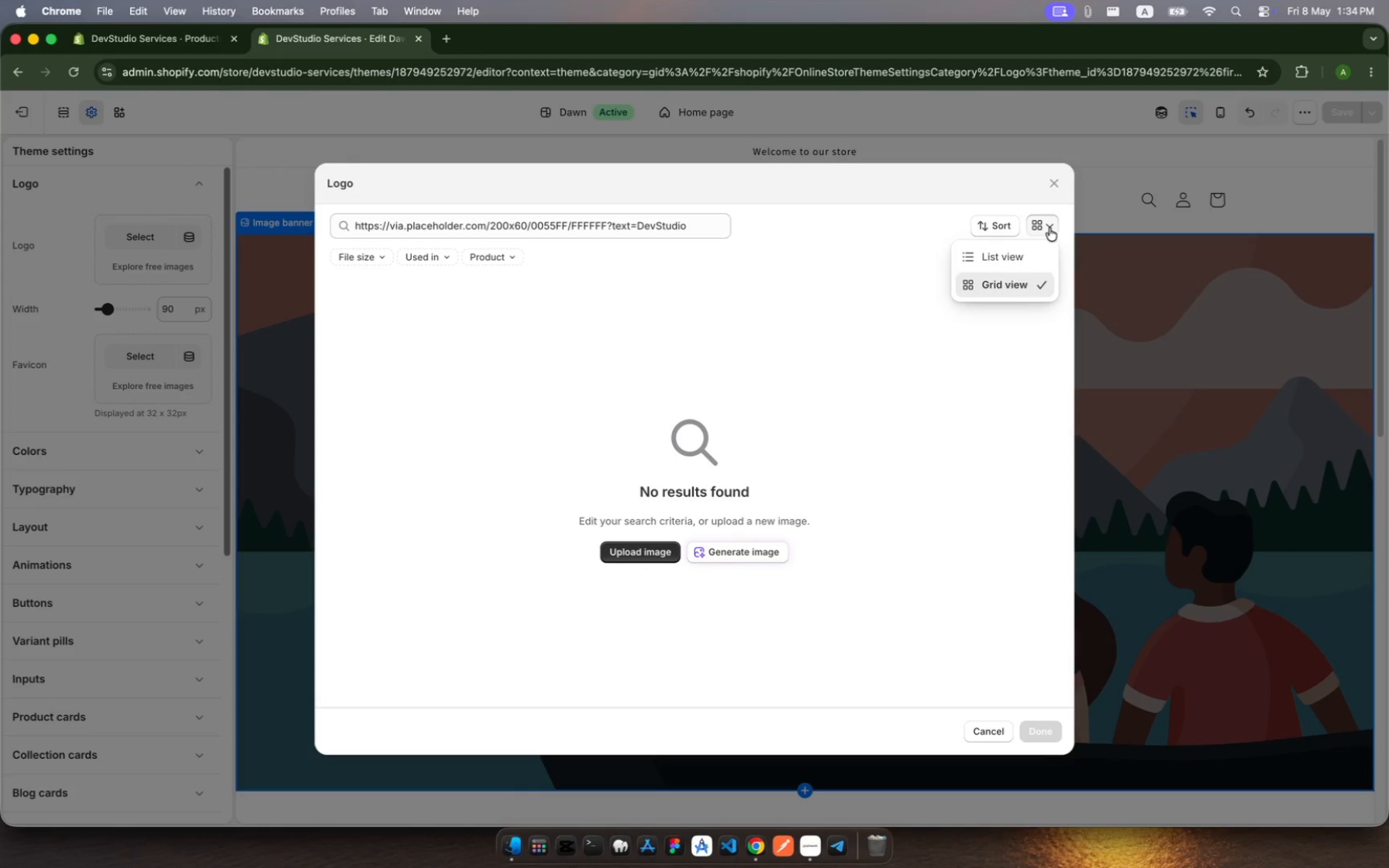 
left_click([1050, 228])
 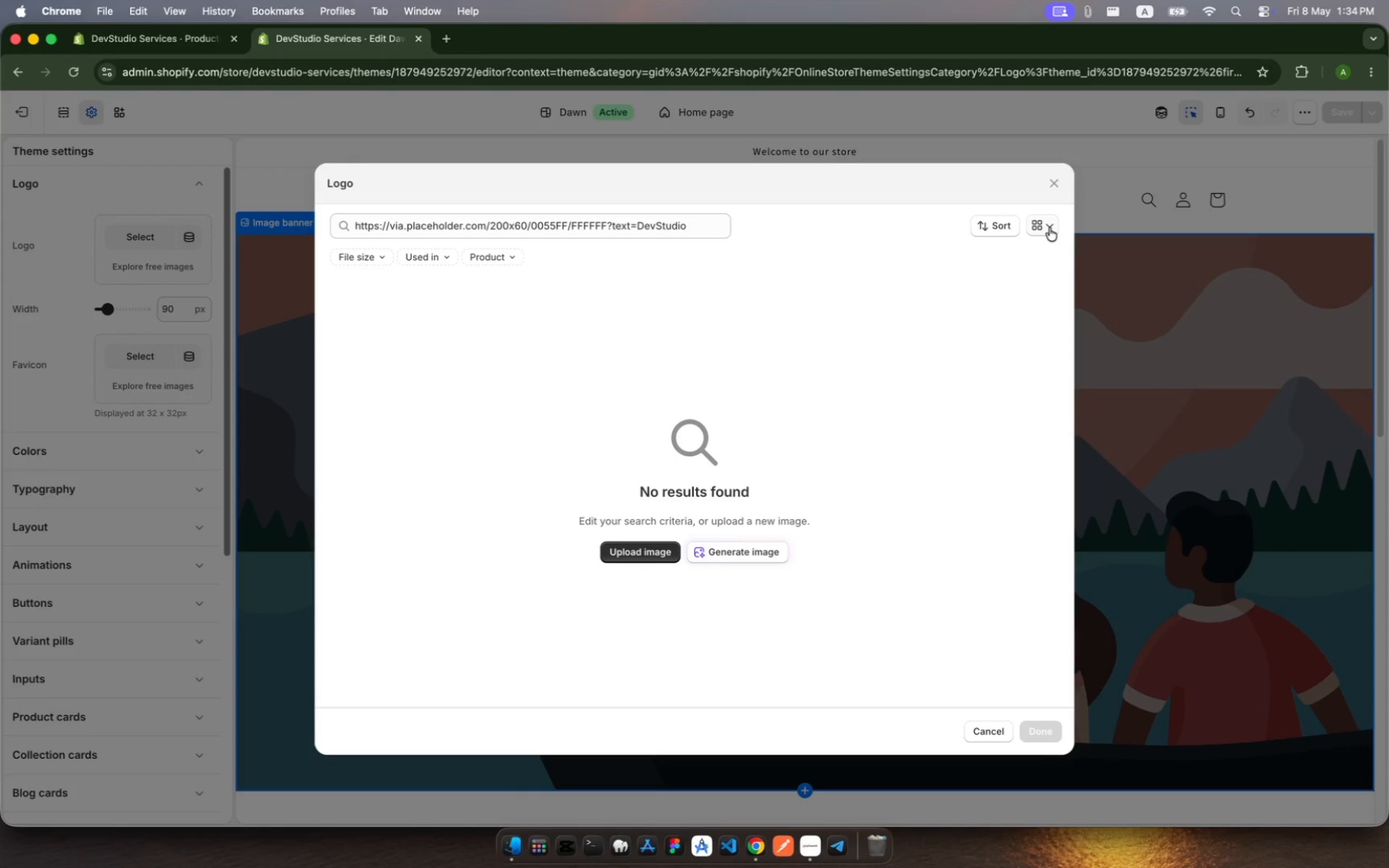 
left_click([1050, 228])
 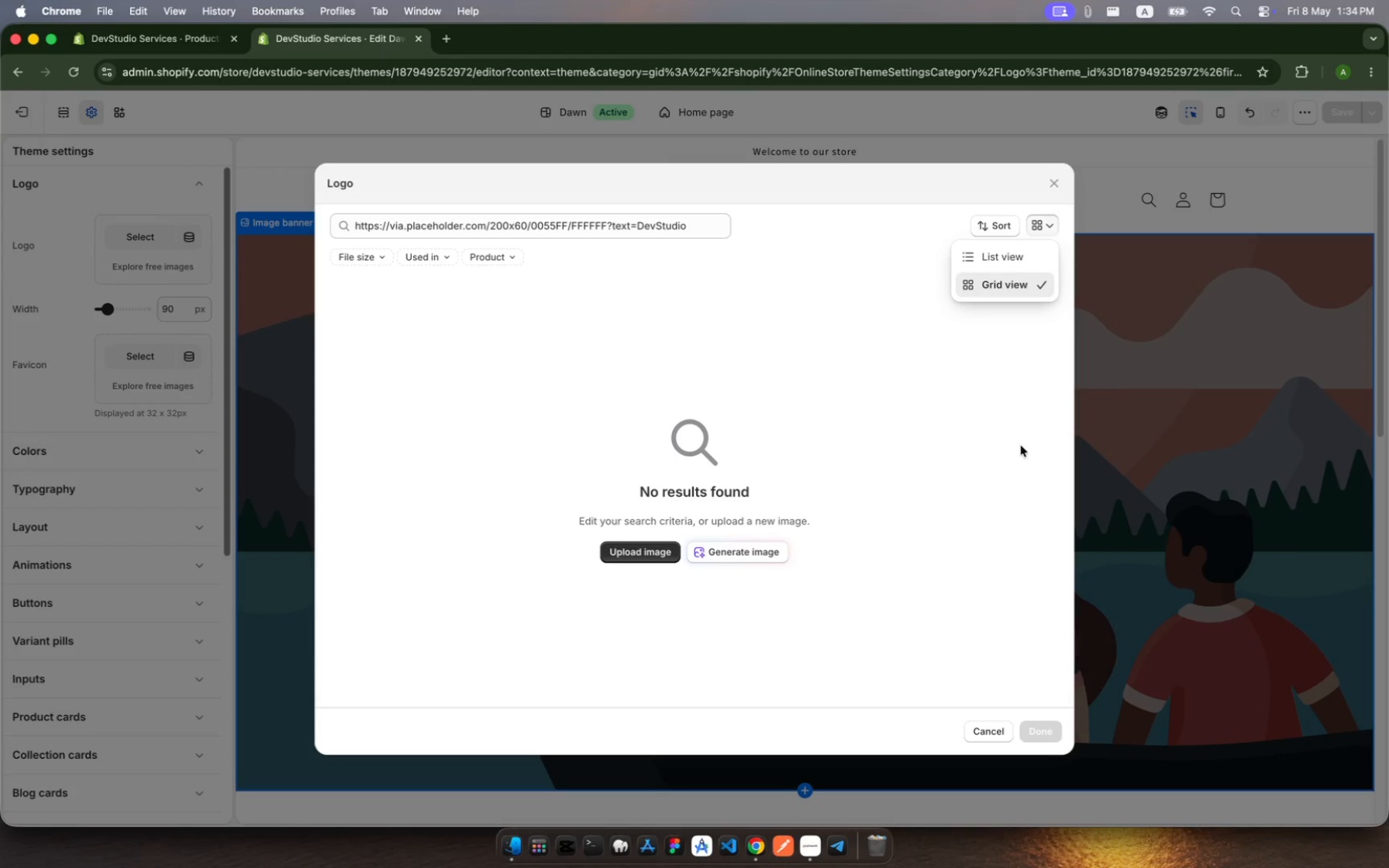 
left_click([983, 473])
 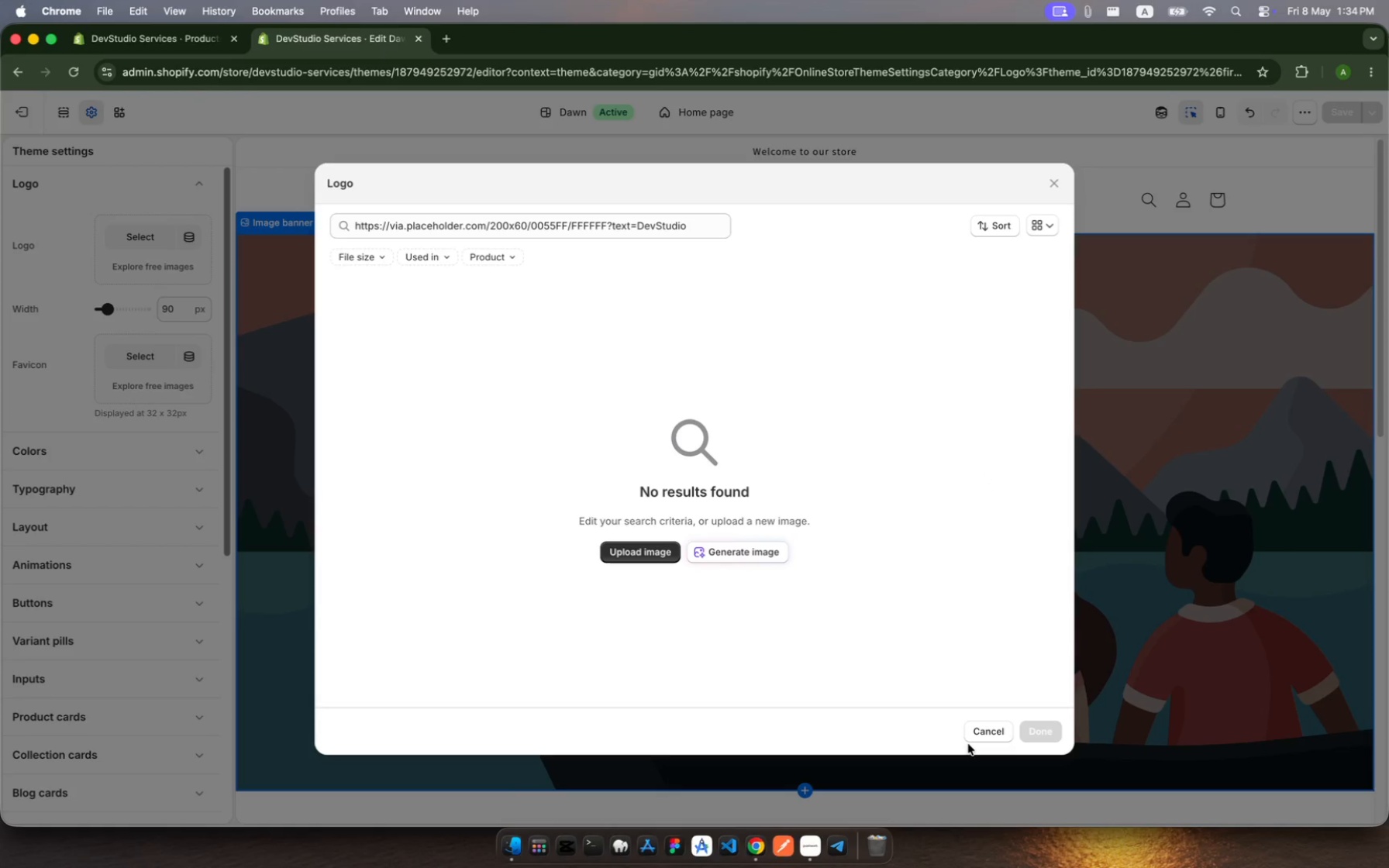 
left_click([990, 729])
 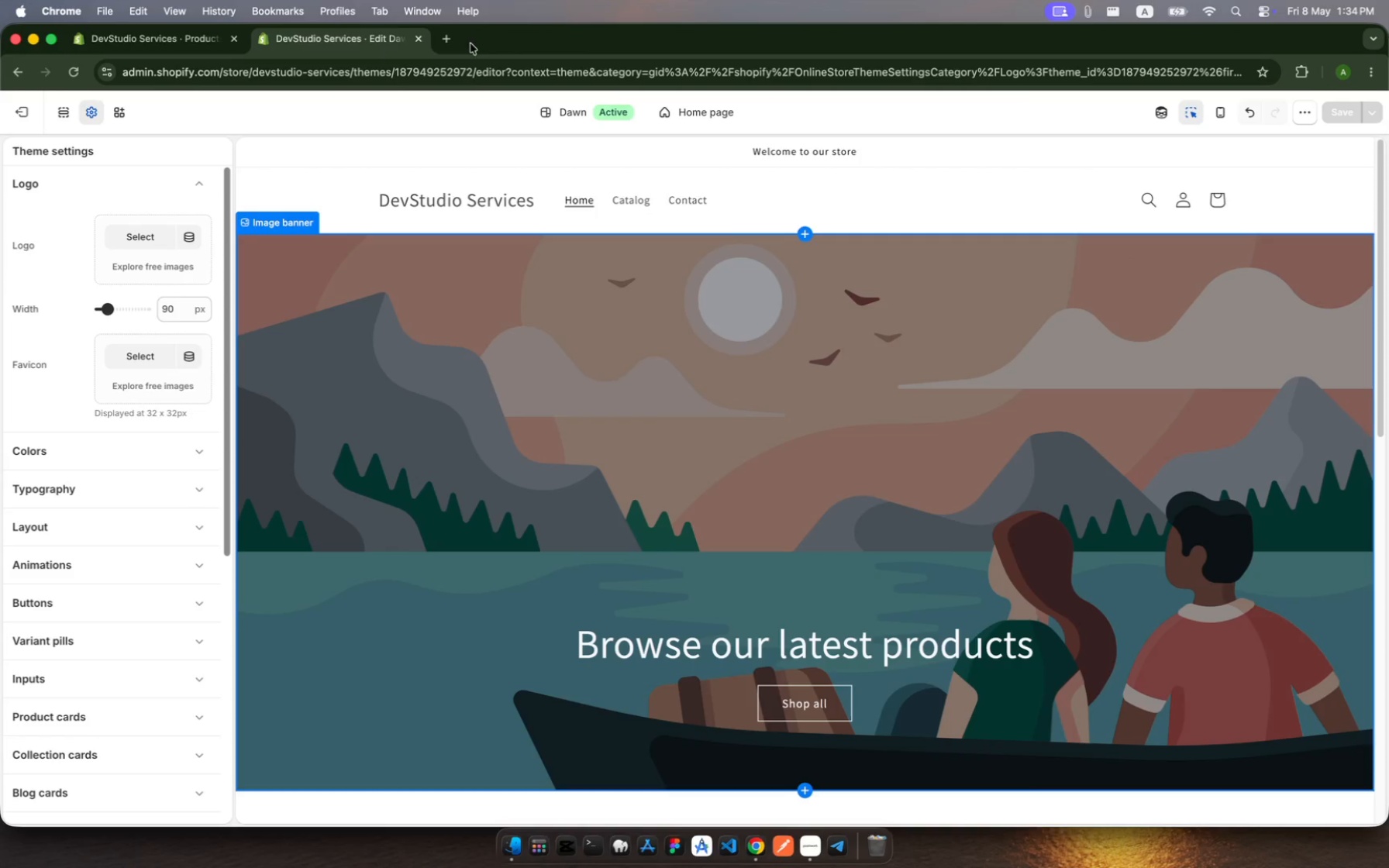 
left_click([450, 37])
 